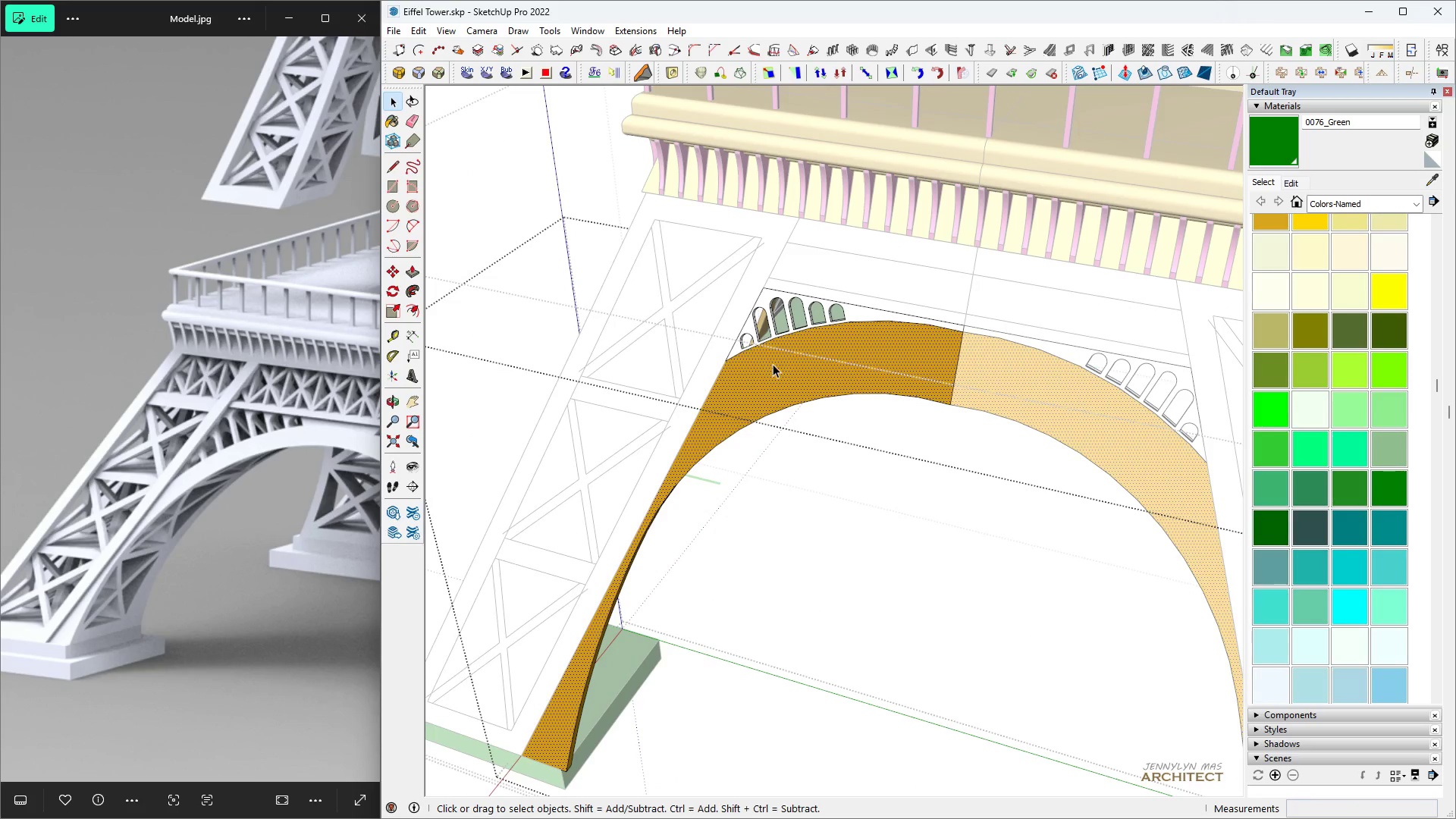 
key(Control+C)
 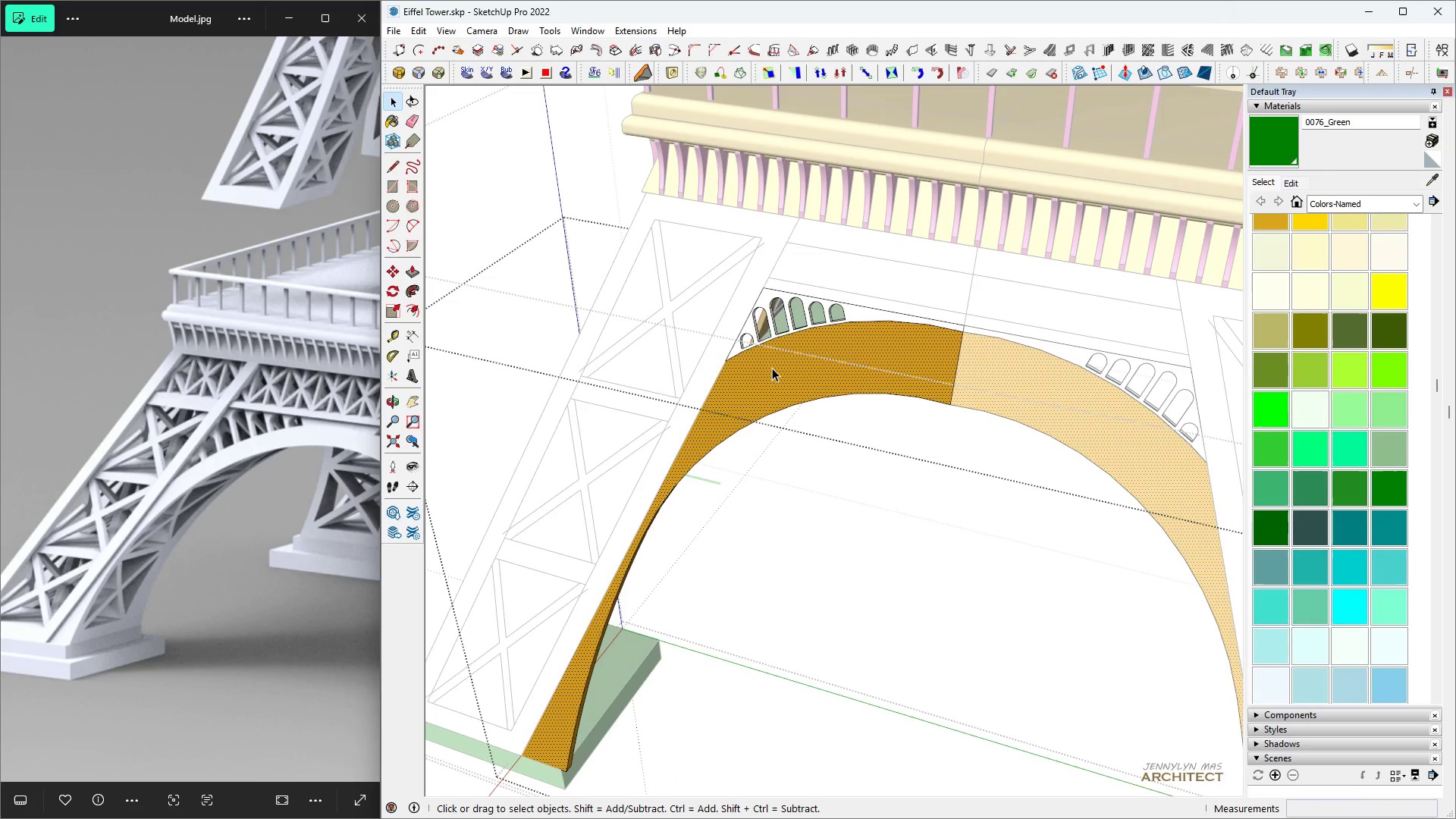 
key(Space)
 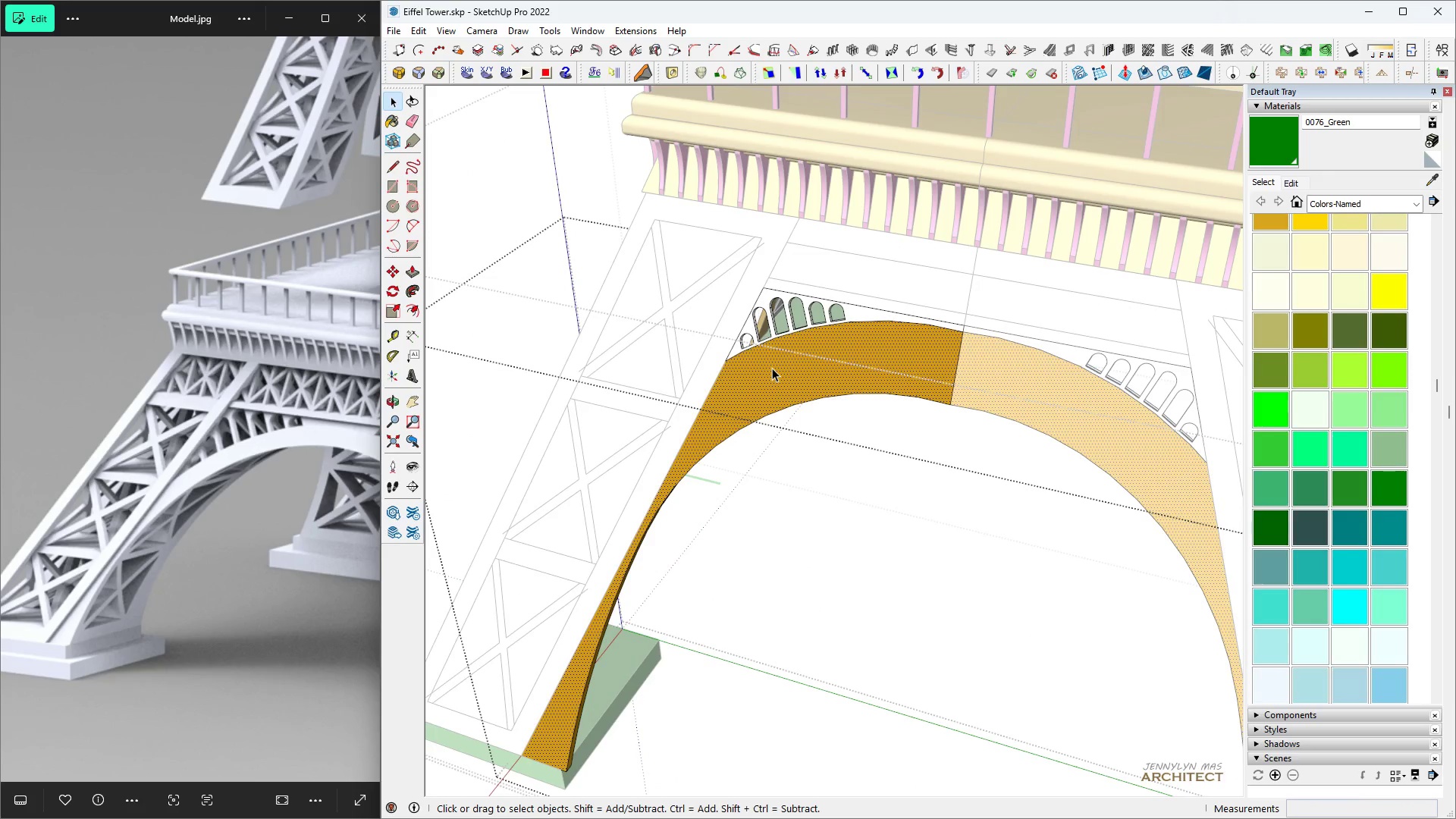 
double_click([772, 368])
 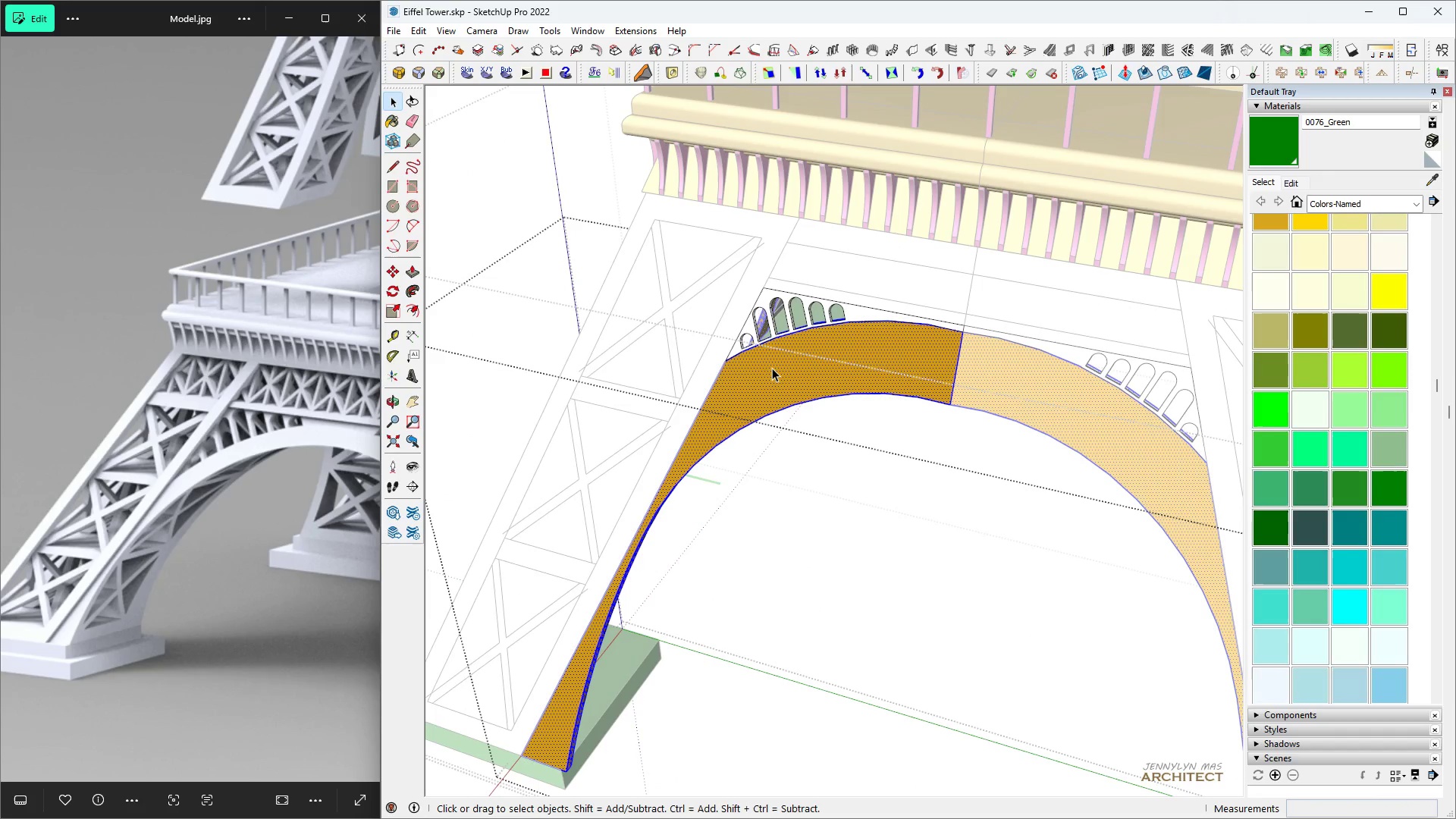 
triple_click([772, 368])
 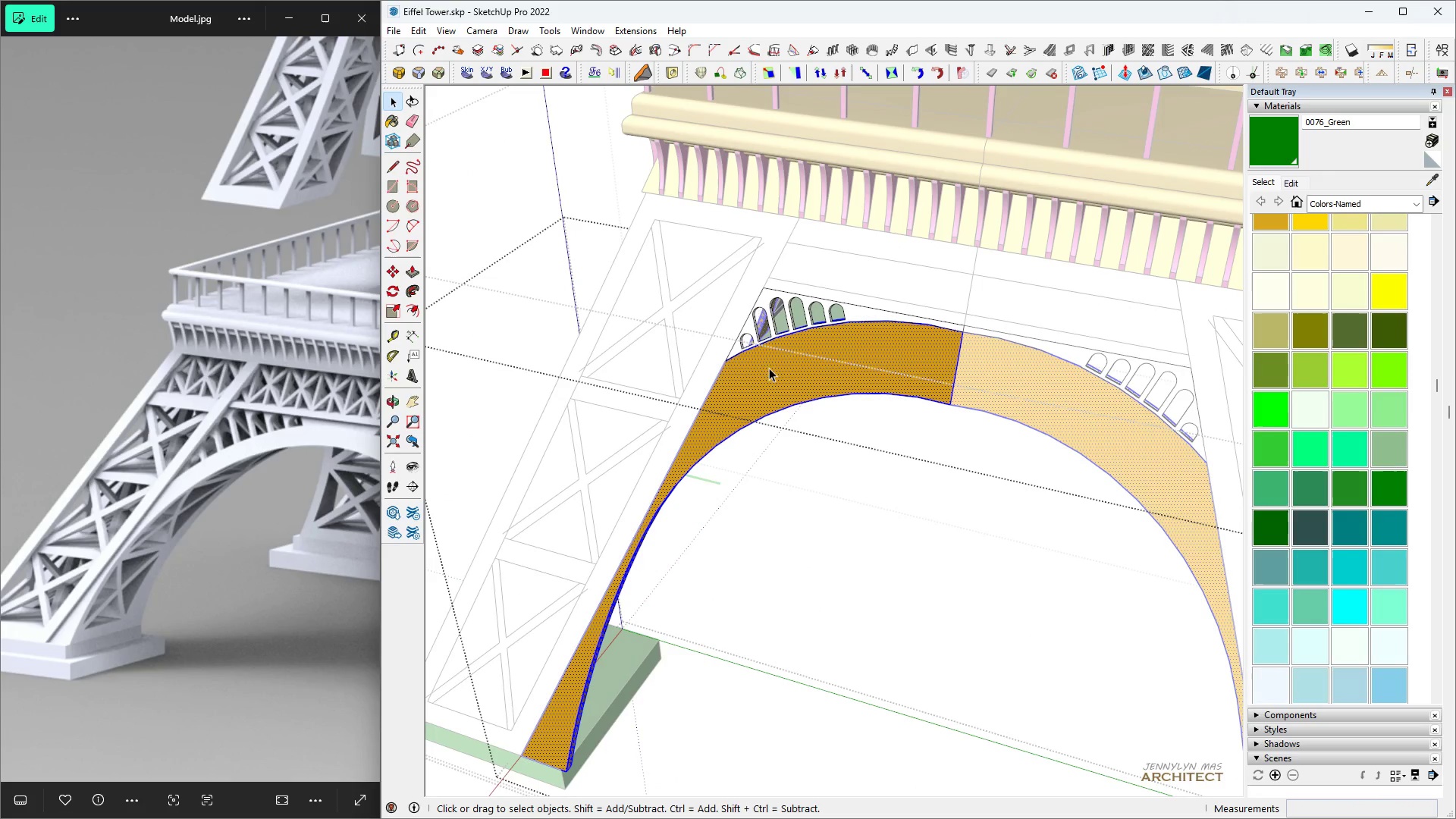 
key(B)
 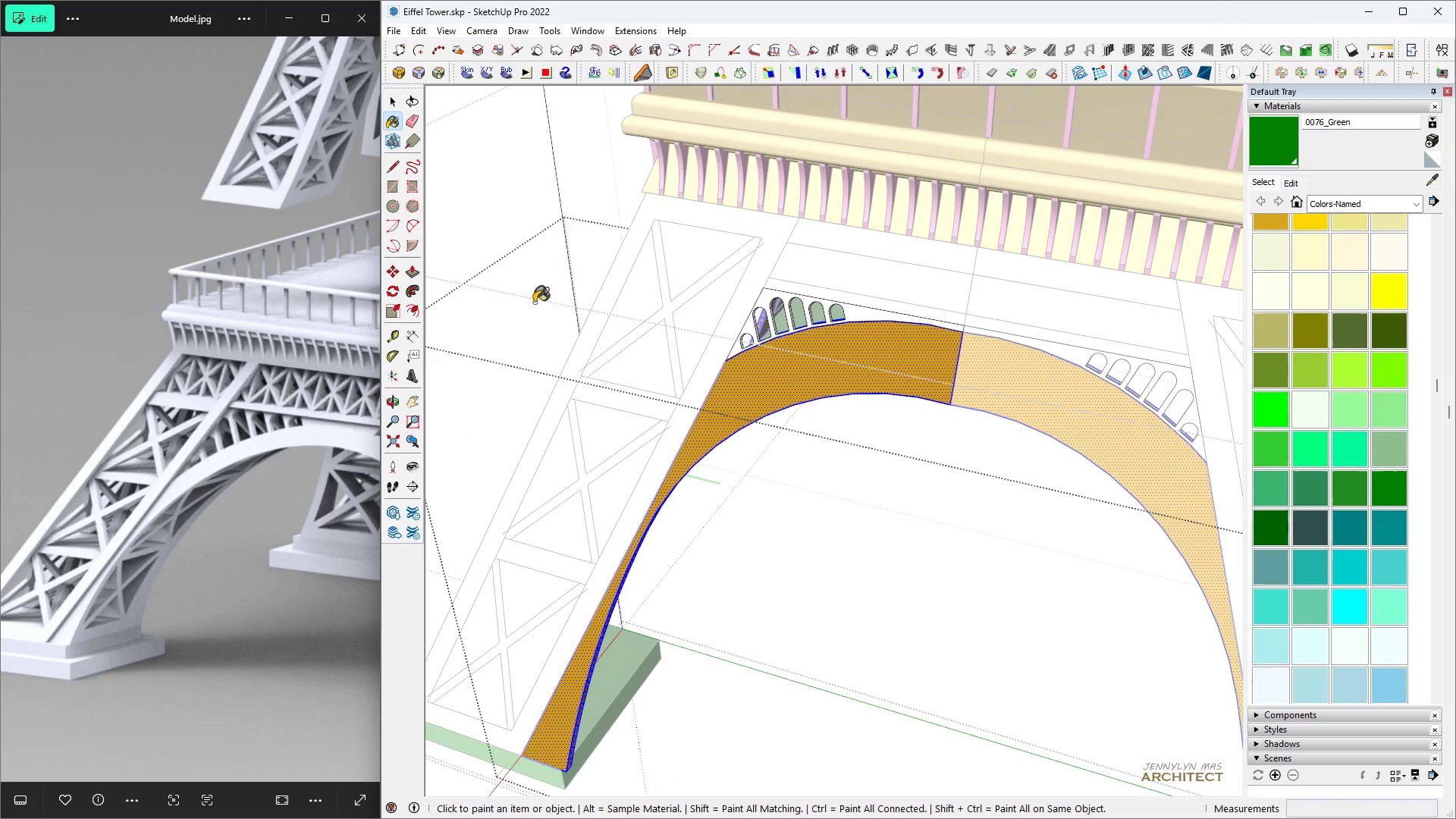 
scroll: coordinate [716, 426], scroll_direction: down, amount: 1.0
 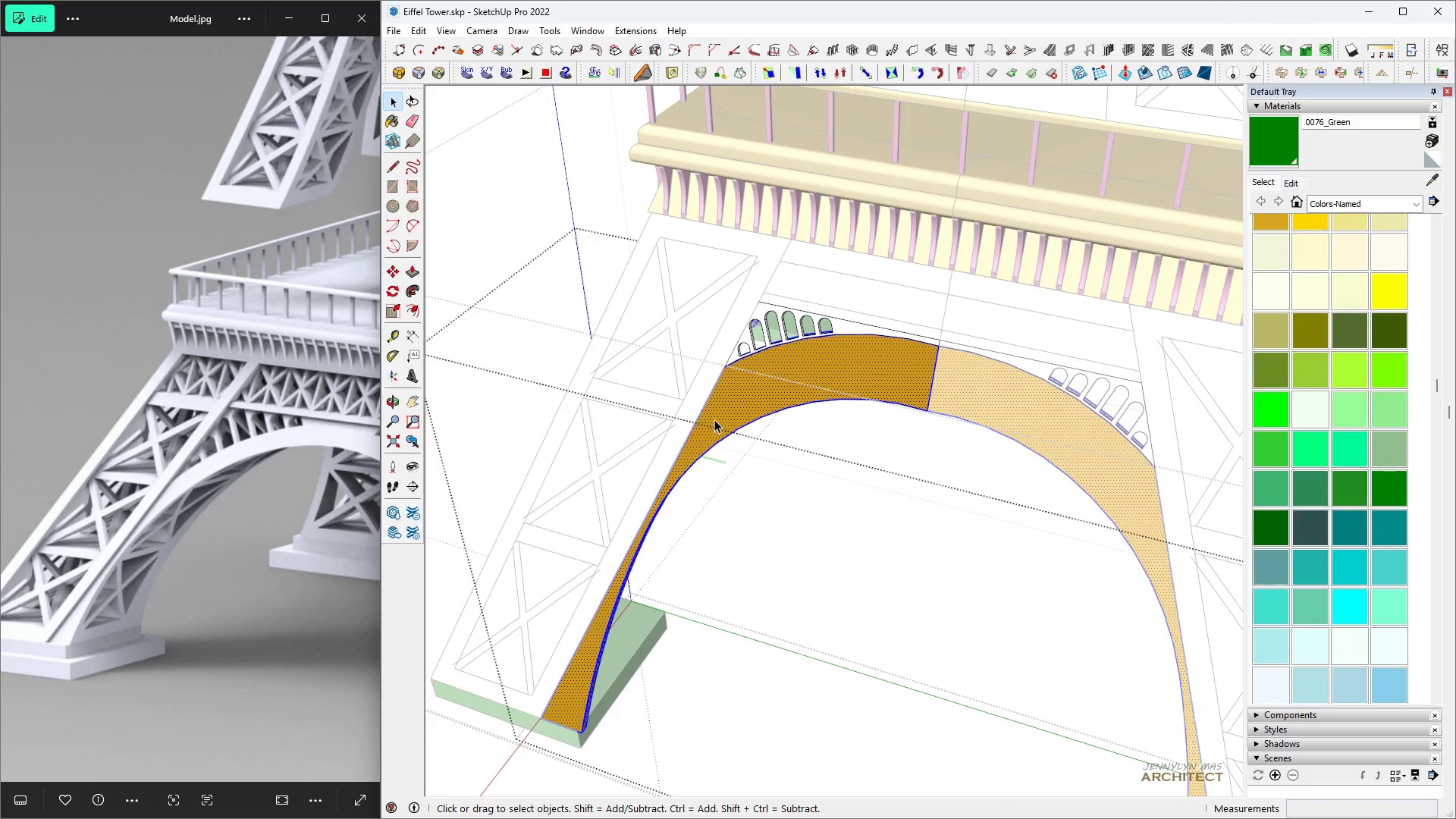 
key(Space)
 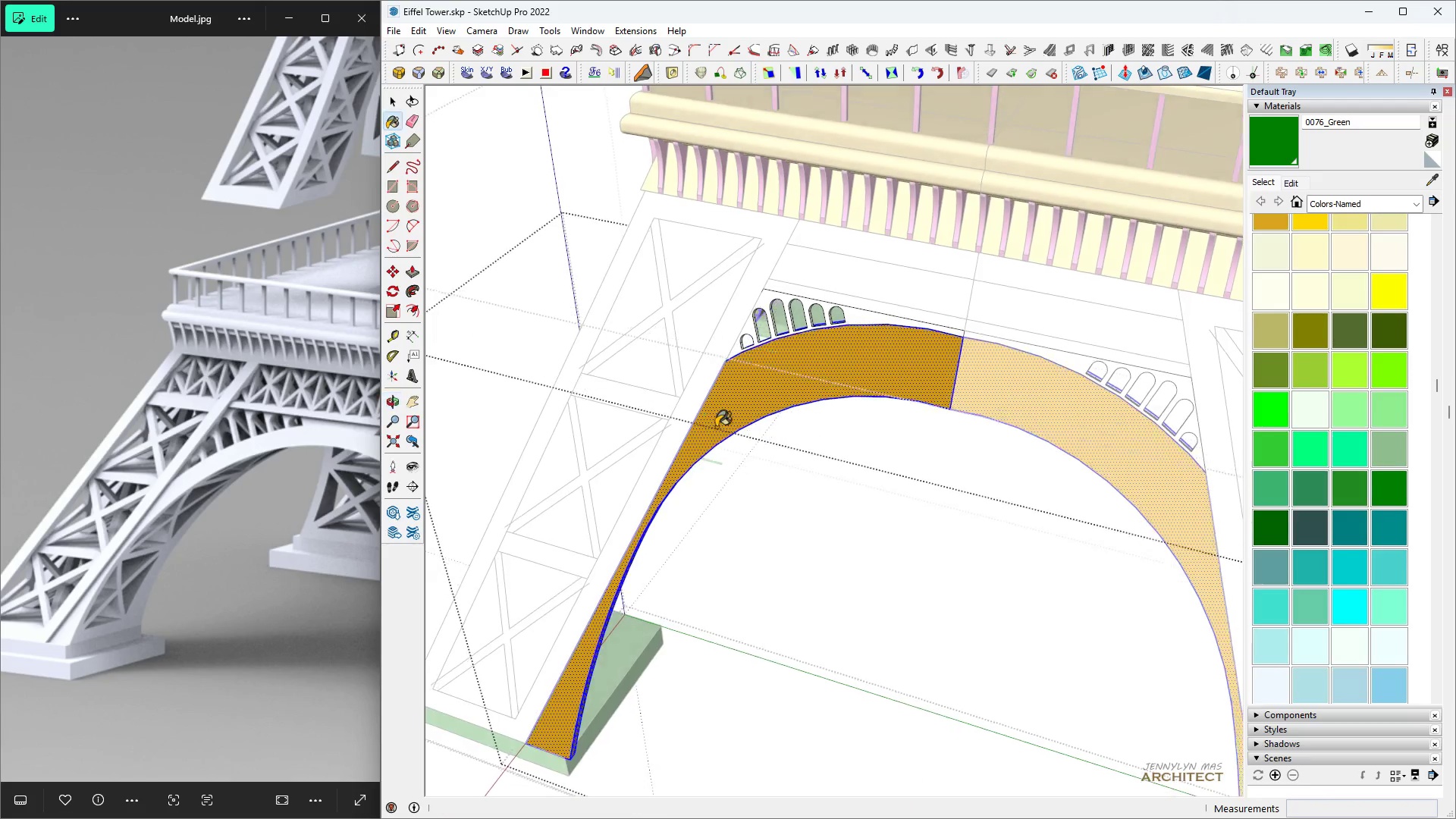 
key(Delete)
 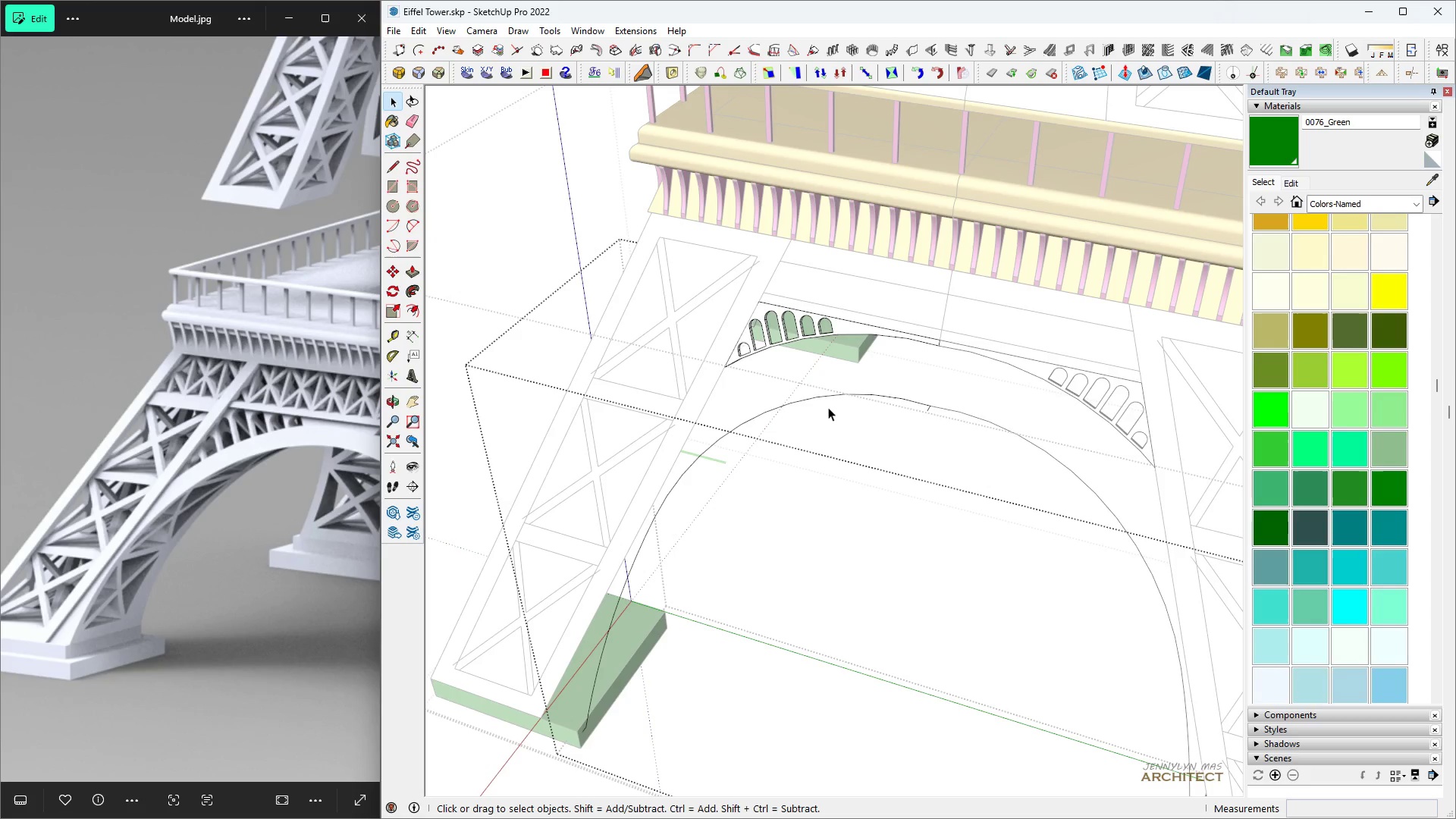 
left_click([823, 395])
 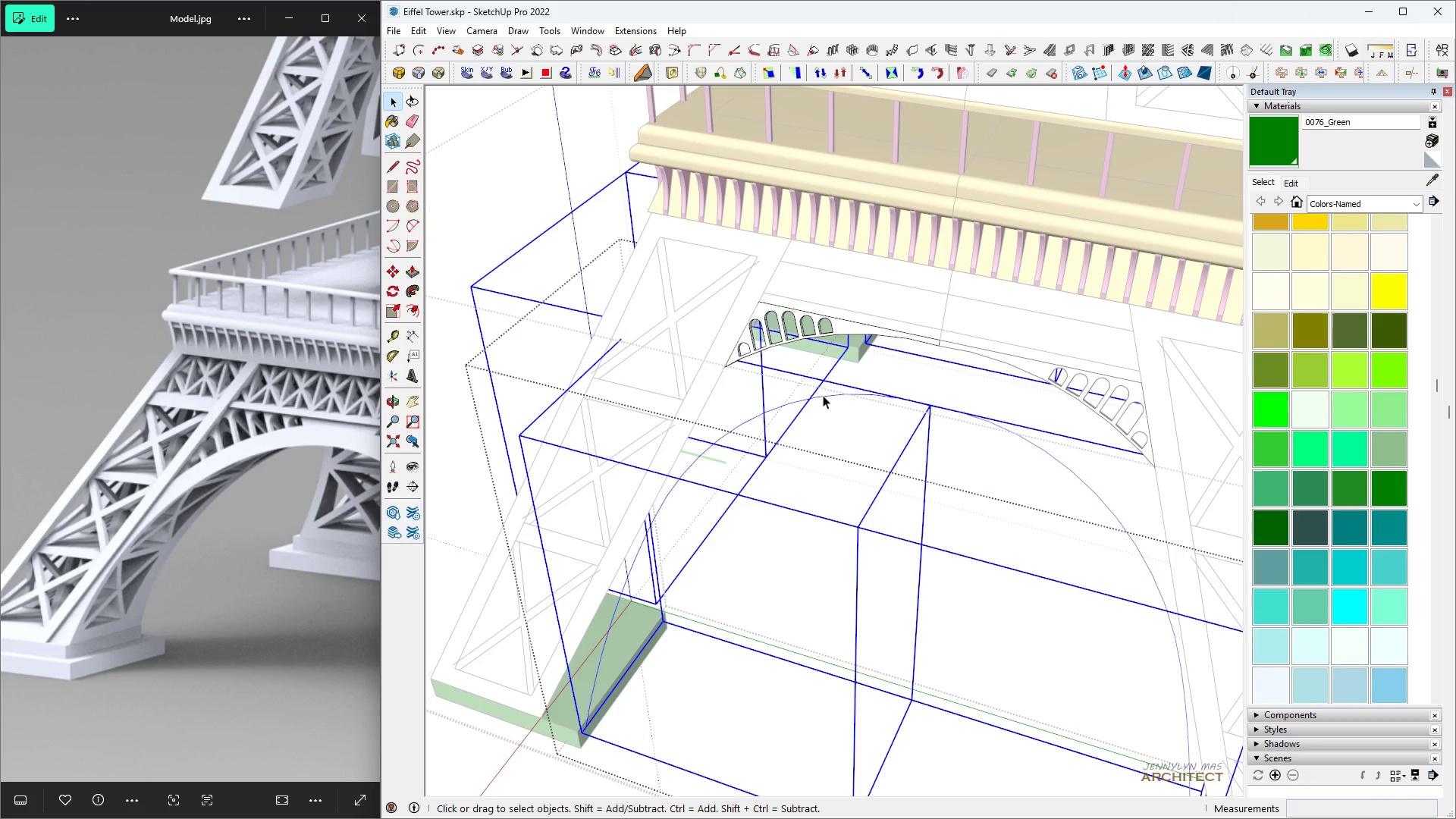 
key(Delete)
 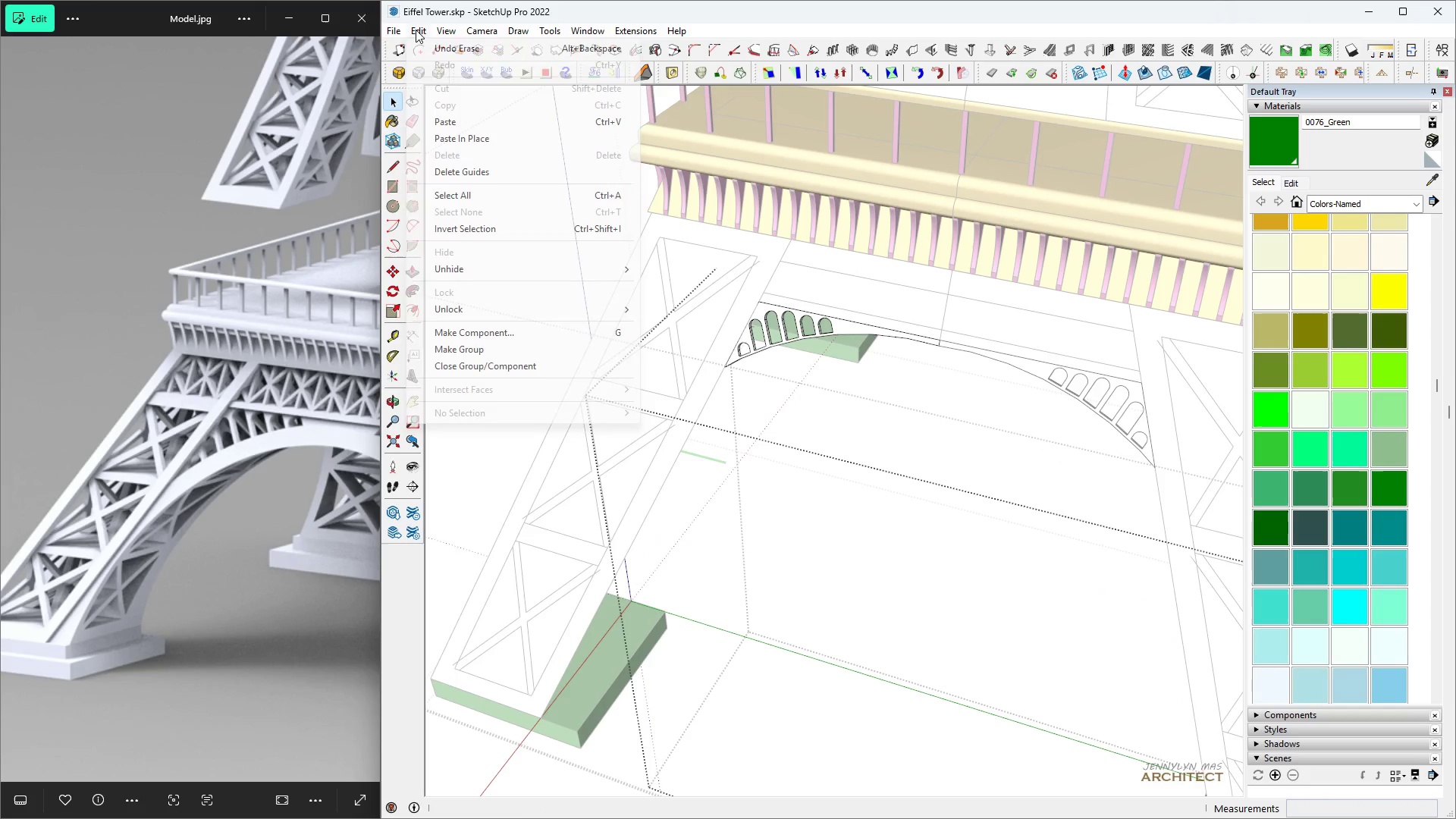 
left_click([455, 140])
 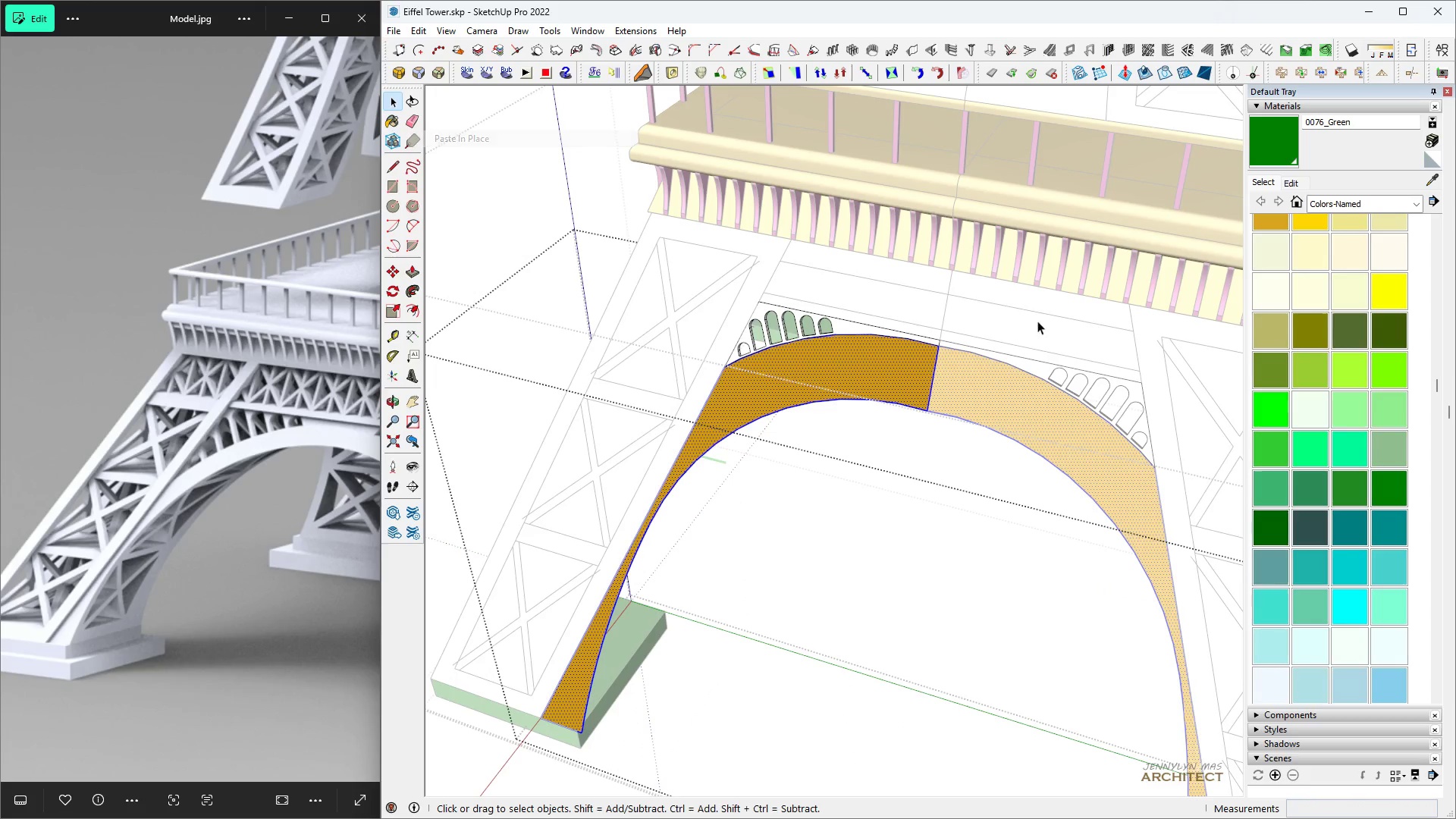 
scroll: coordinate [758, 361], scroll_direction: up, amount: 15.0
 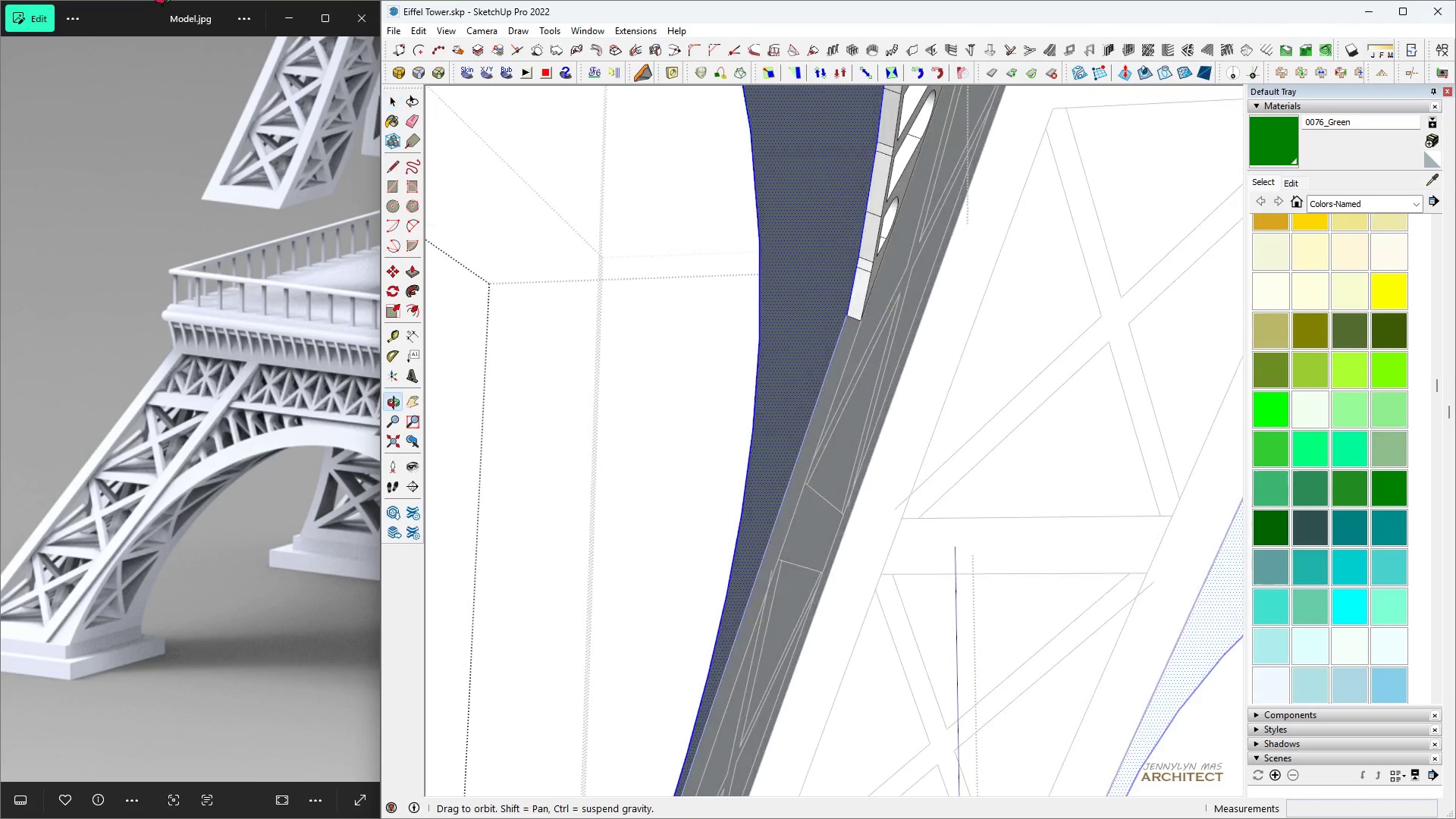 
key(Space)
 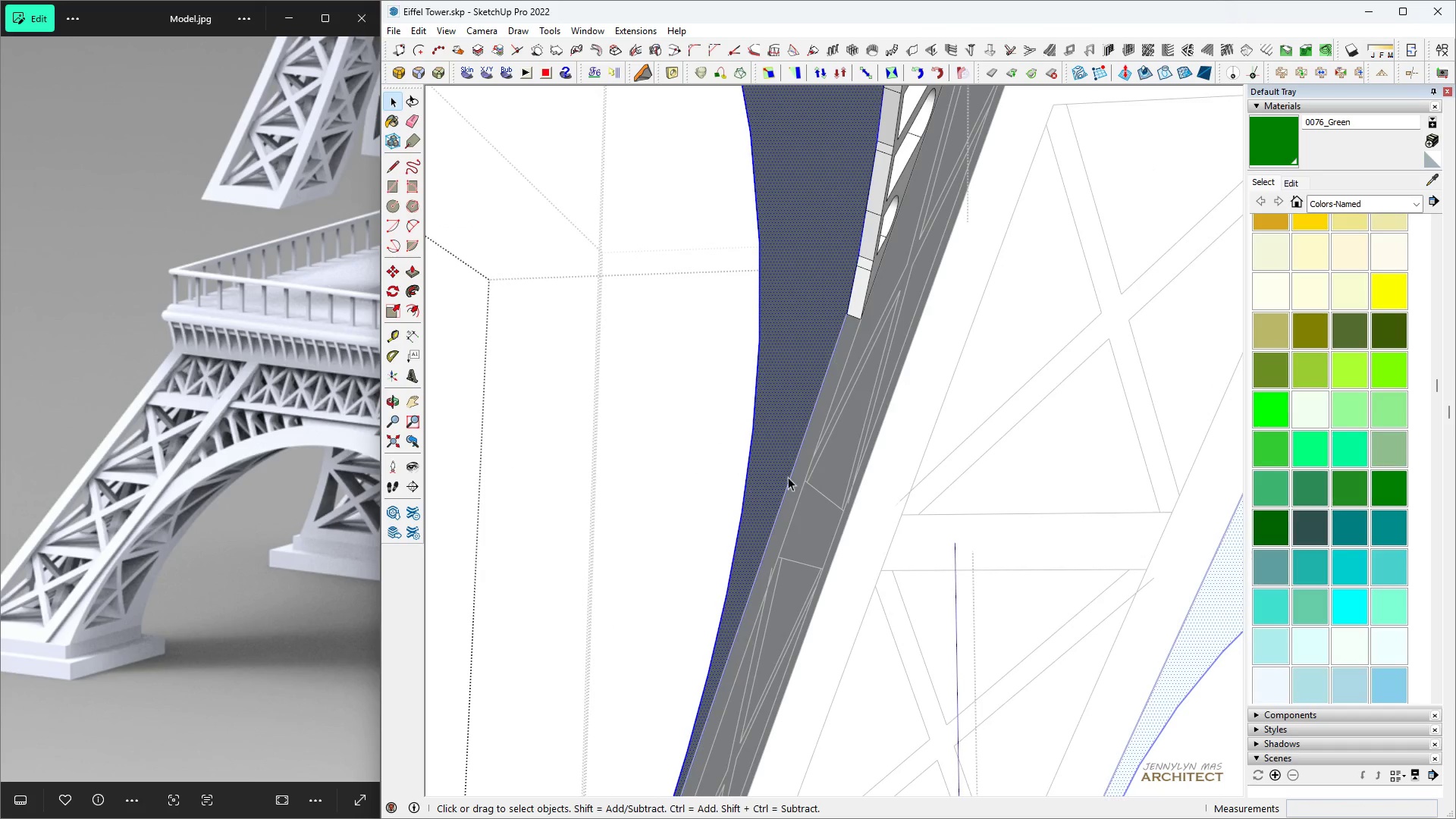 
scroll: coordinate [837, 250], scroll_direction: up, amount: 4.0
 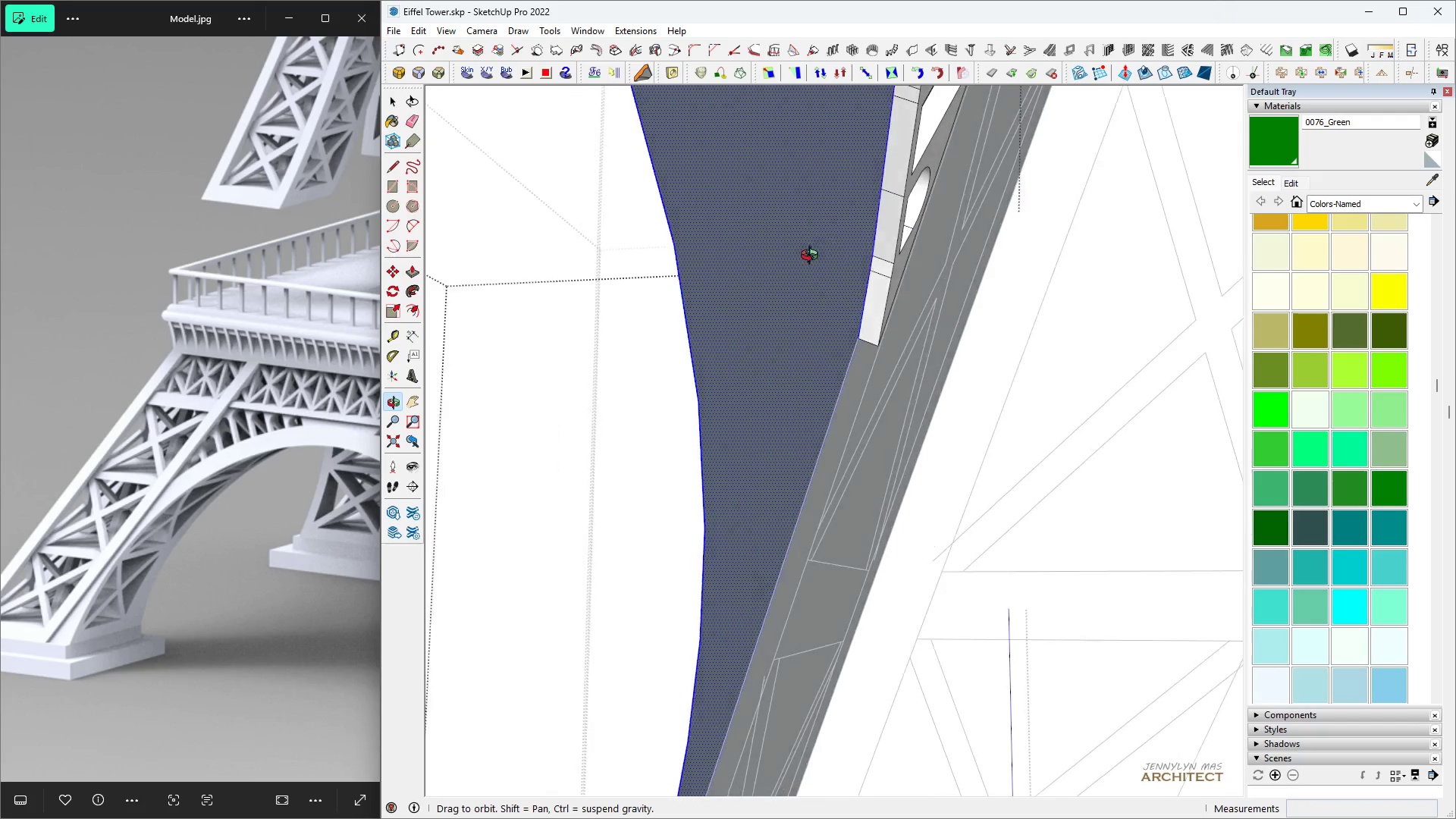 
key(P)
 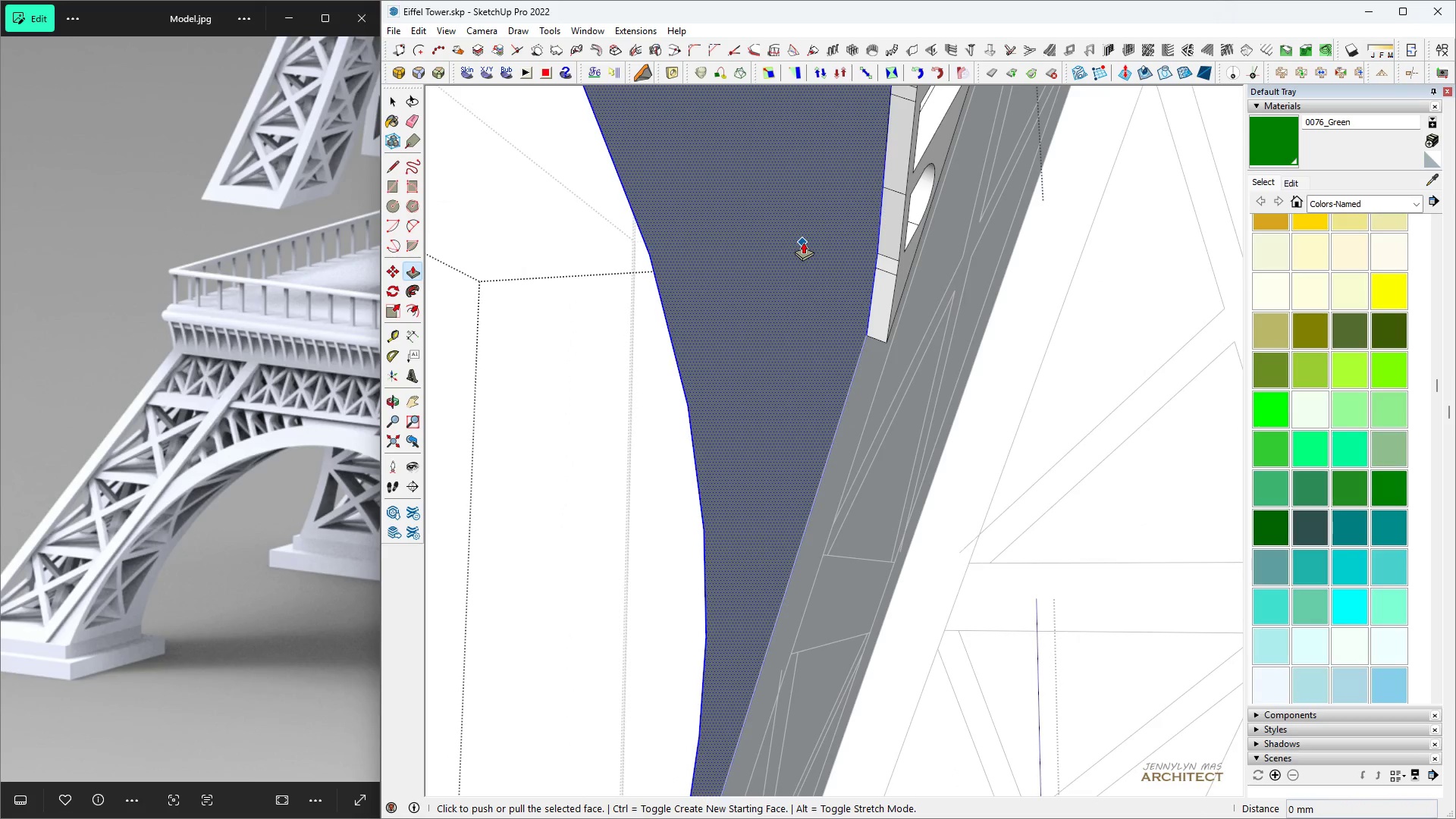 
key(Control+ControlLeft)
 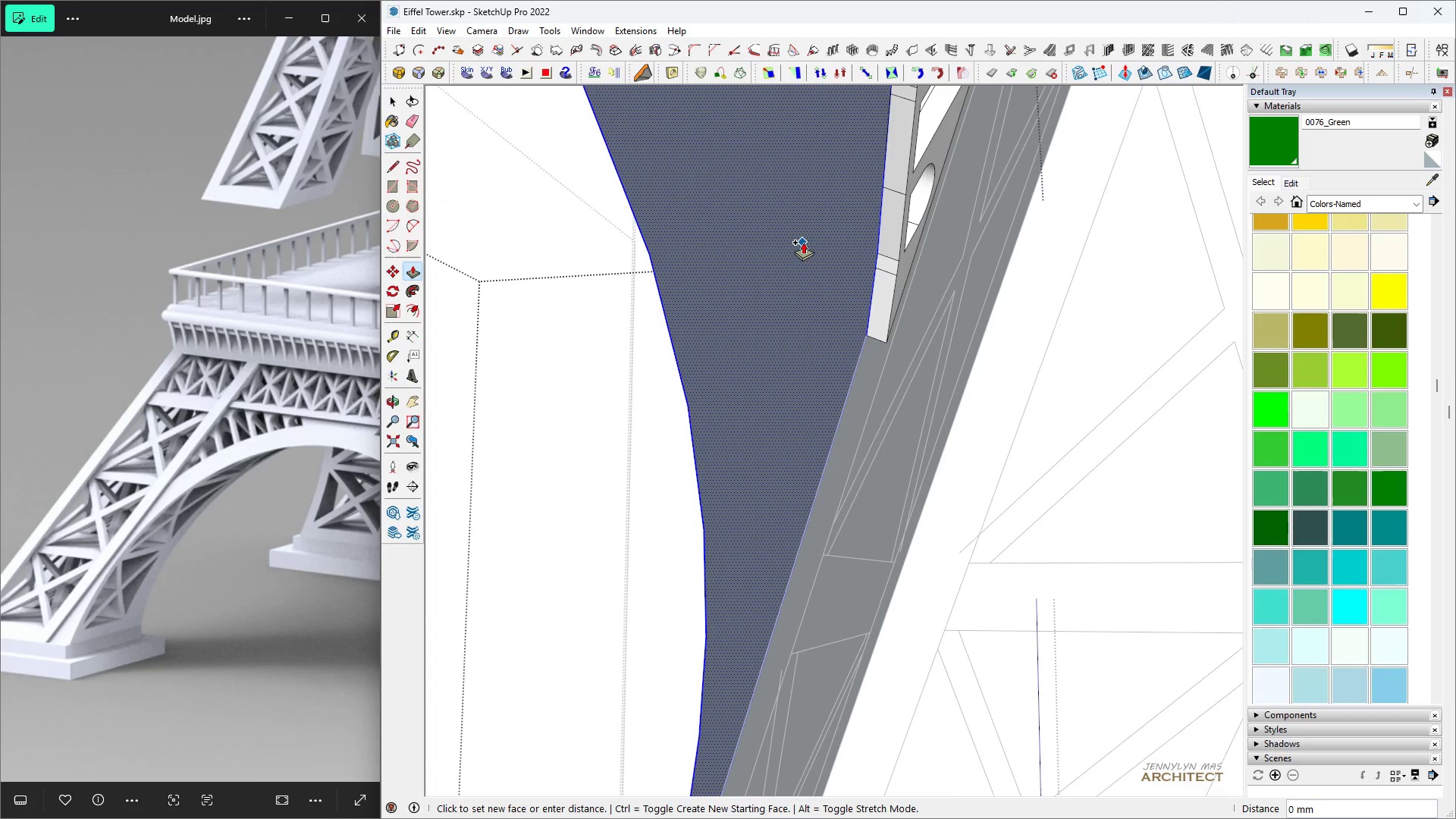 
left_click([803, 242])
 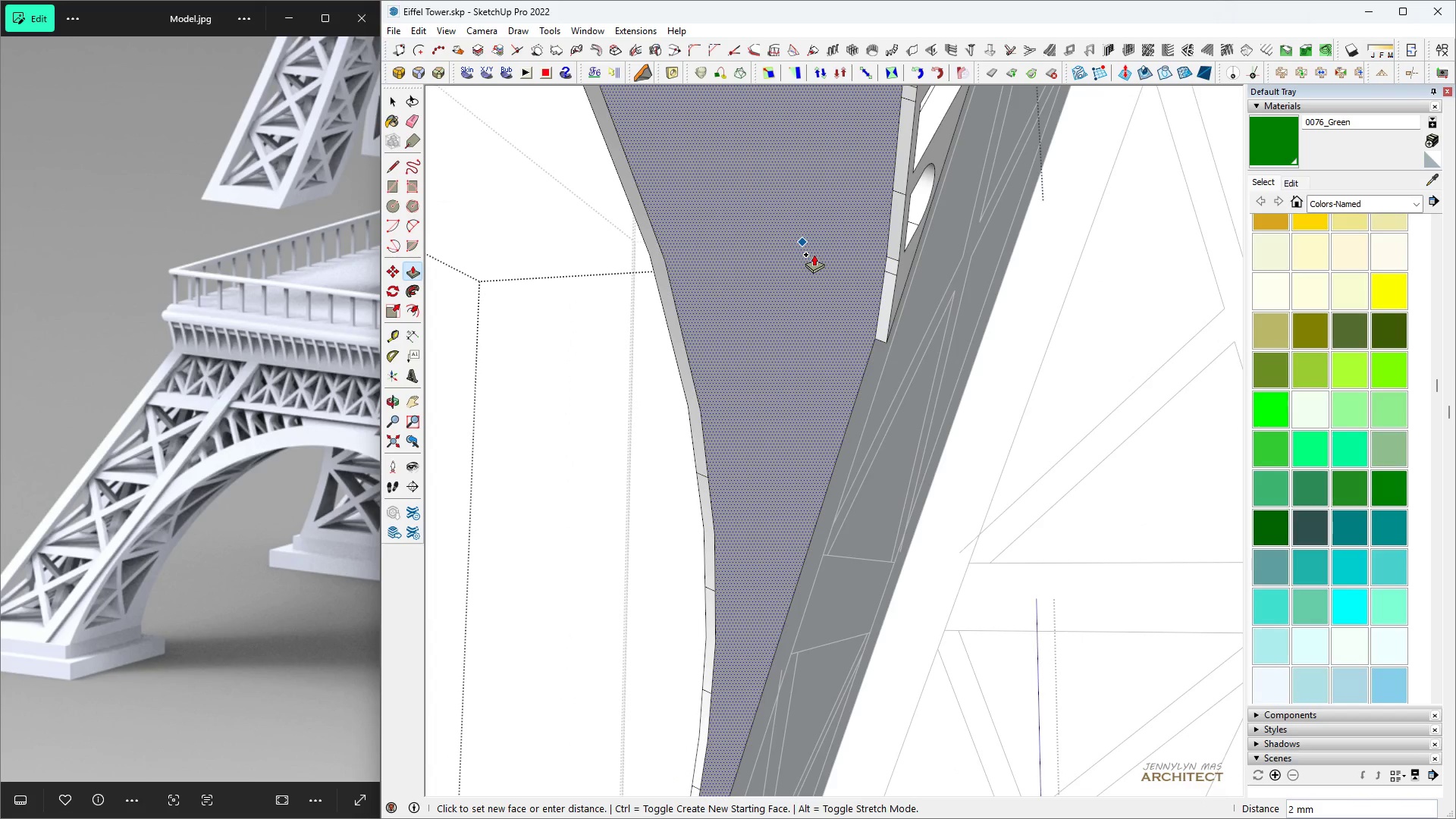 
type(10)
 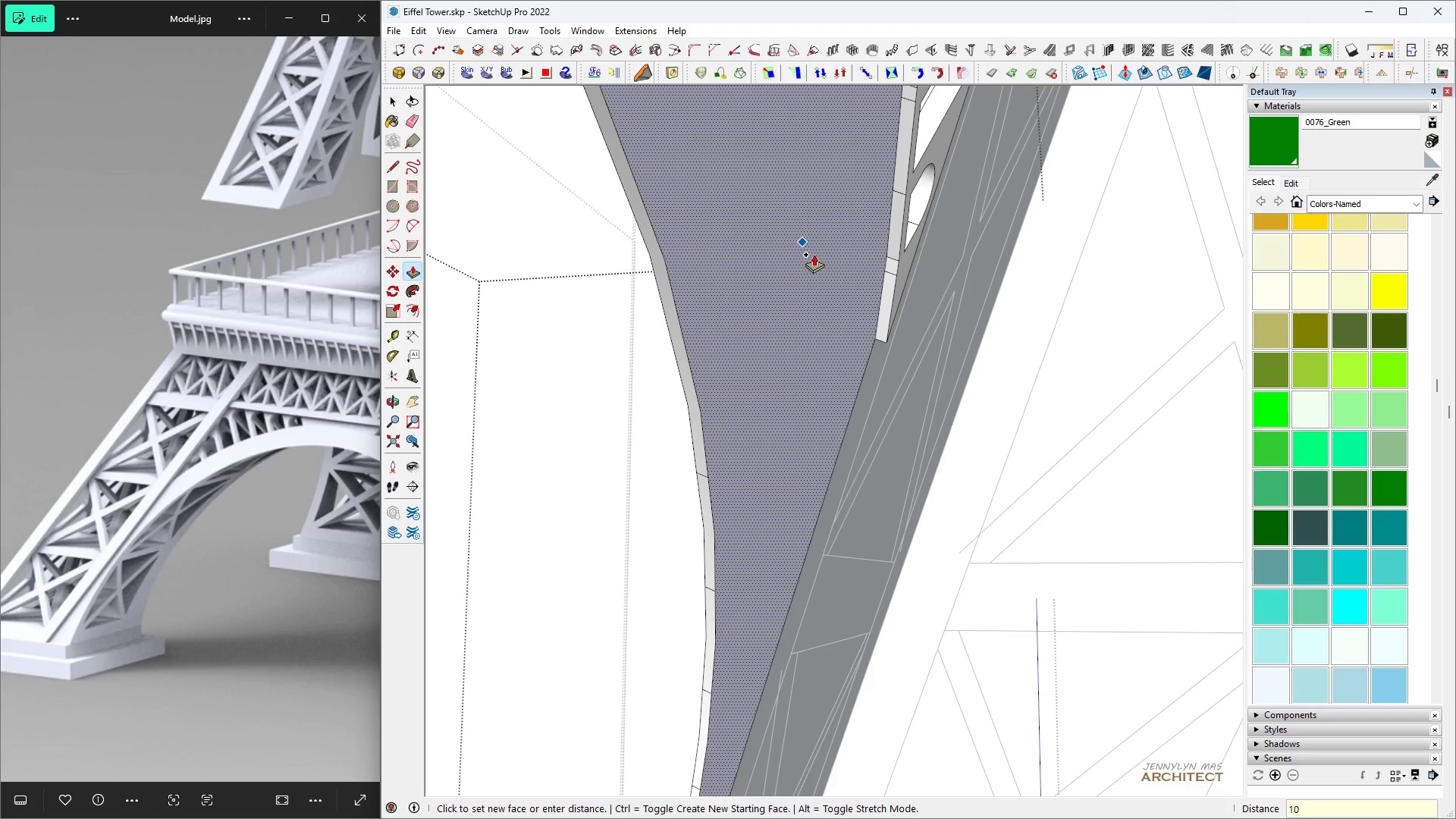 
key(Enter)
 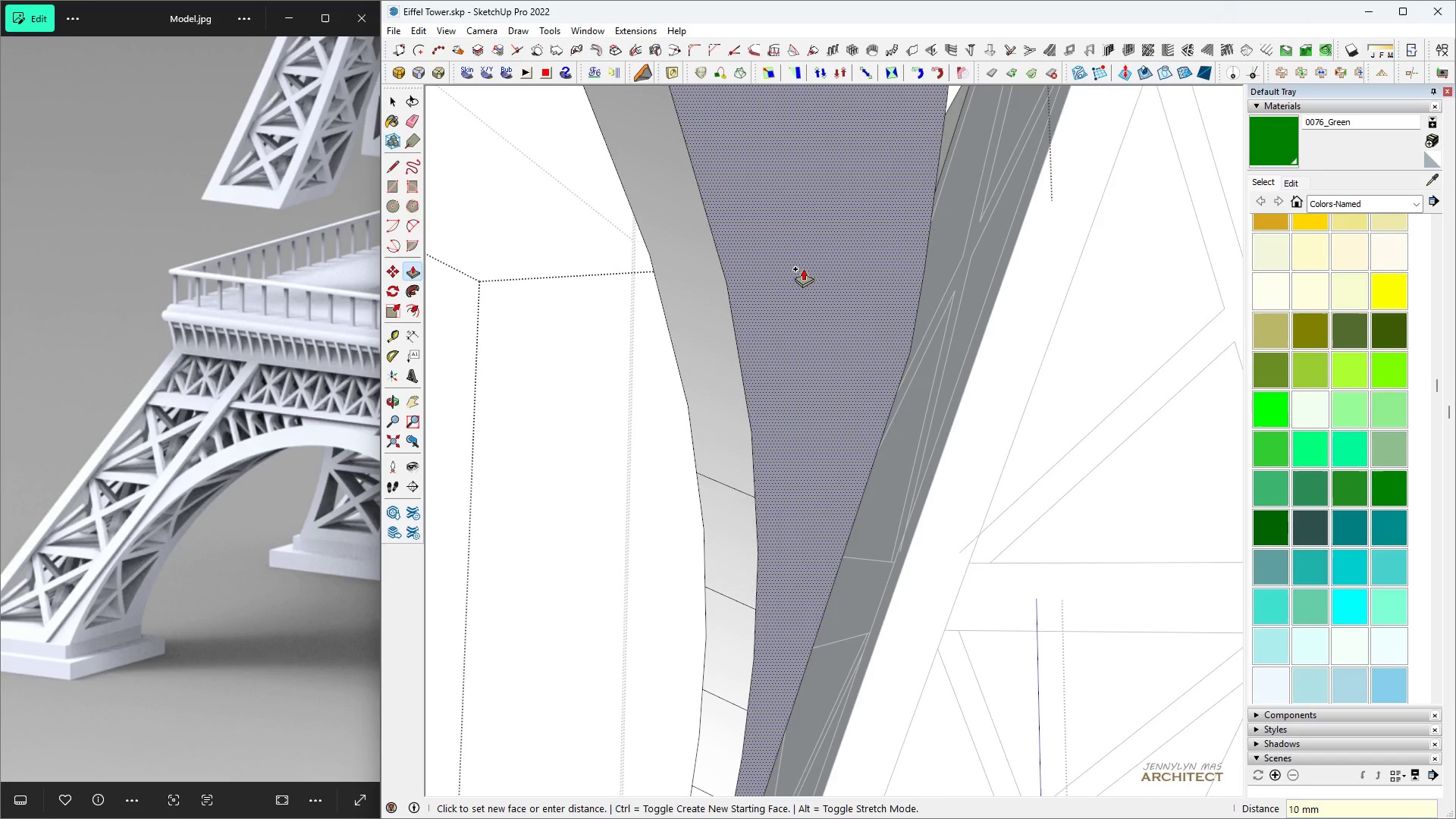 
scroll: coordinate [944, 388], scroll_direction: down, amount: 20.0
 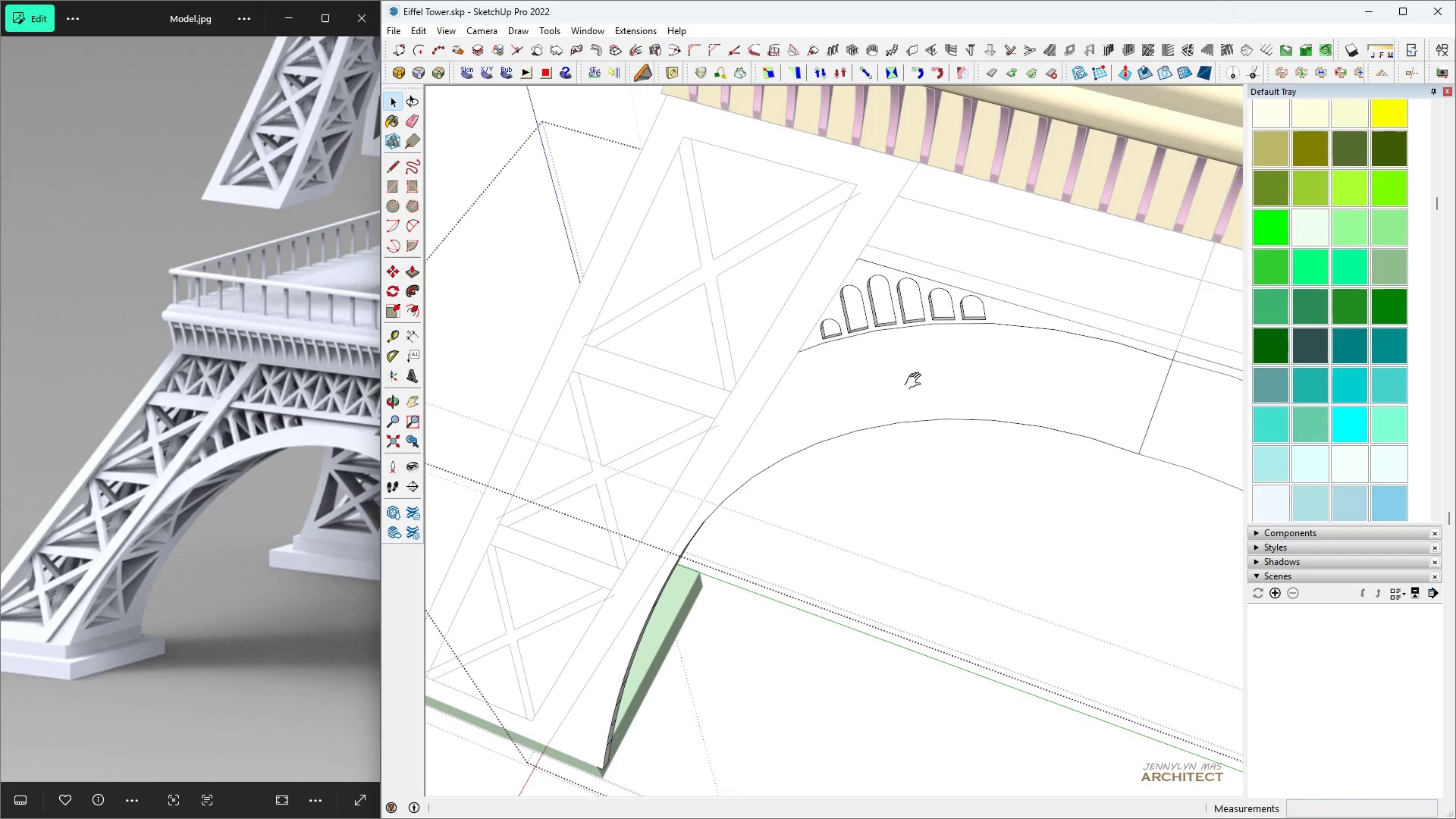 
key(Space)
 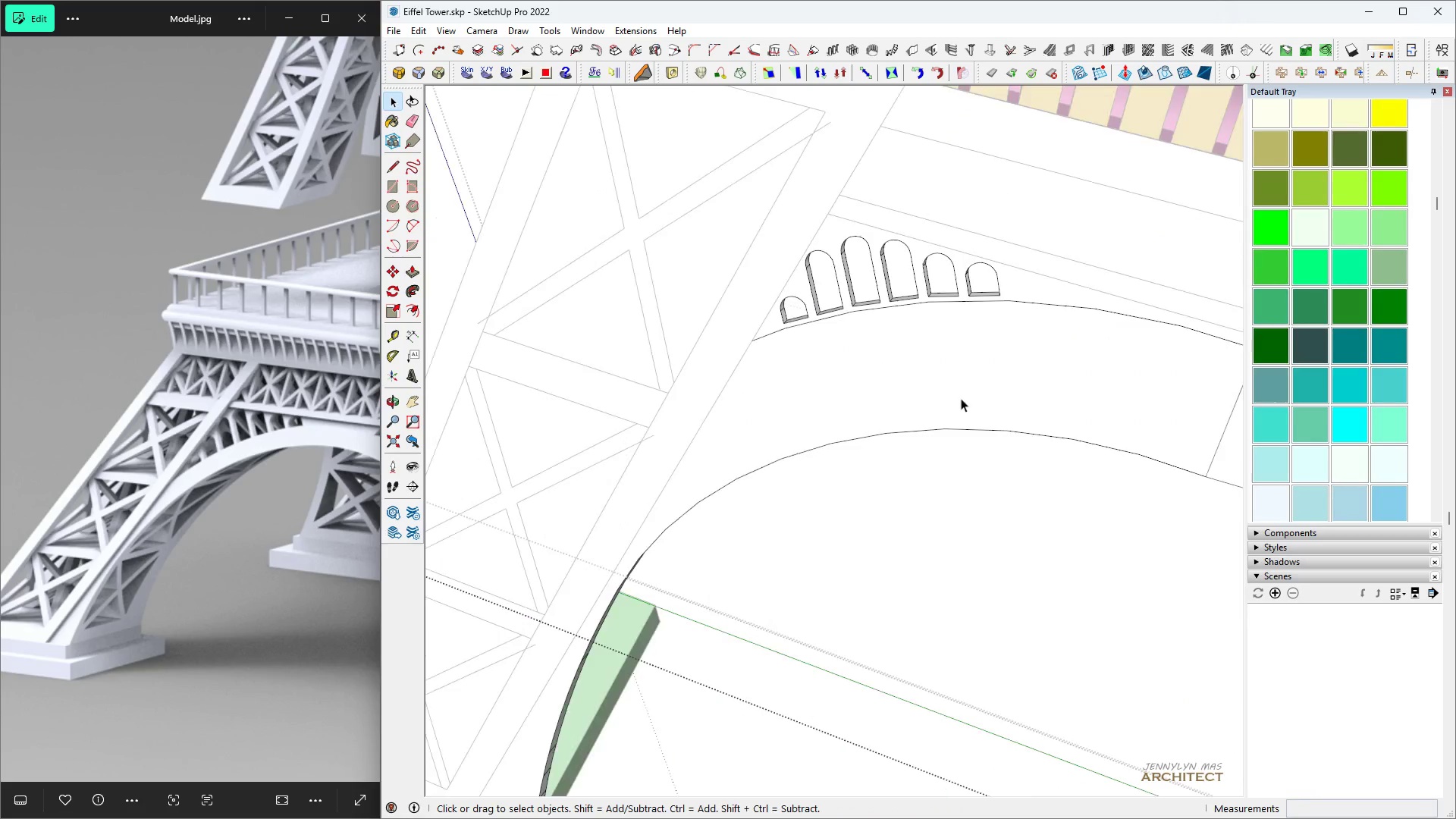 
key(H)
 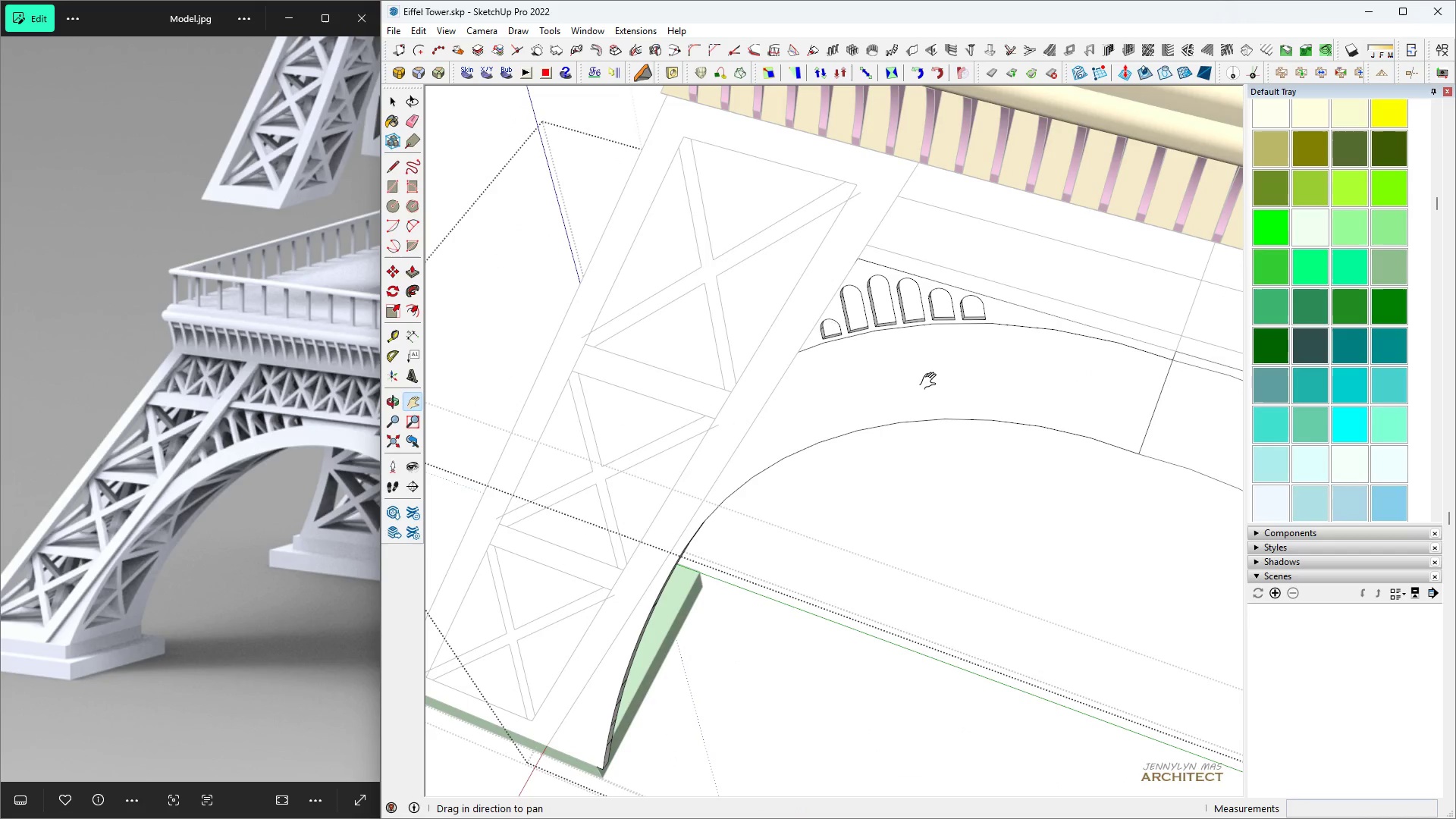 
left_click([916, 381])
 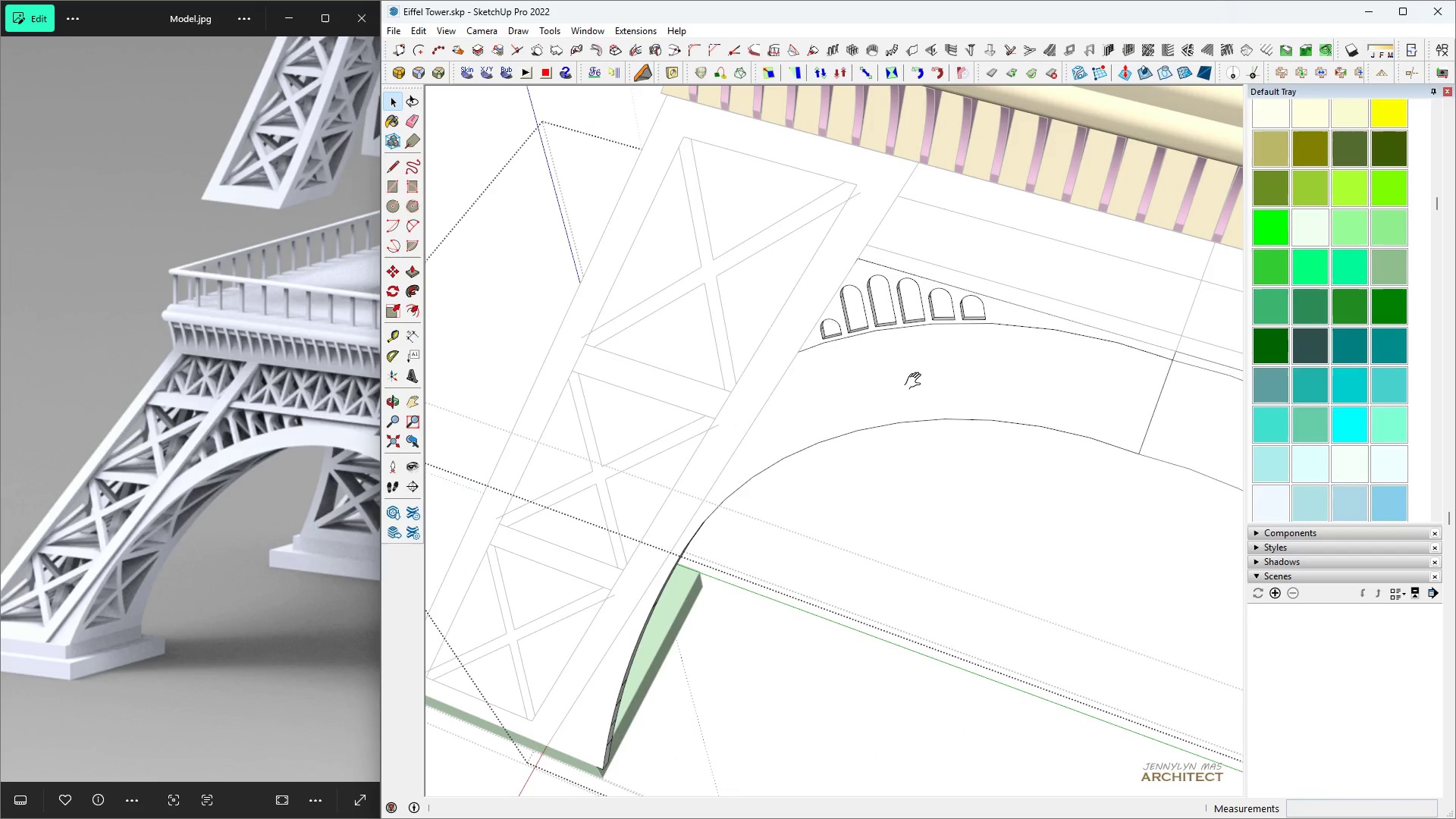 
key(Space)
 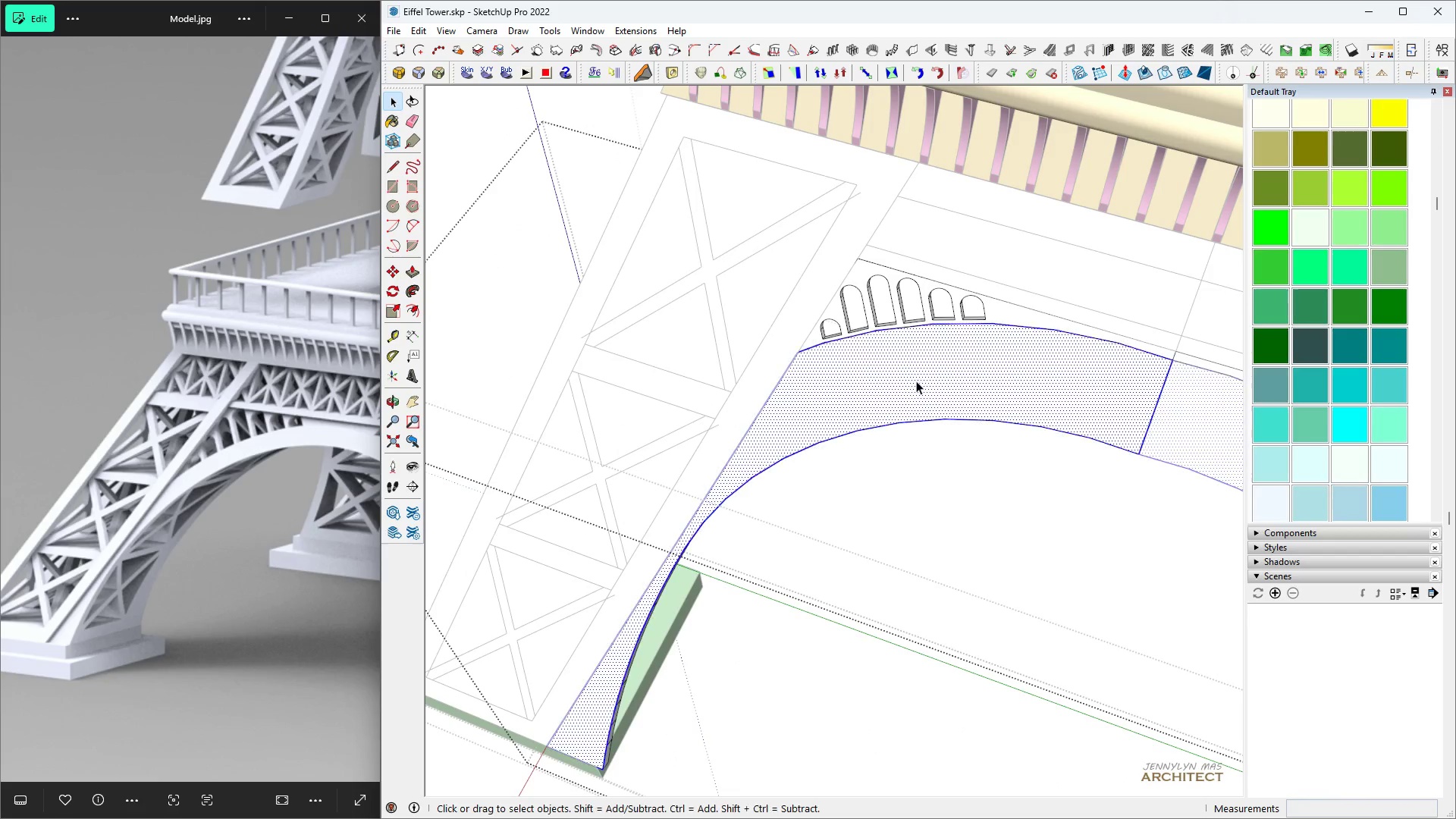 
double_click([916, 381])
 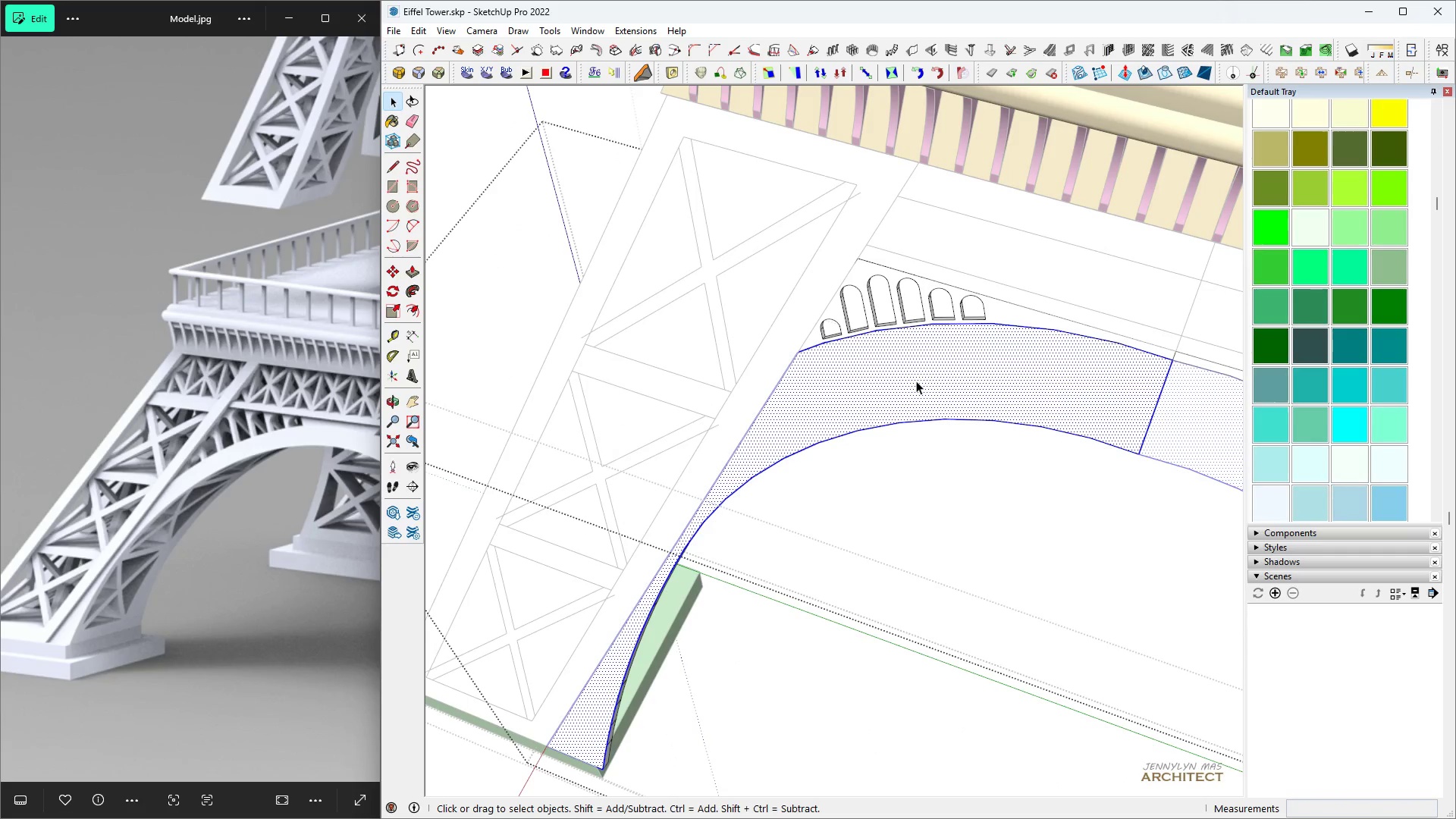 
triple_click([916, 381])
 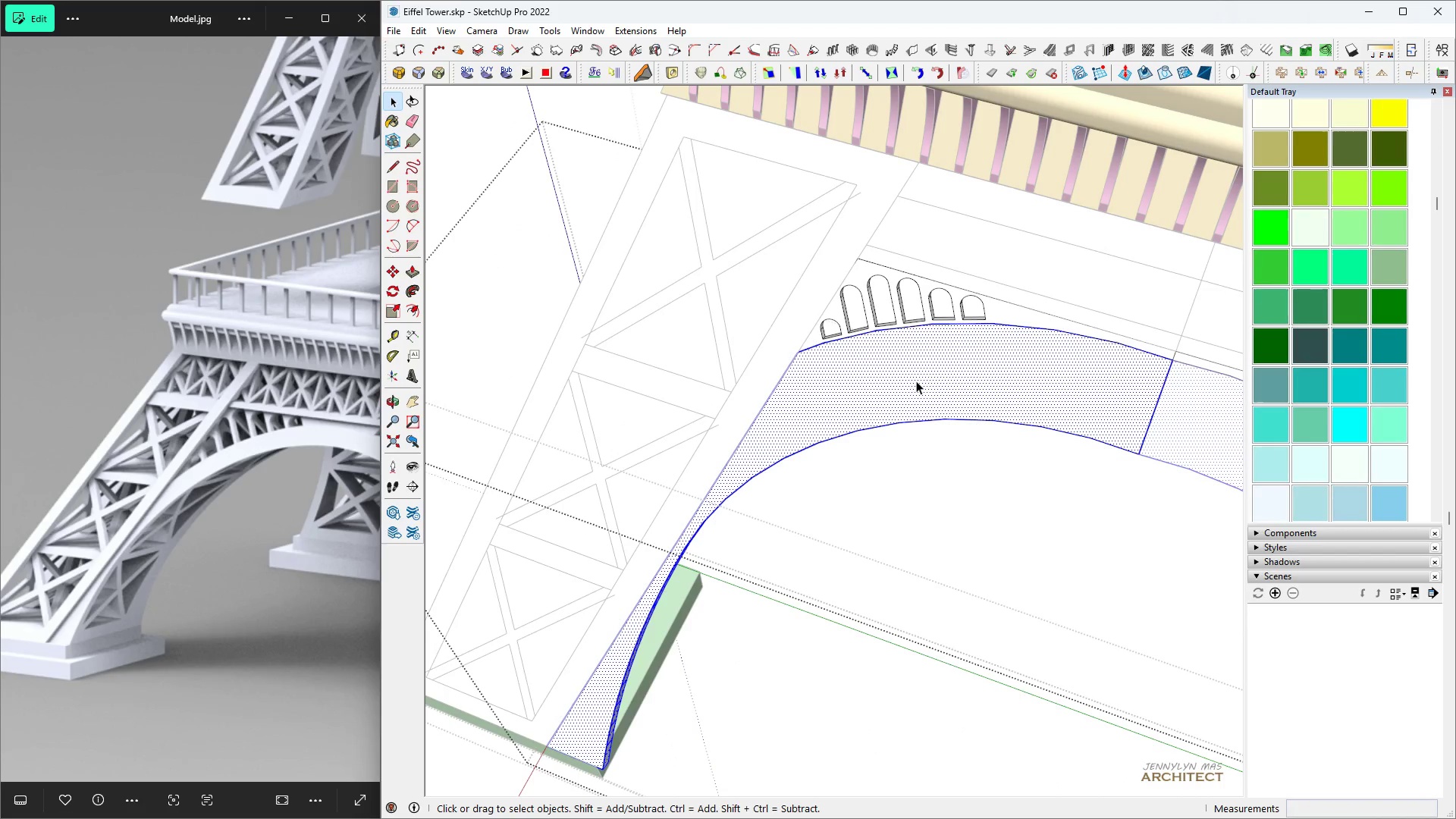 
triple_click([916, 381])
 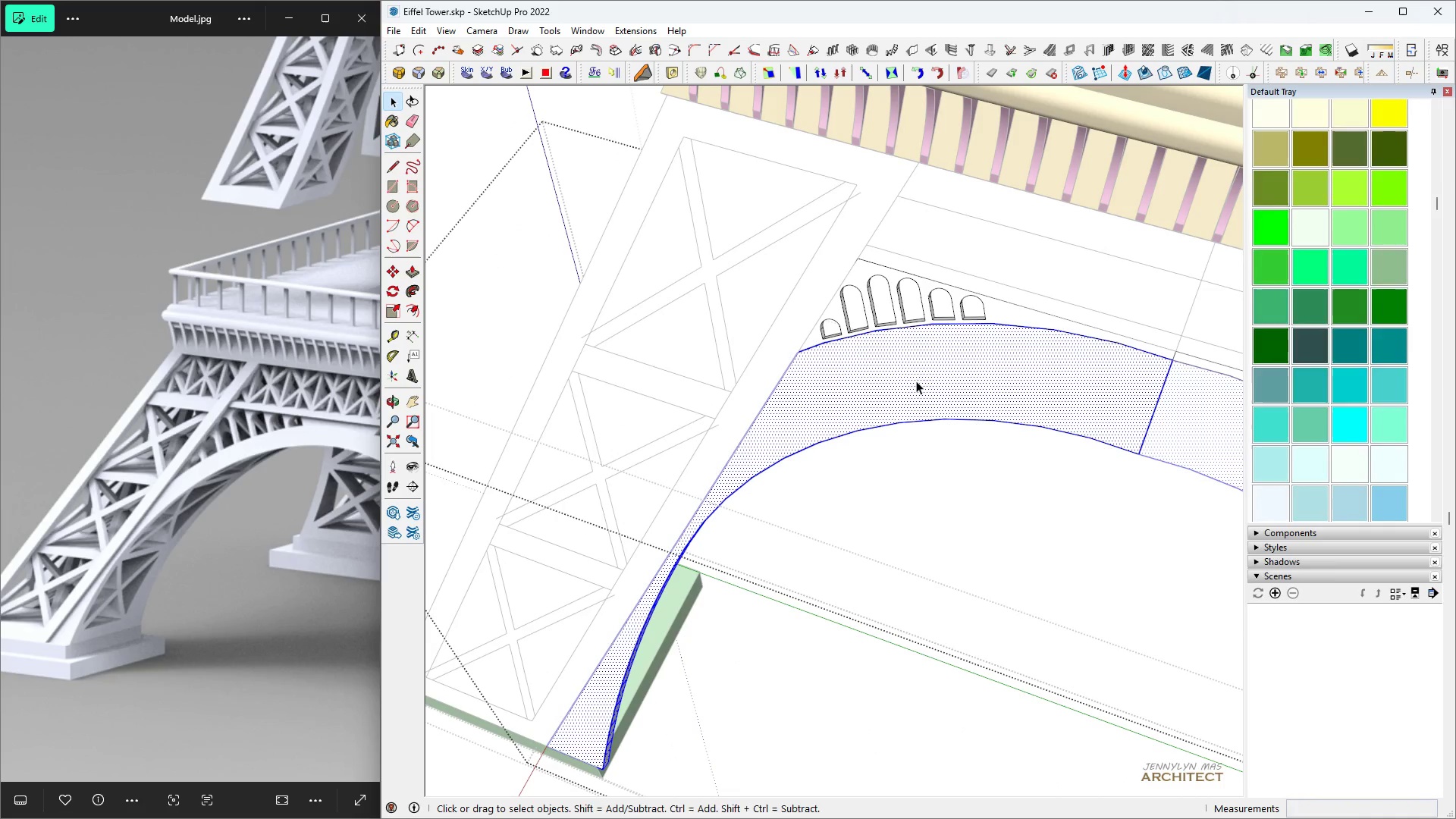 
key(B)
 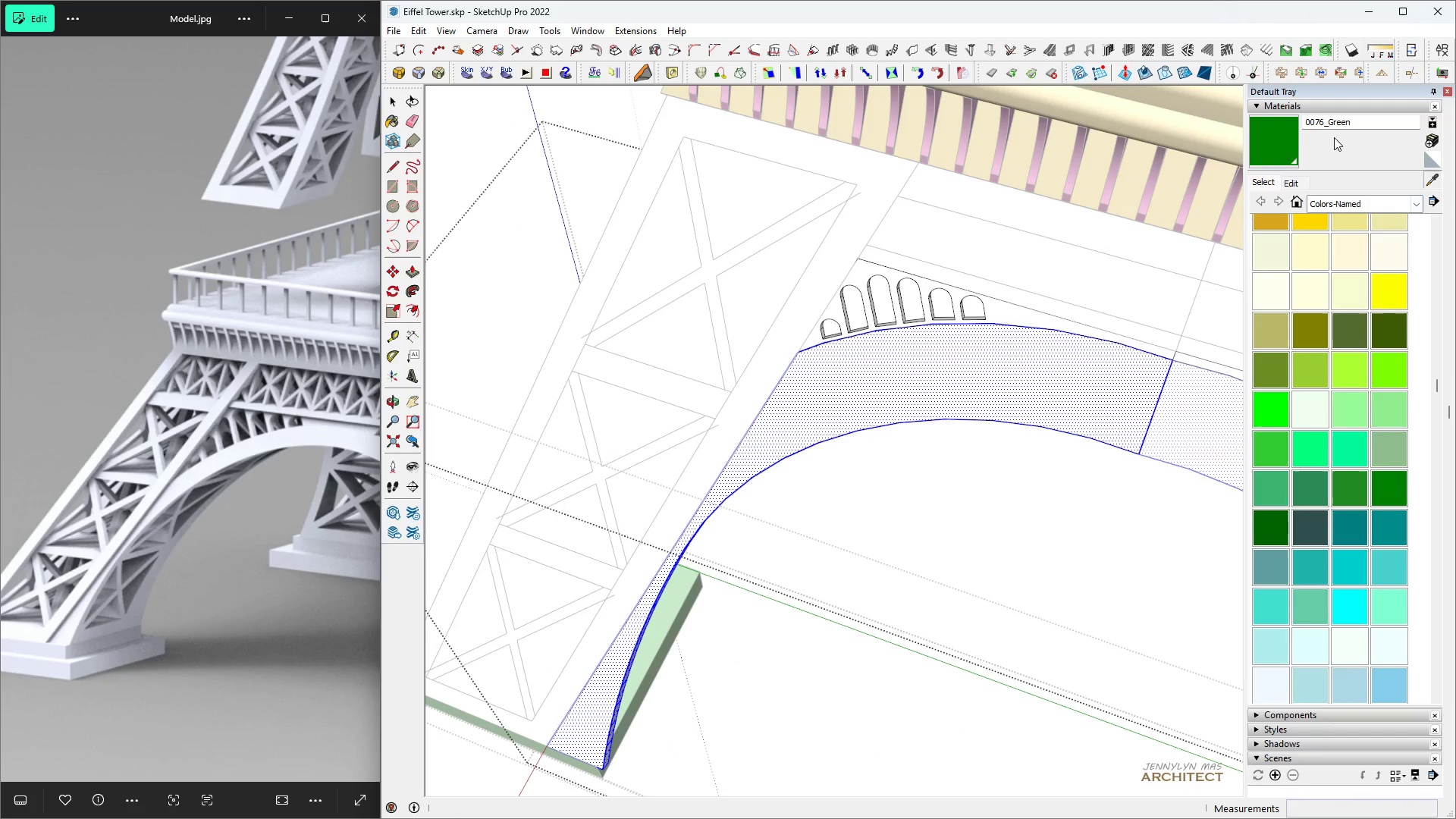 
left_click([1219, 111])
 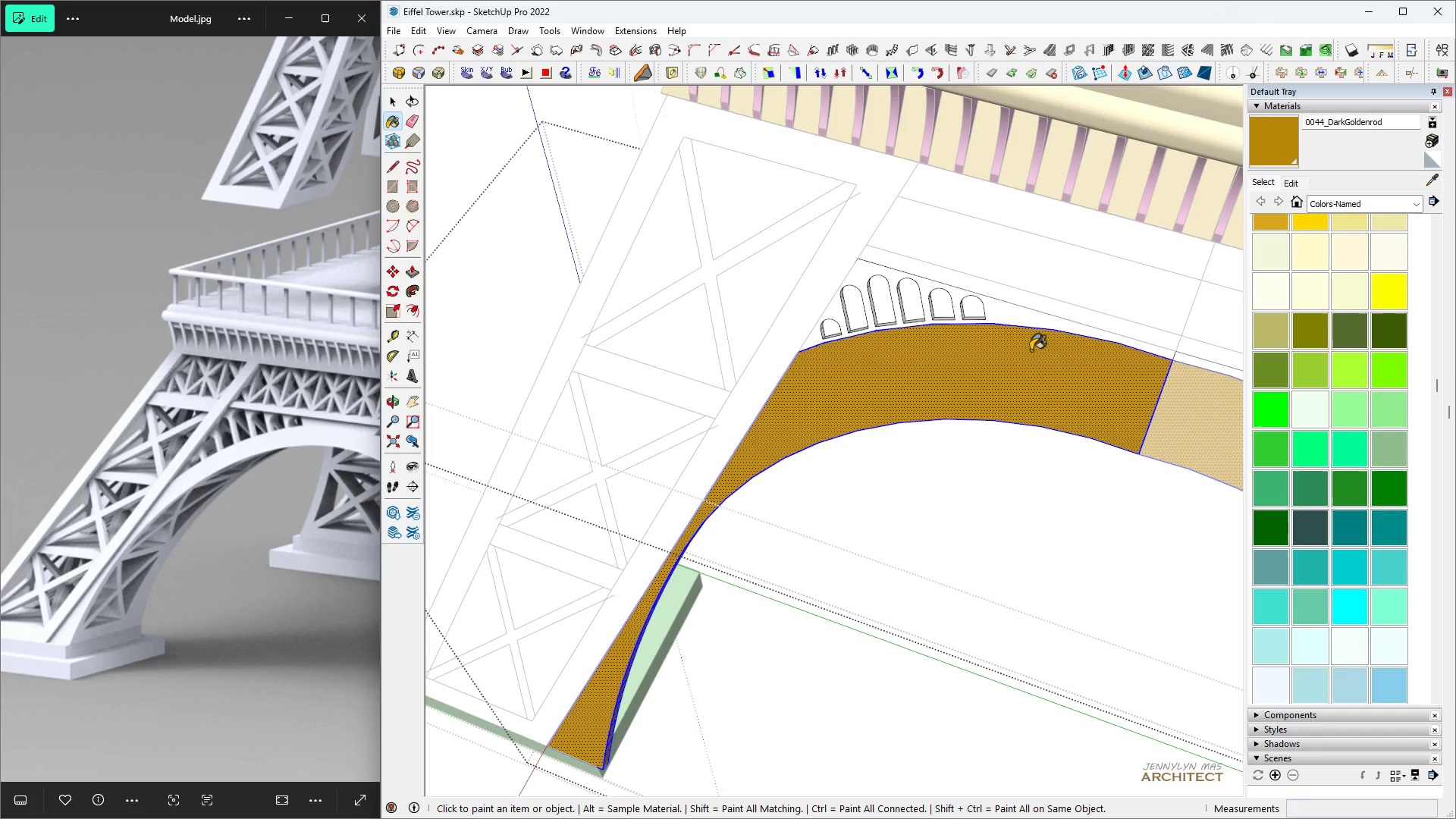 
double_click([1031, 350])
 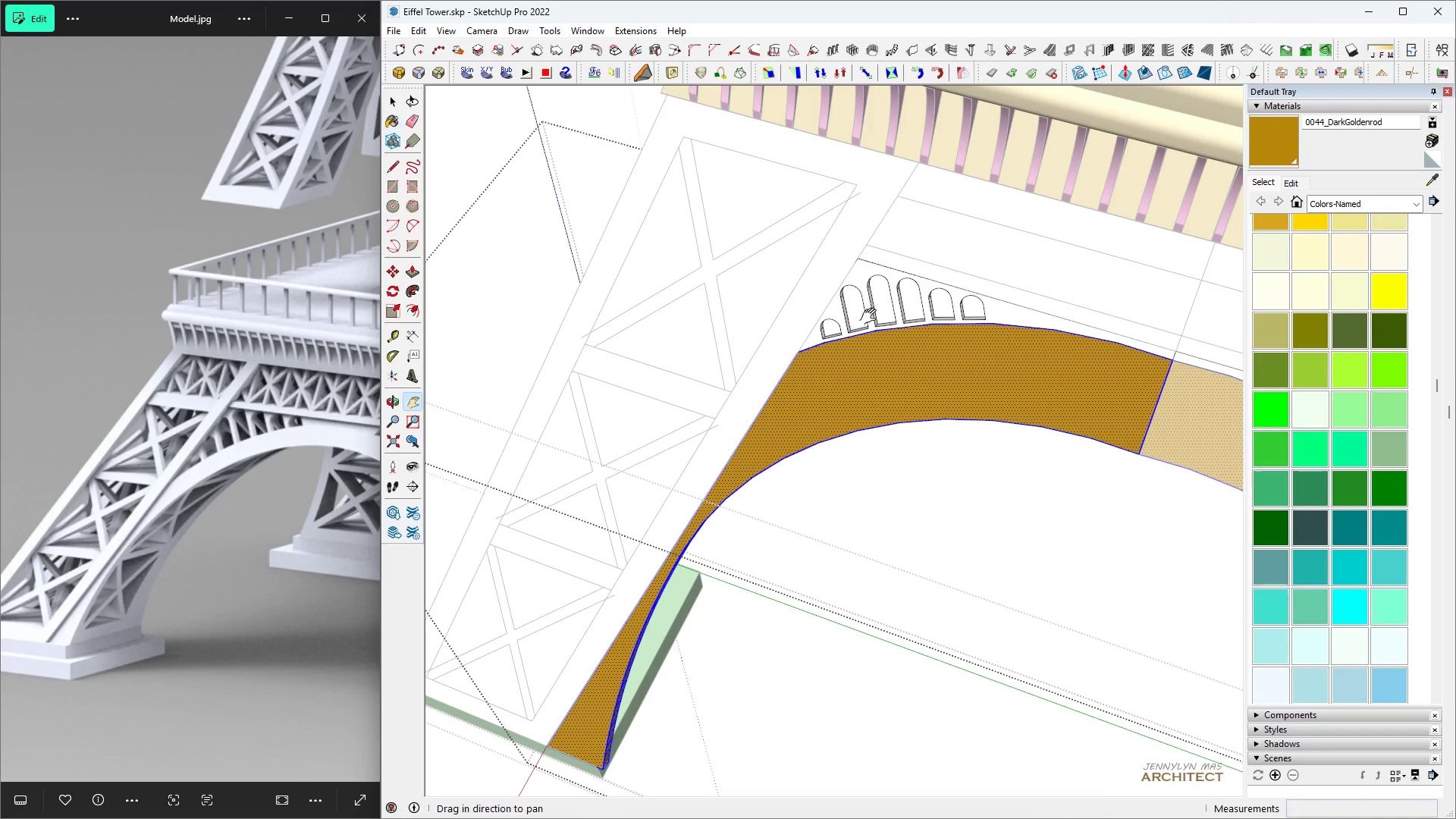 
type(hh )
key(Escape)
key(Escape)
key(Escape)
key(Escape)
key(Escape)
key(Escape)
key(Escape)
type( hhhhhhhh )
 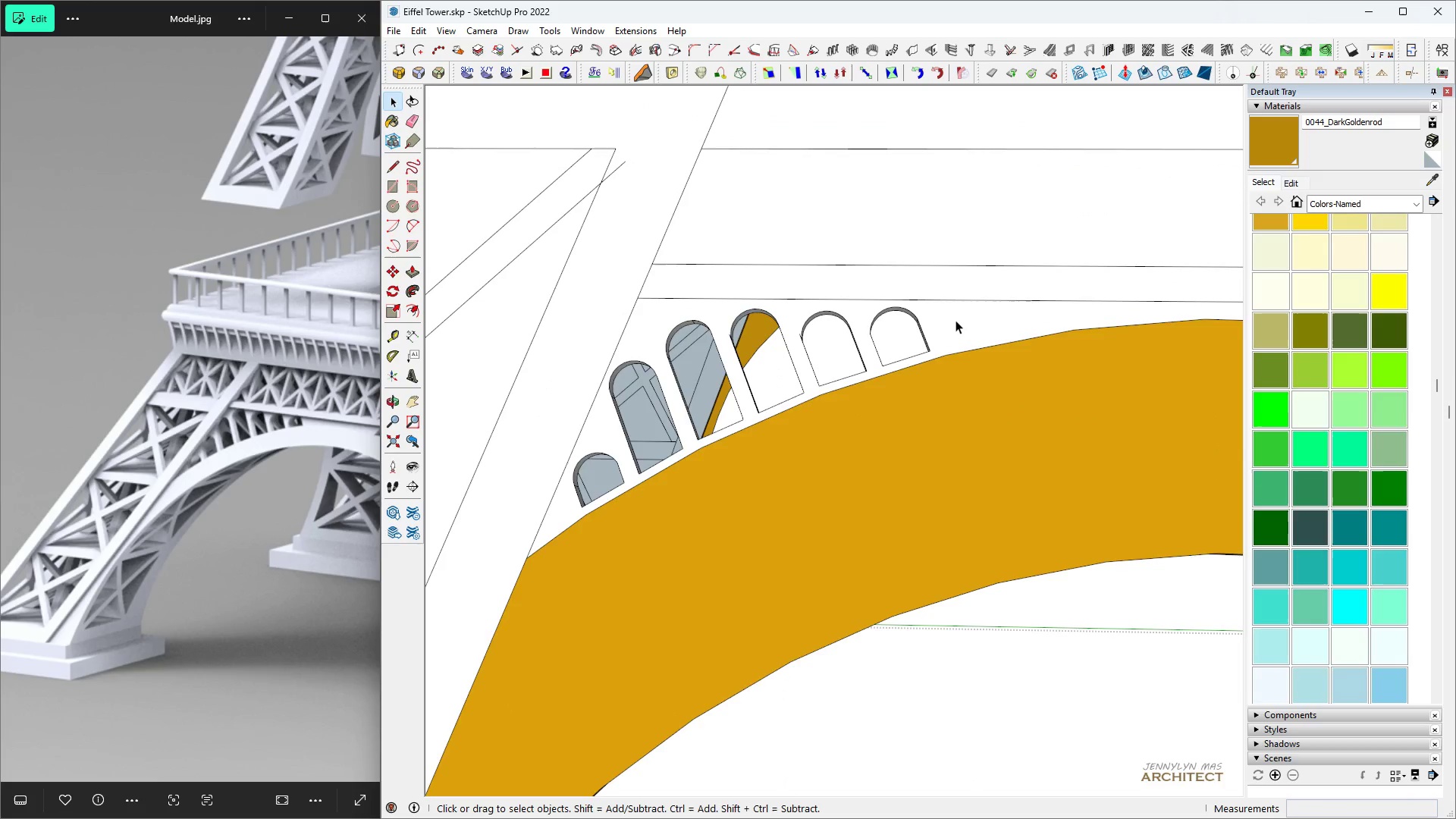 
scroll: coordinate [676, 649], scroll_direction: up, amount: 9.0
 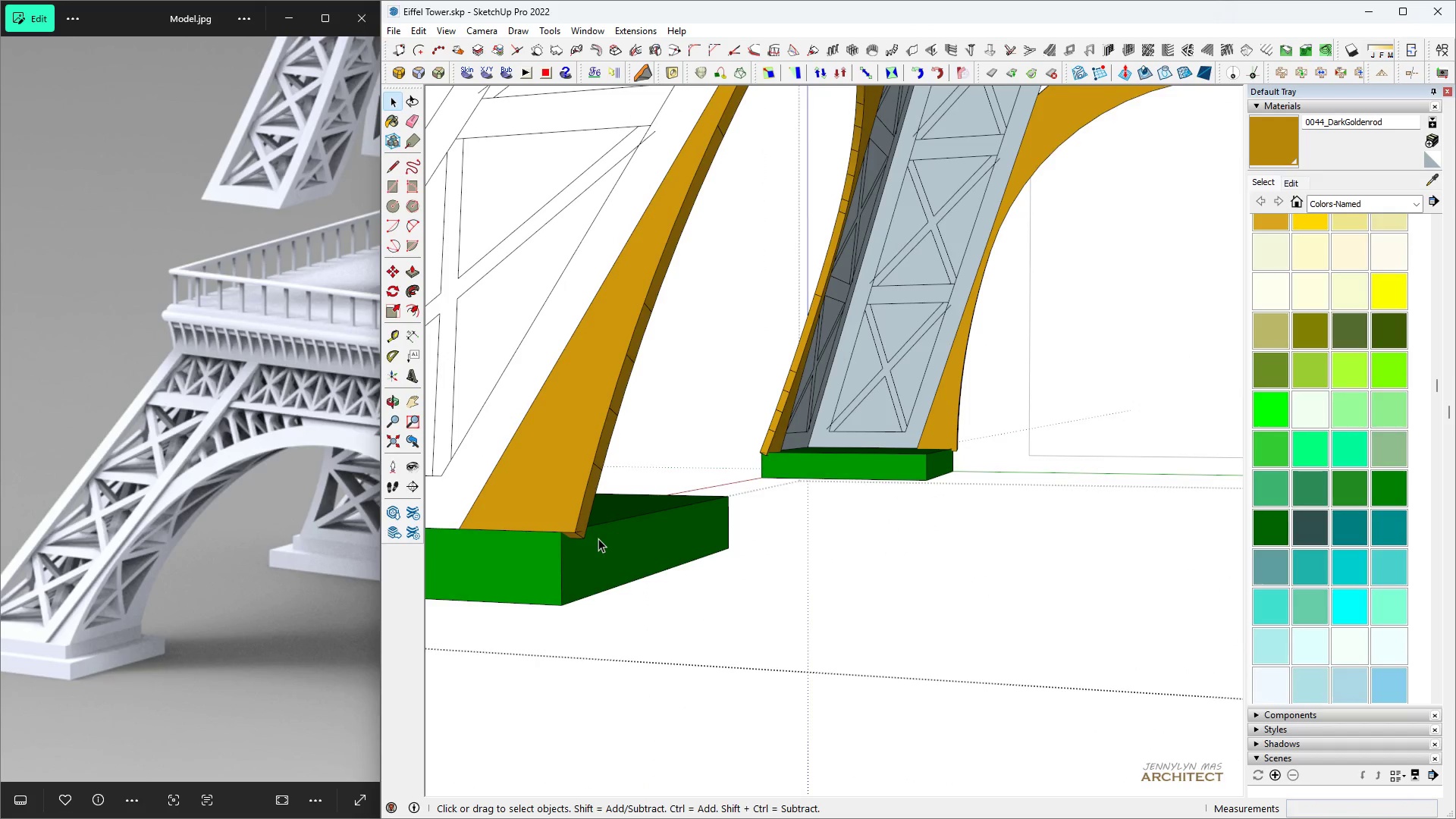 
scroll: coordinate [919, 360], scroll_direction: down, amount: 11.0
 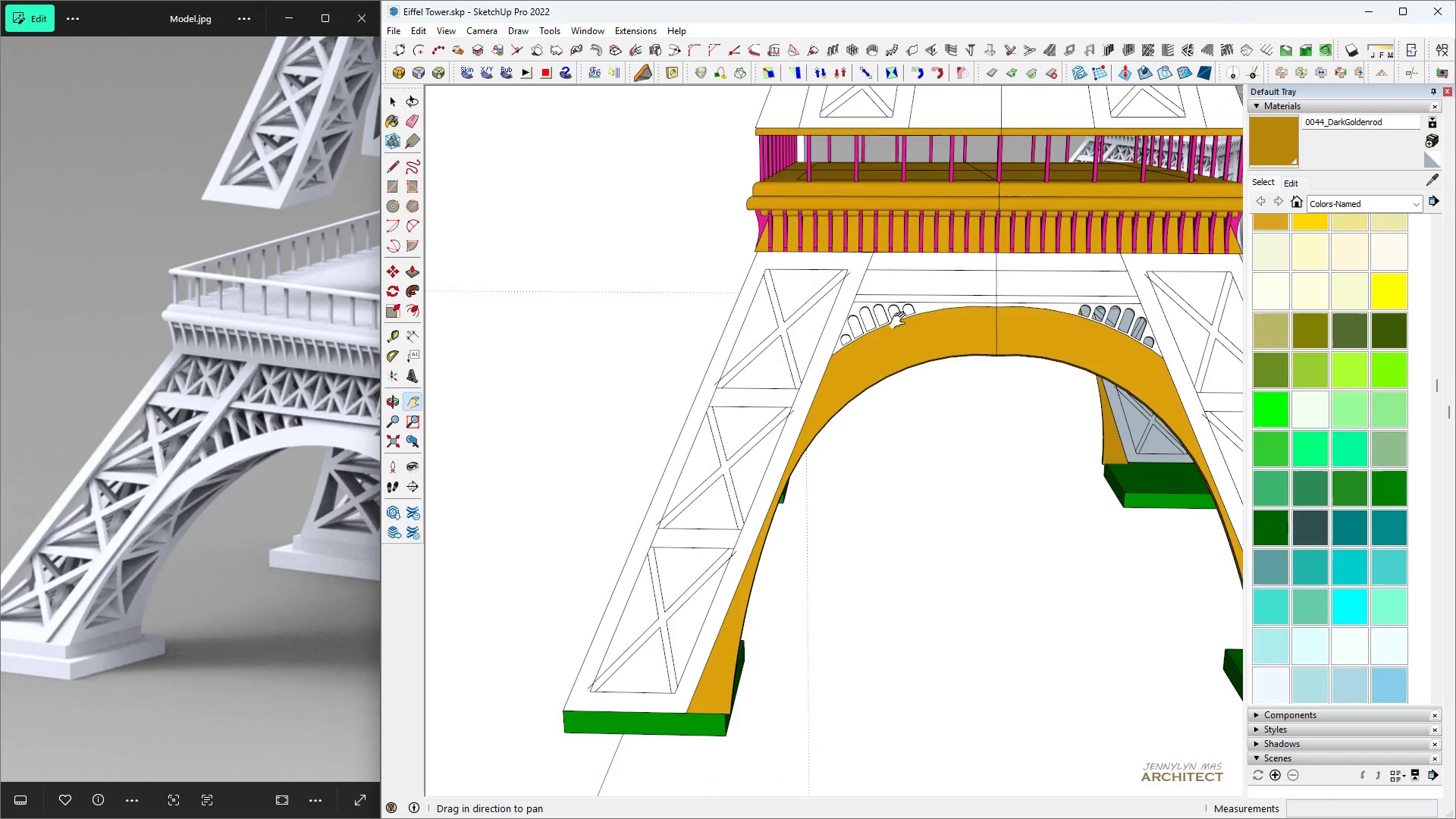 
scroll: coordinate [923, 319], scroll_direction: up, amount: 15.0
 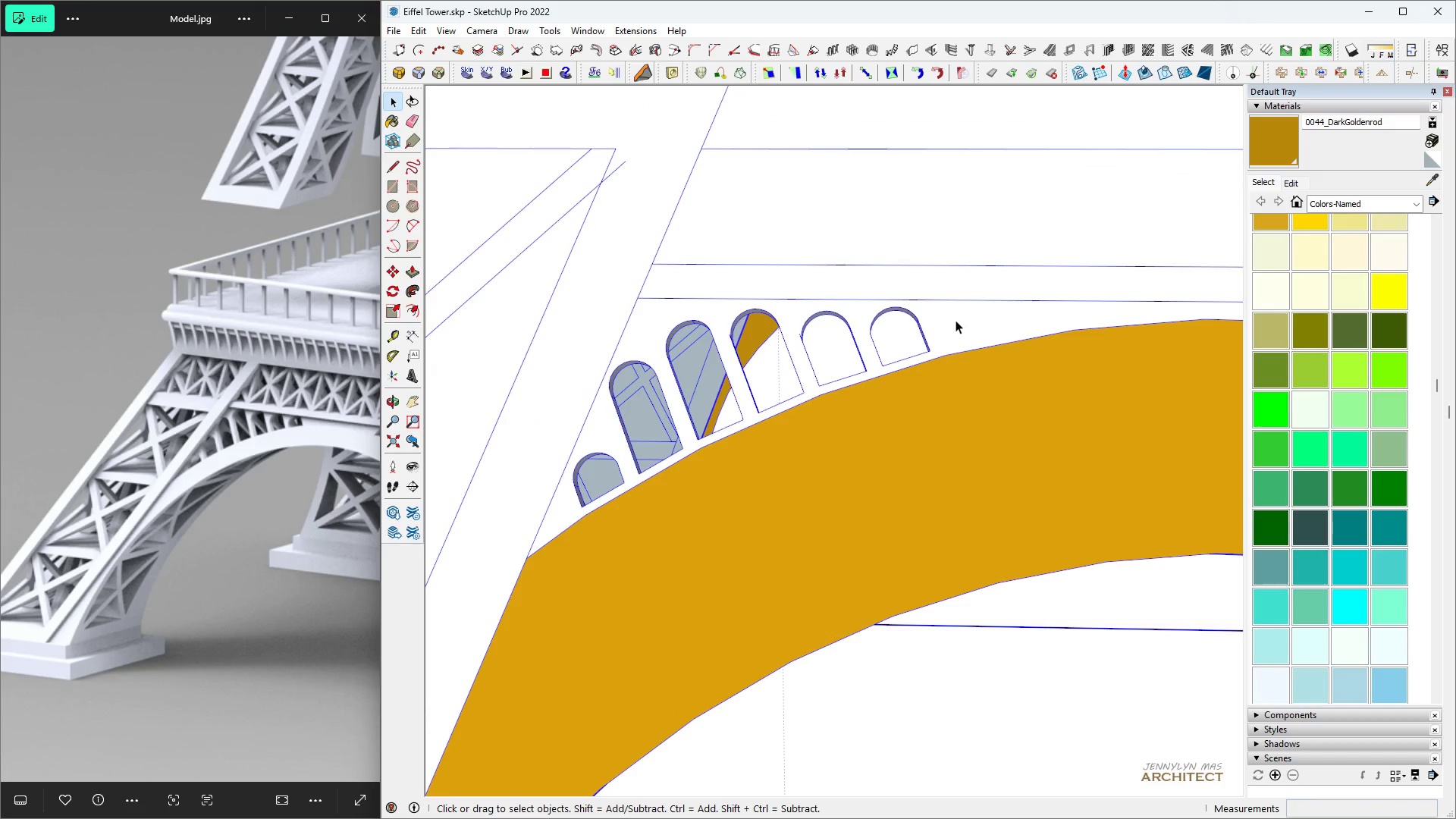 
double_click([956, 320])
 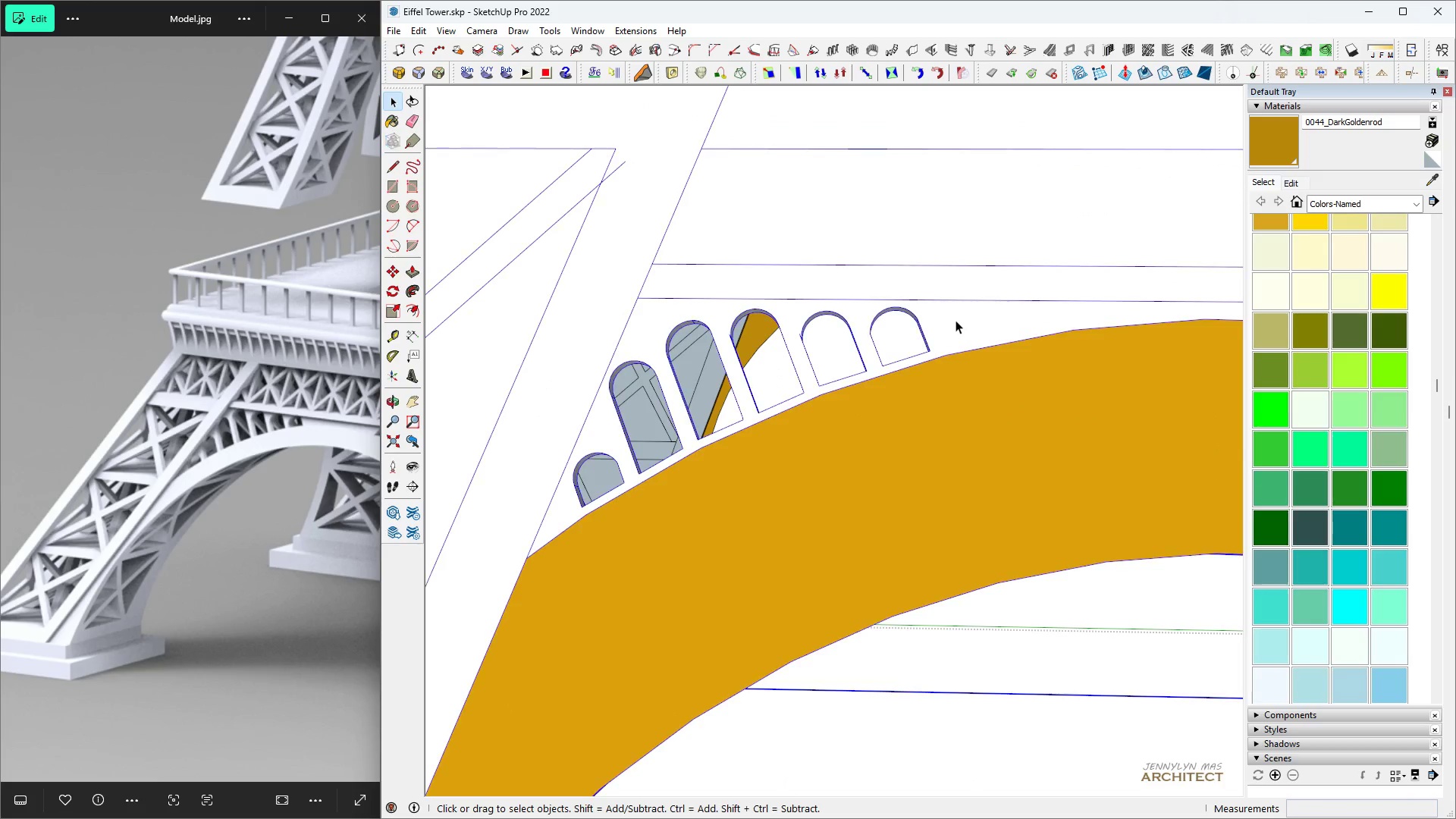 
triple_click([956, 320])
 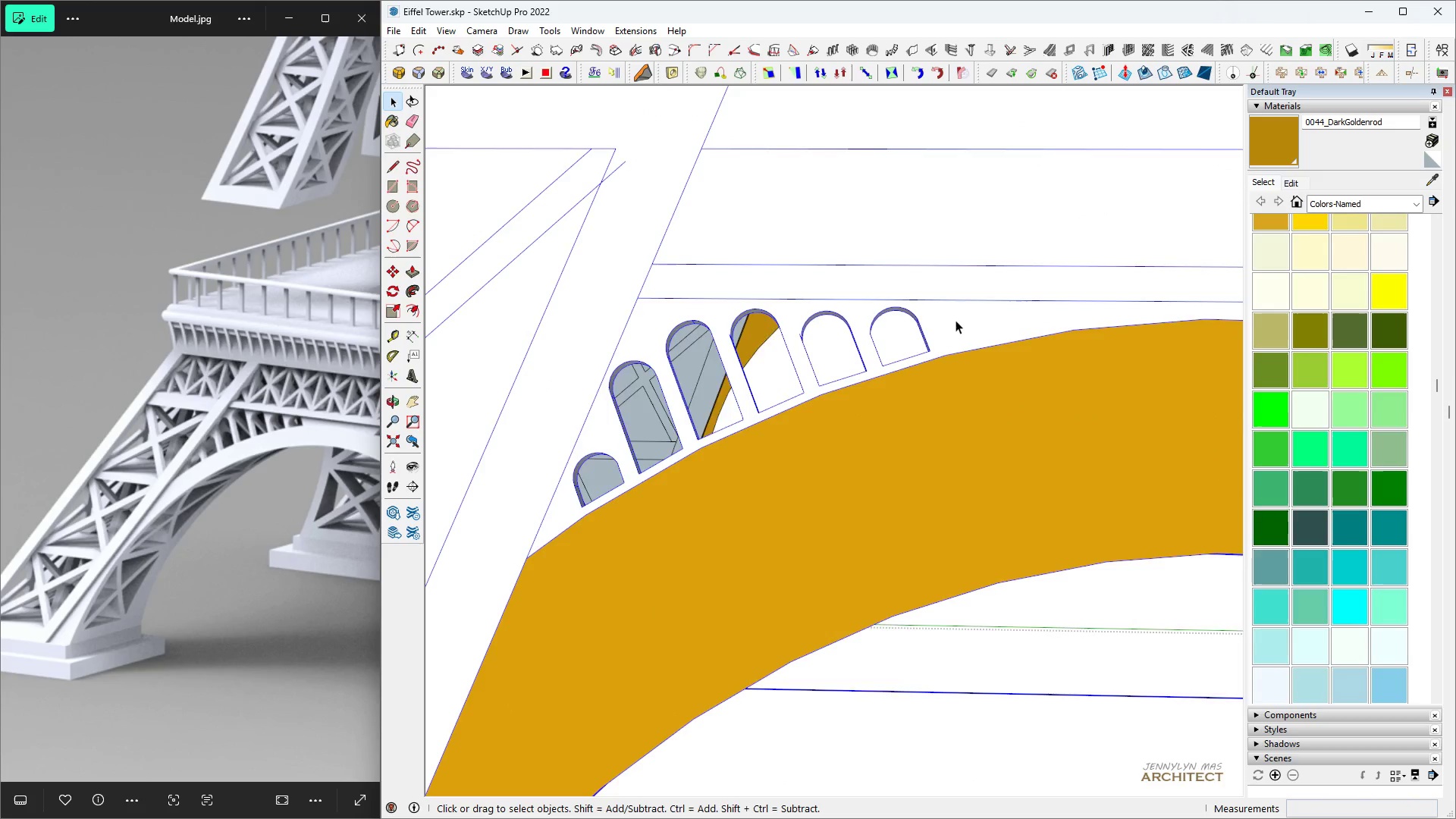 
triple_click([956, 320])
 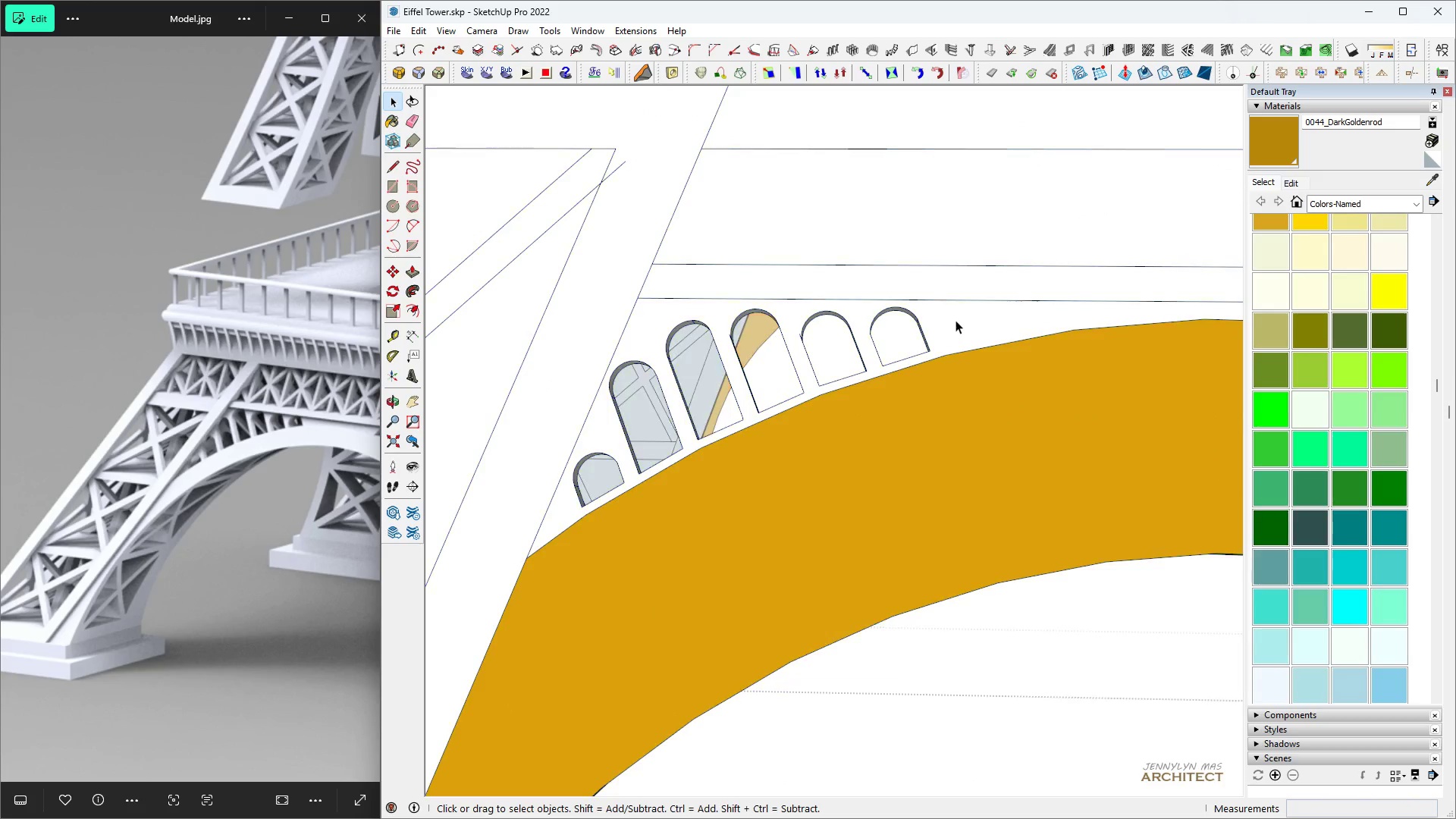 
triple_click([956, 320])
 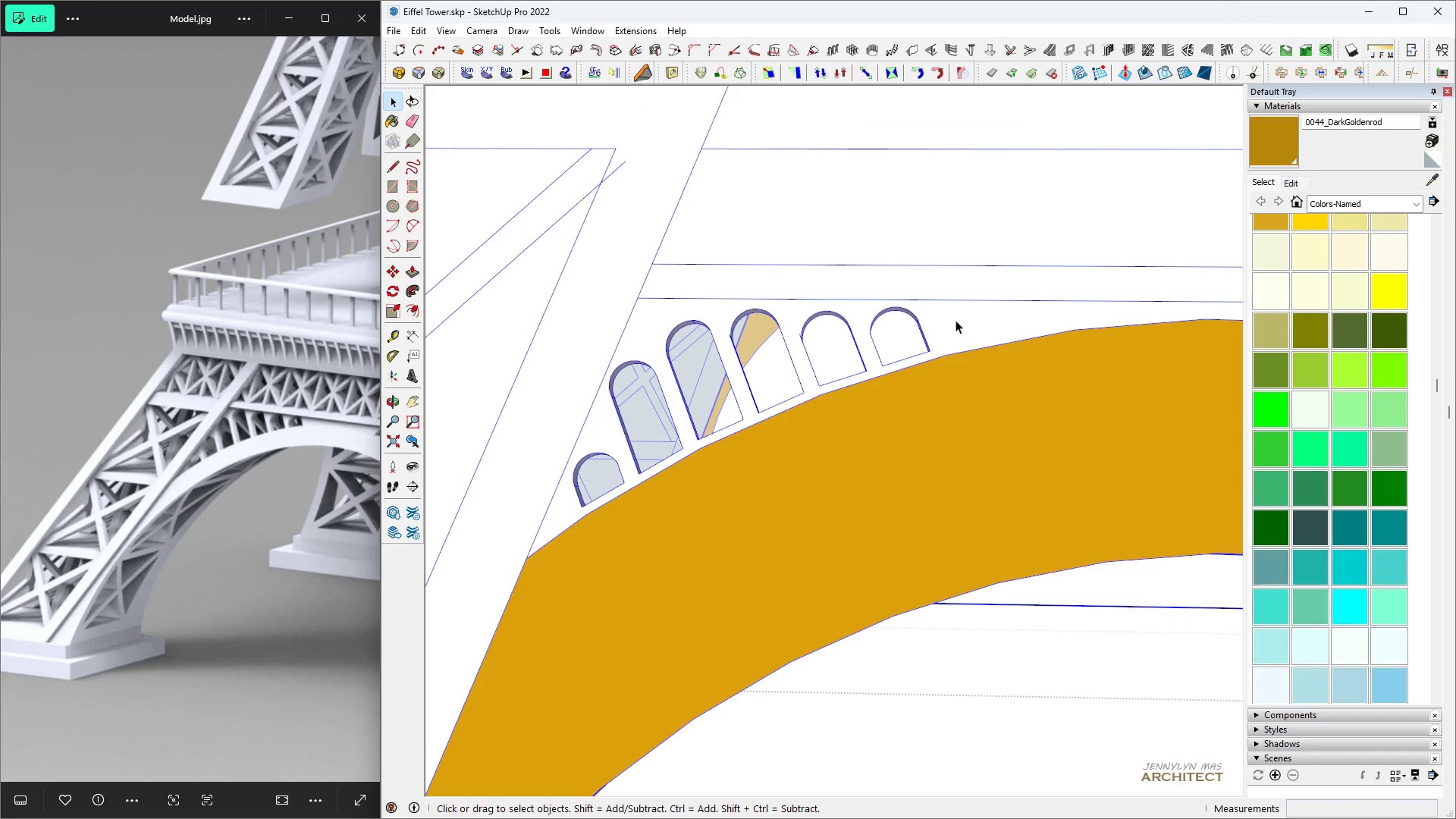 
triple_click([956, 320])
 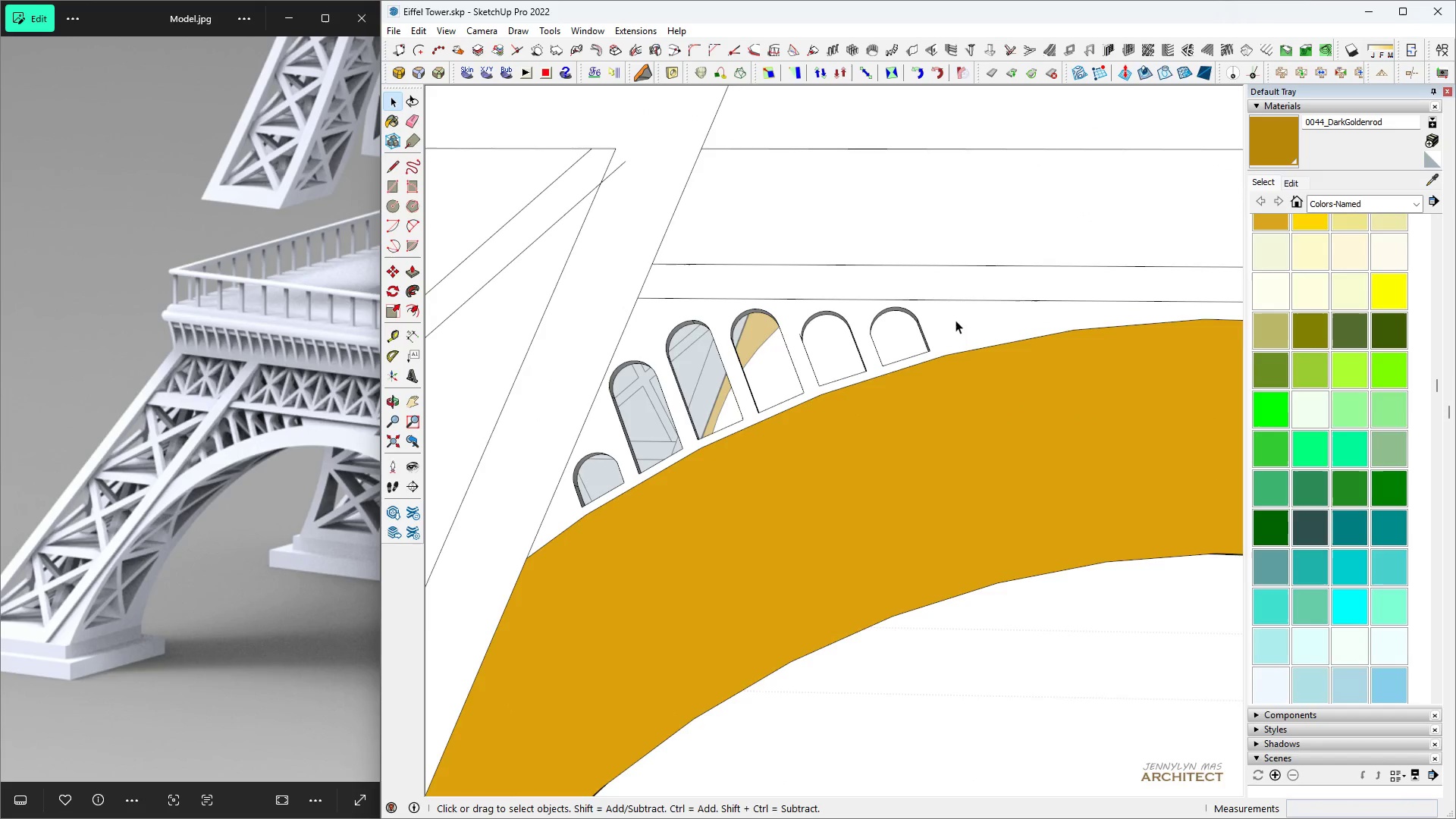 
triple_click([956, 320])
 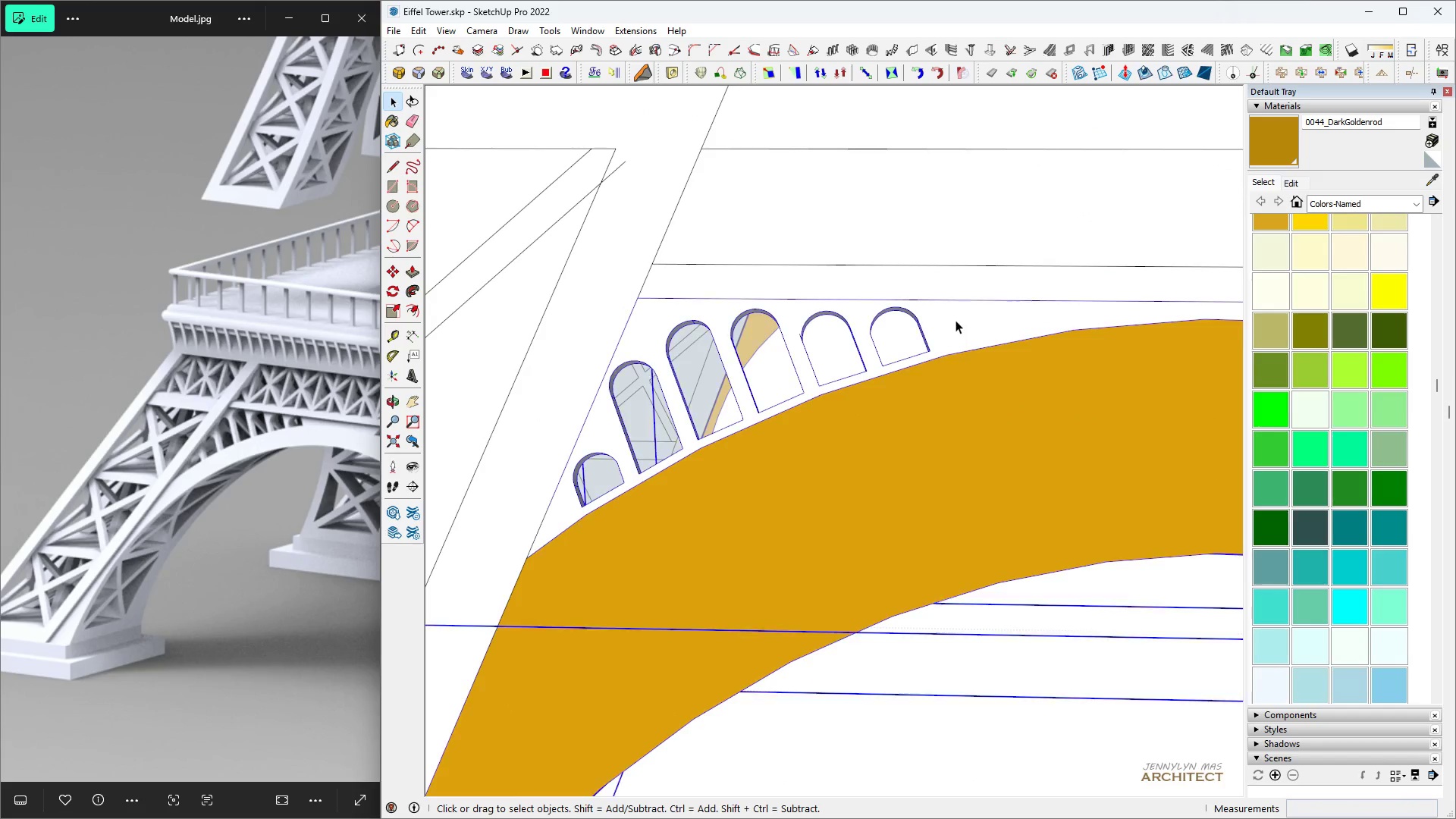 
triple_click([956, 320])
 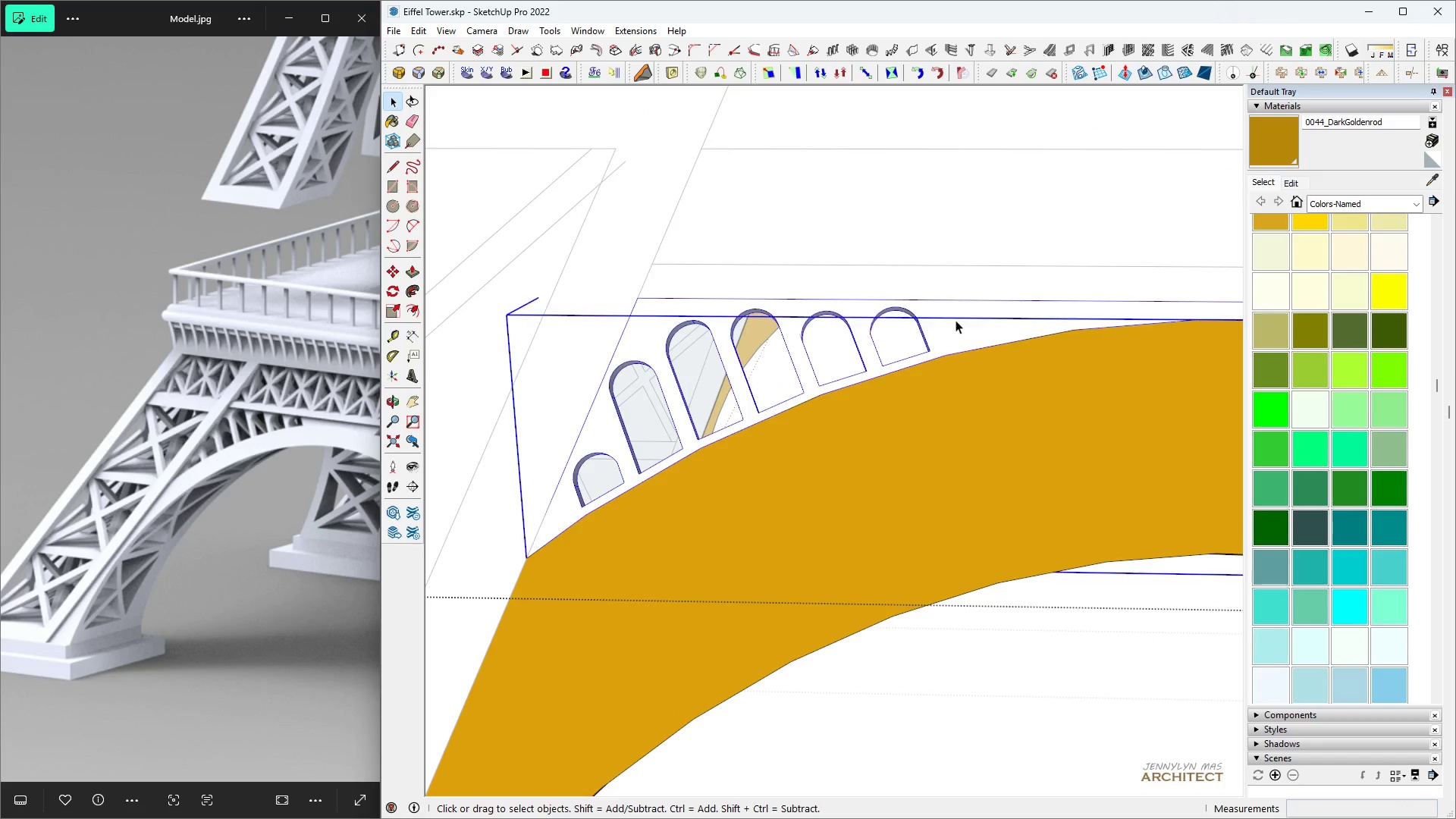 
triple_click([956, 320])
 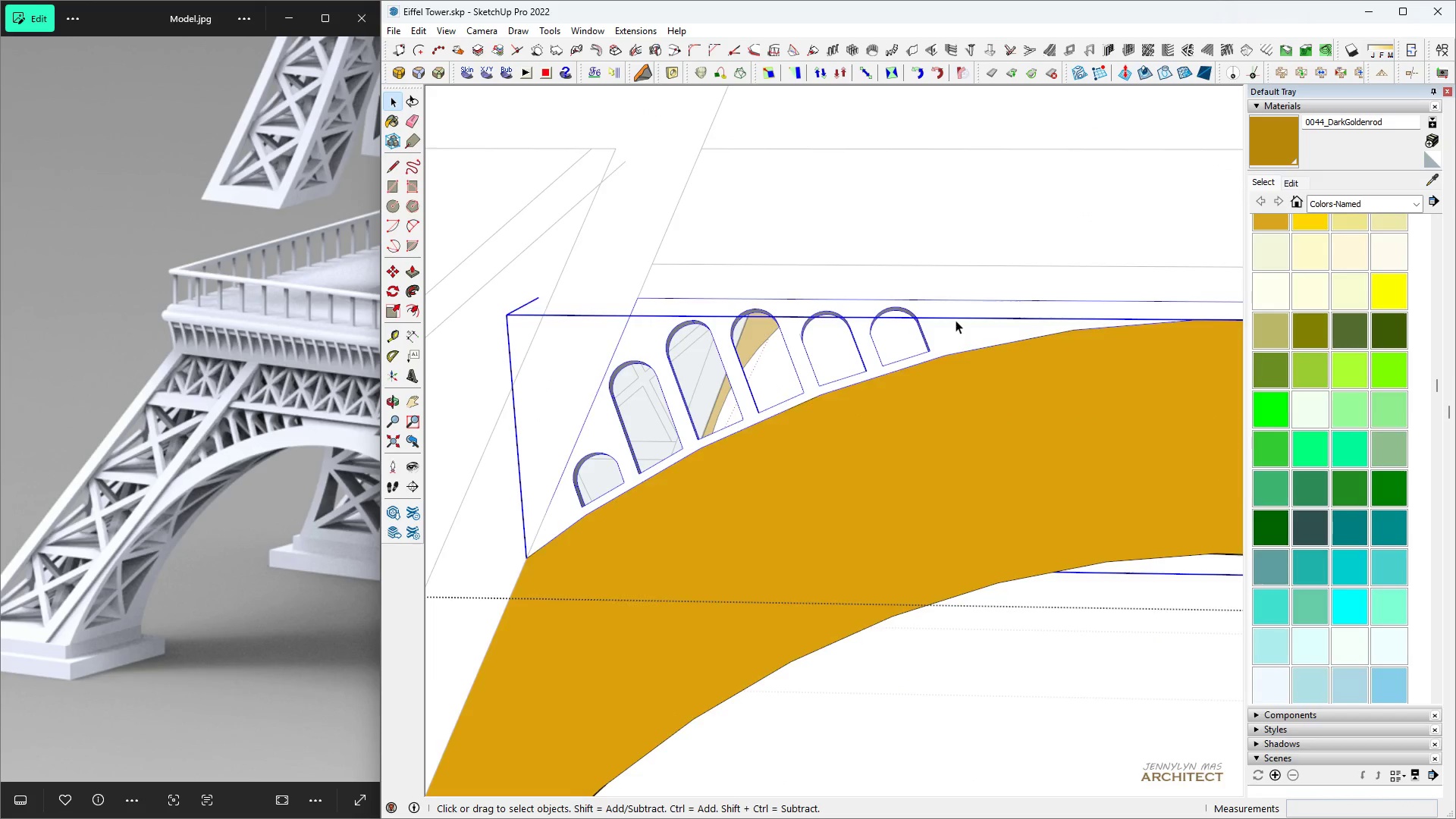 
triple_click([956, 320])
 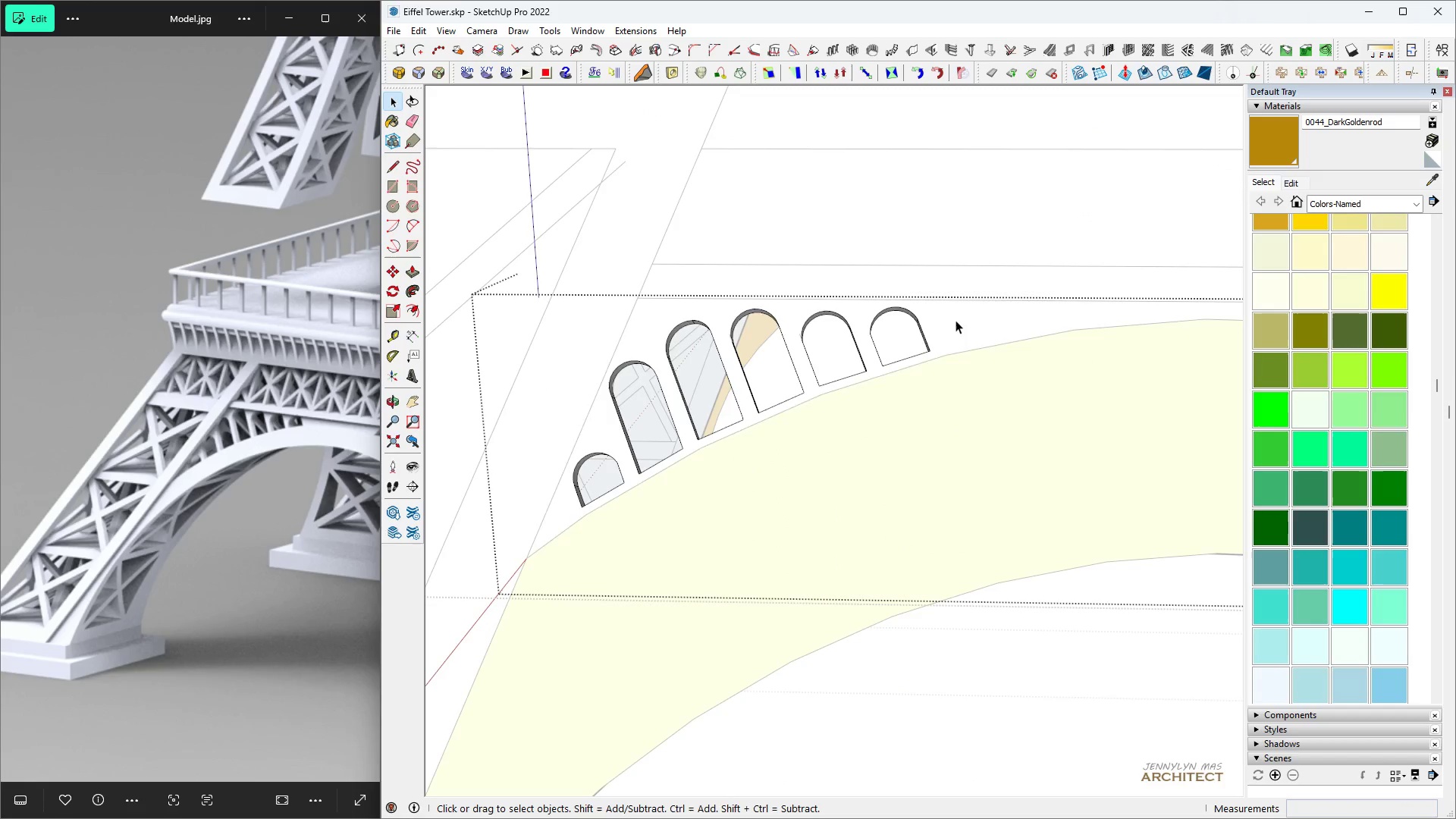 
triple_click([956, 320])
 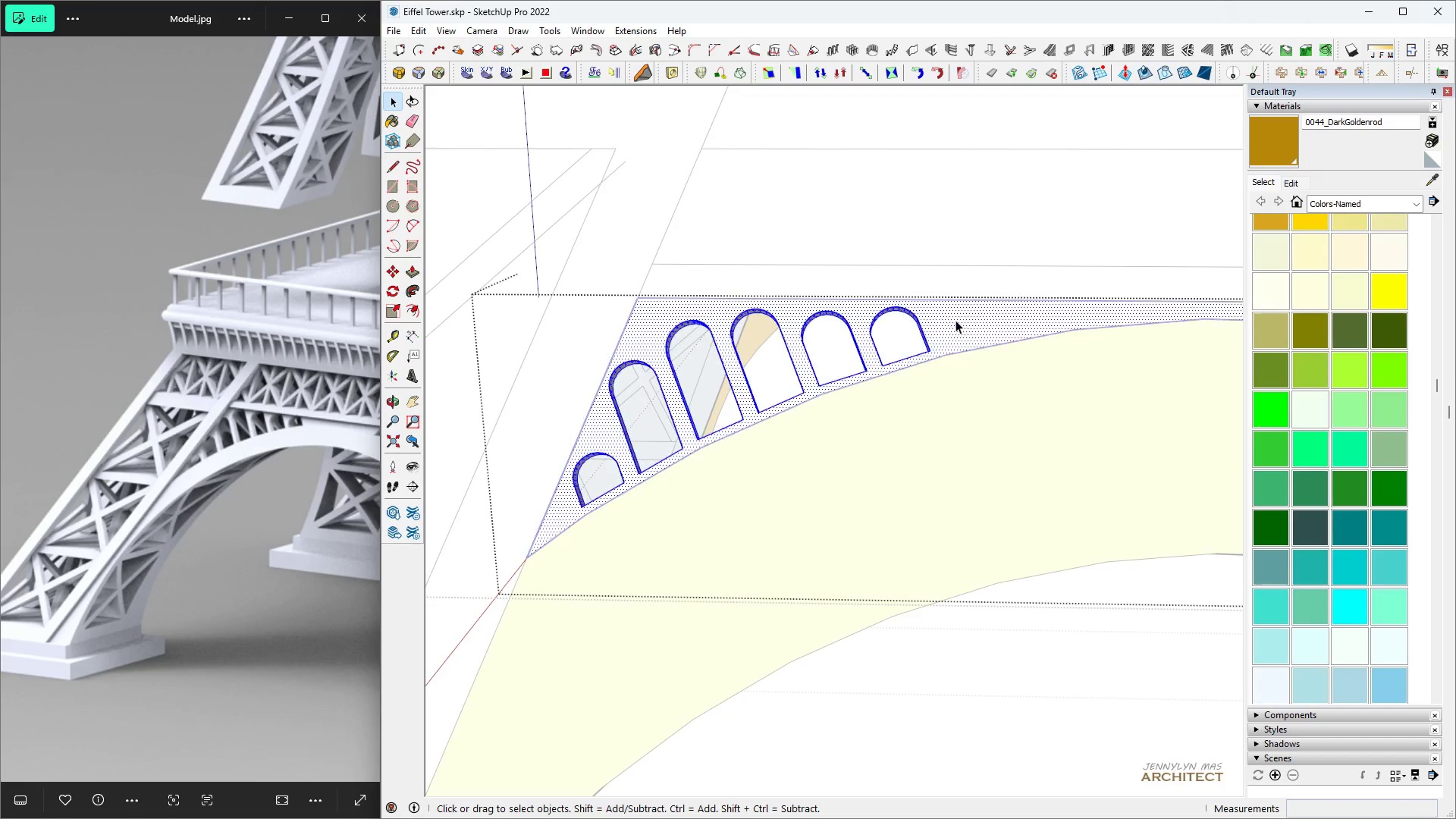 
triple_click([956, 320])
 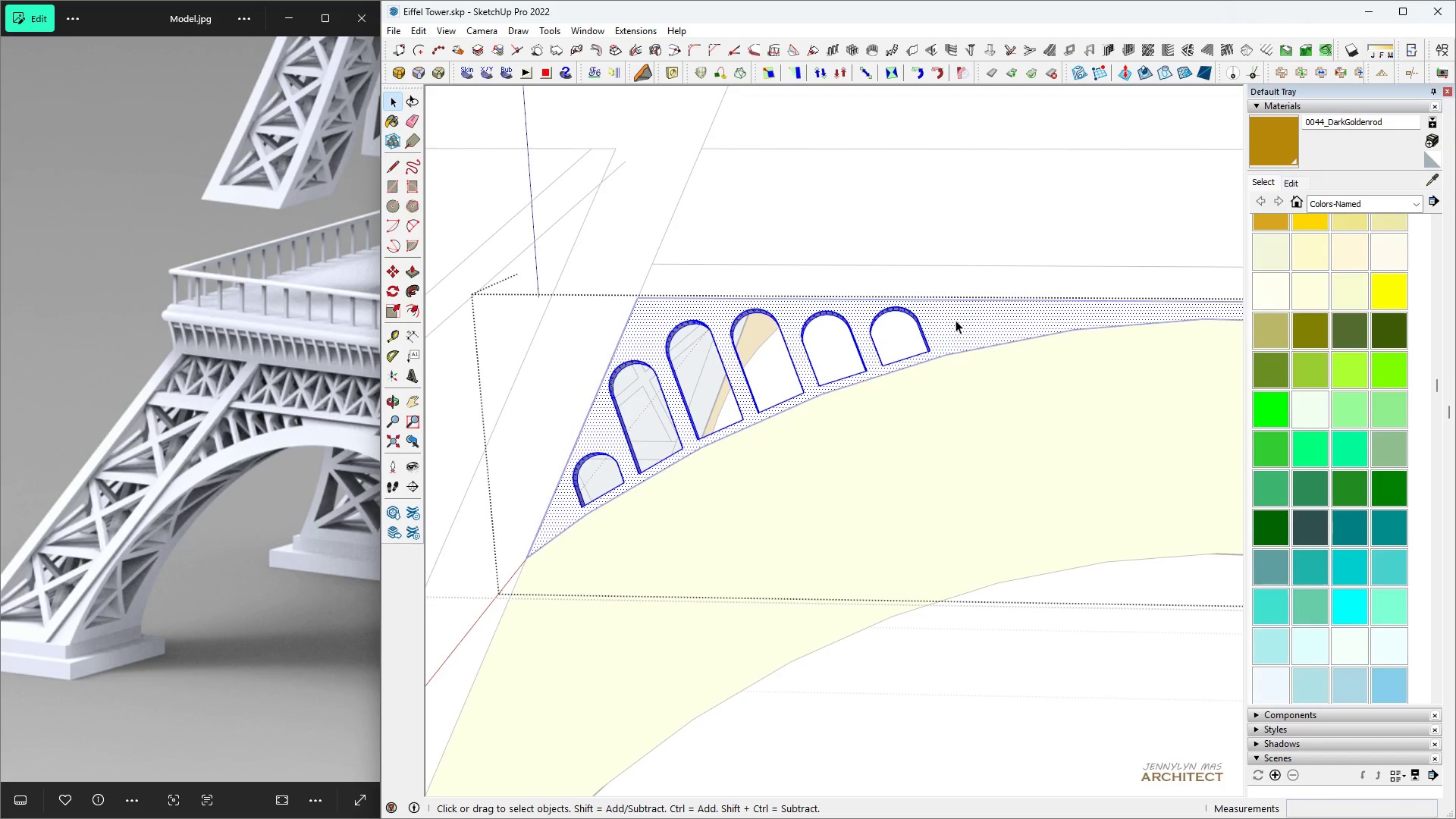 
triple_click([956, 320])
 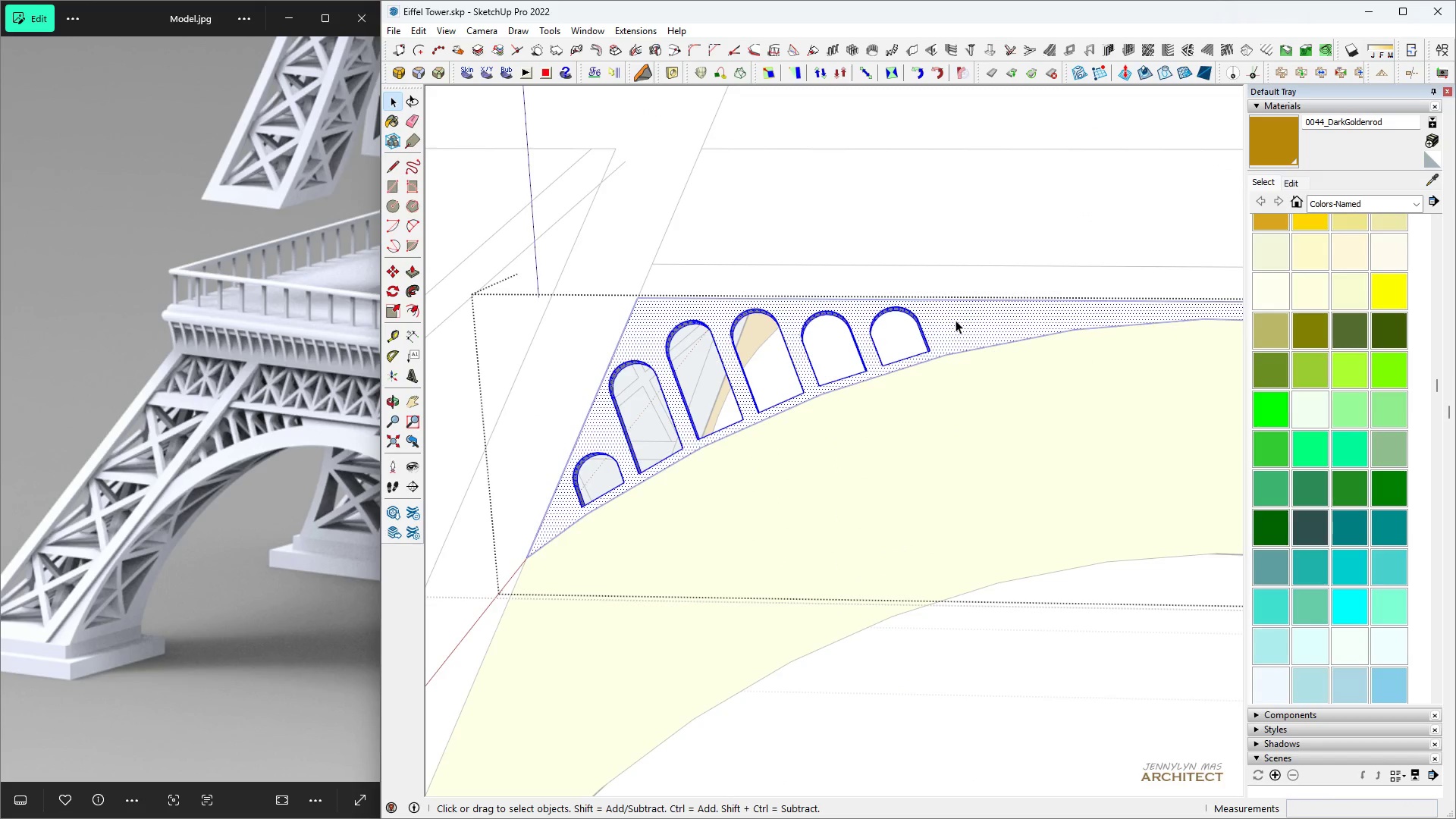 
key(B)
 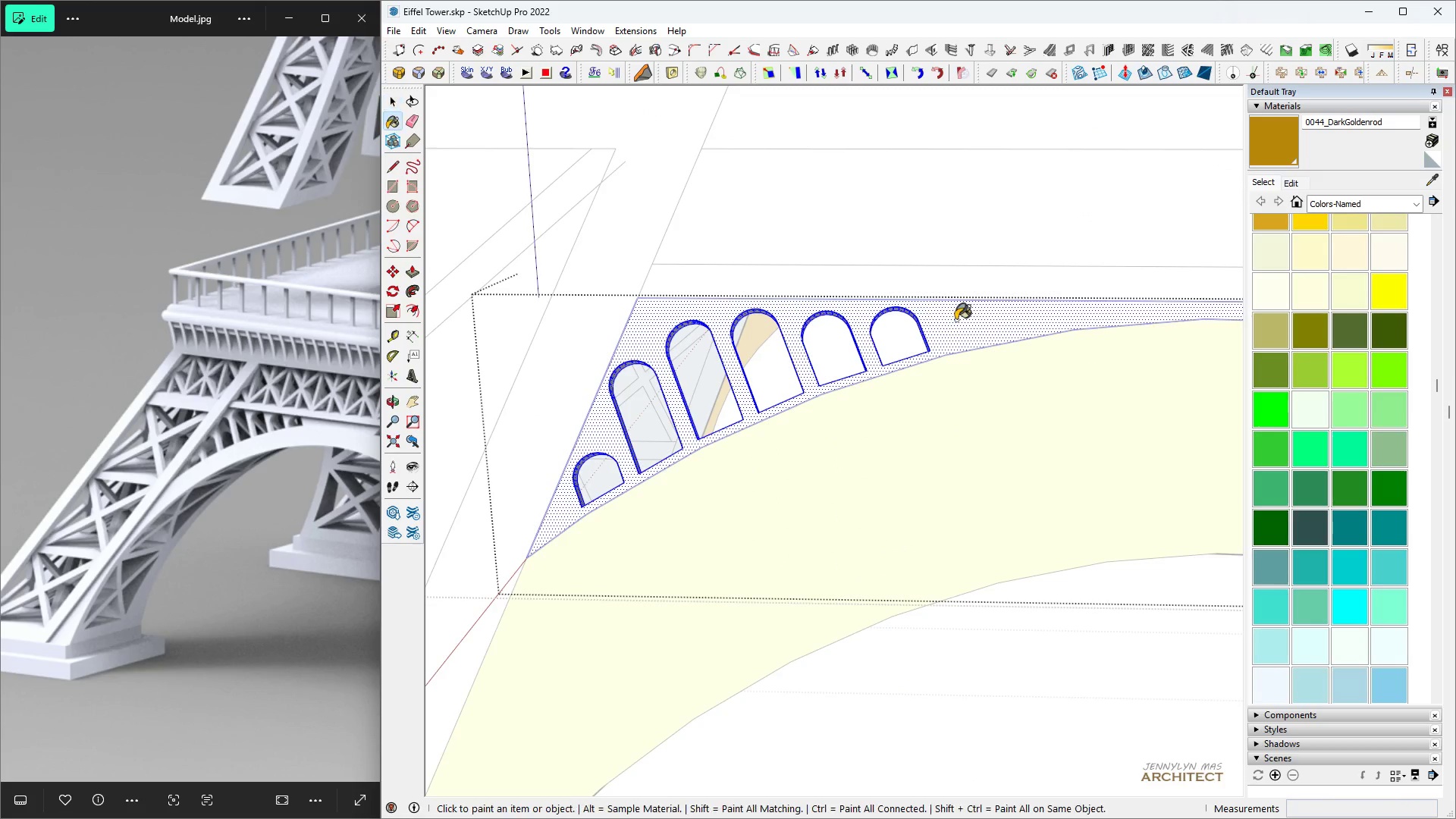 
triple_click([956, 320])
 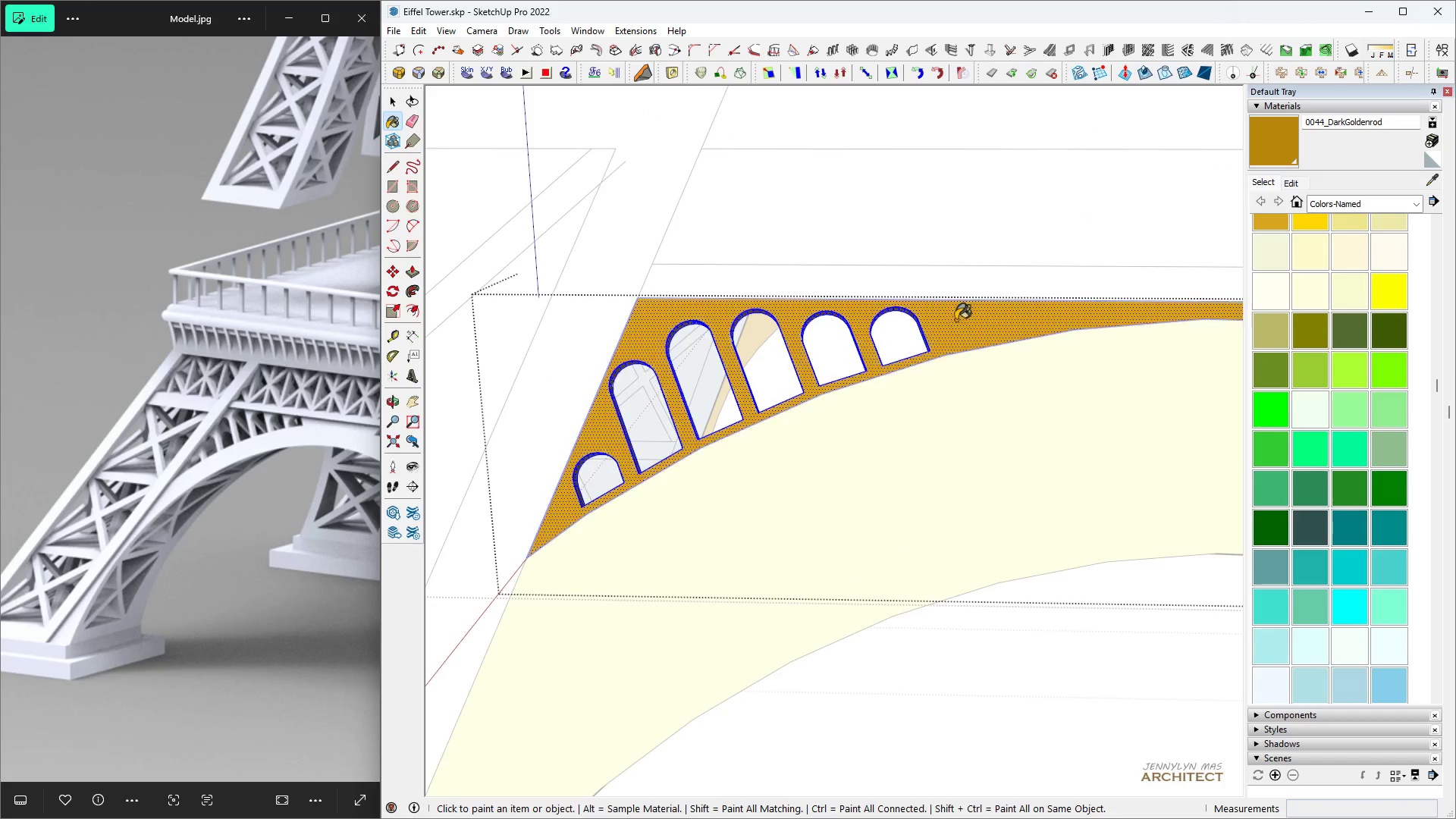 
triple_click([956, 320])
 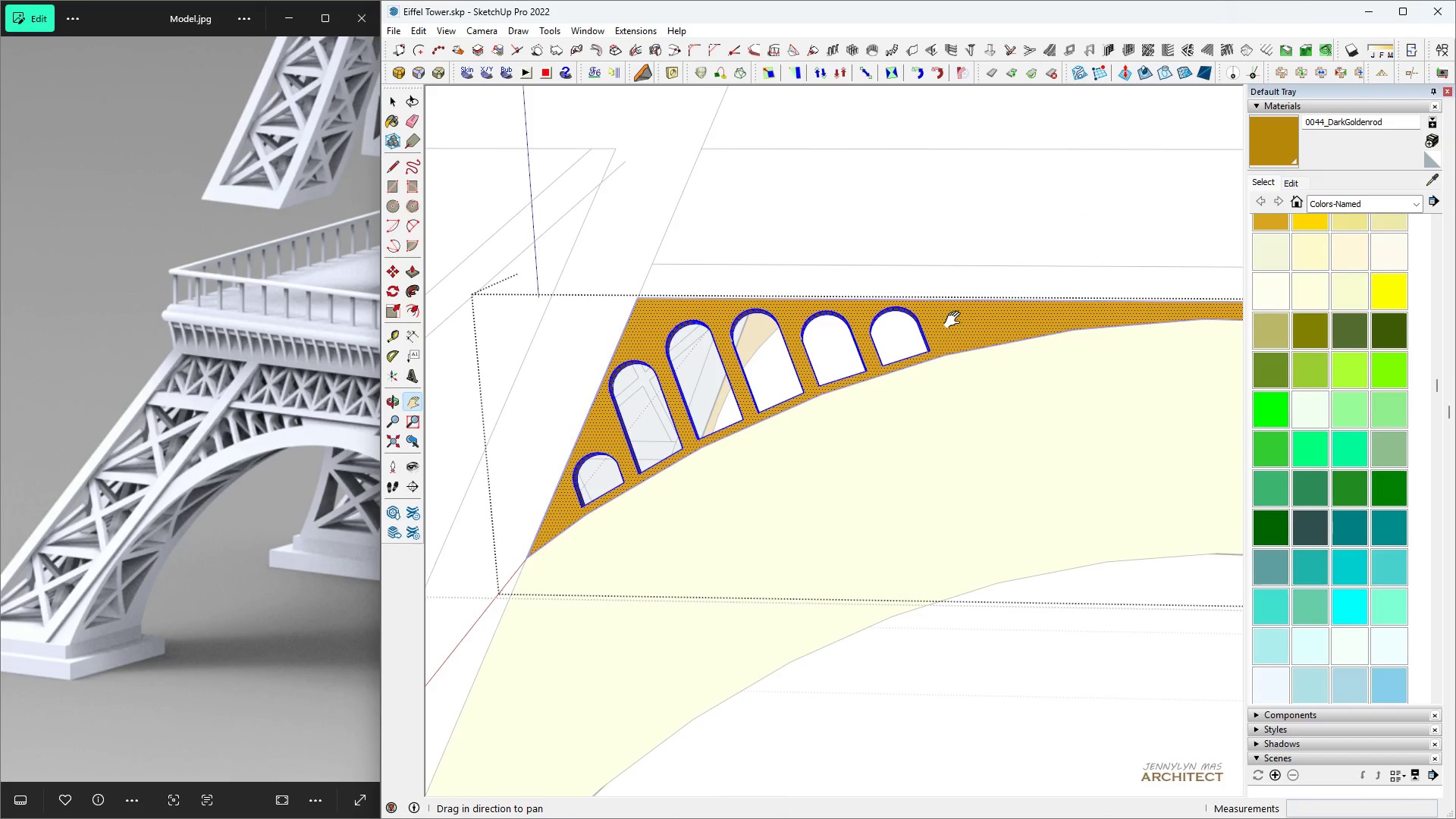 
type(h )
key(Escape)
key(Escape)
key(Escape)
key(Escape)
key(Escape)
key(Escape)
key(Escape)
type( hhhh)
 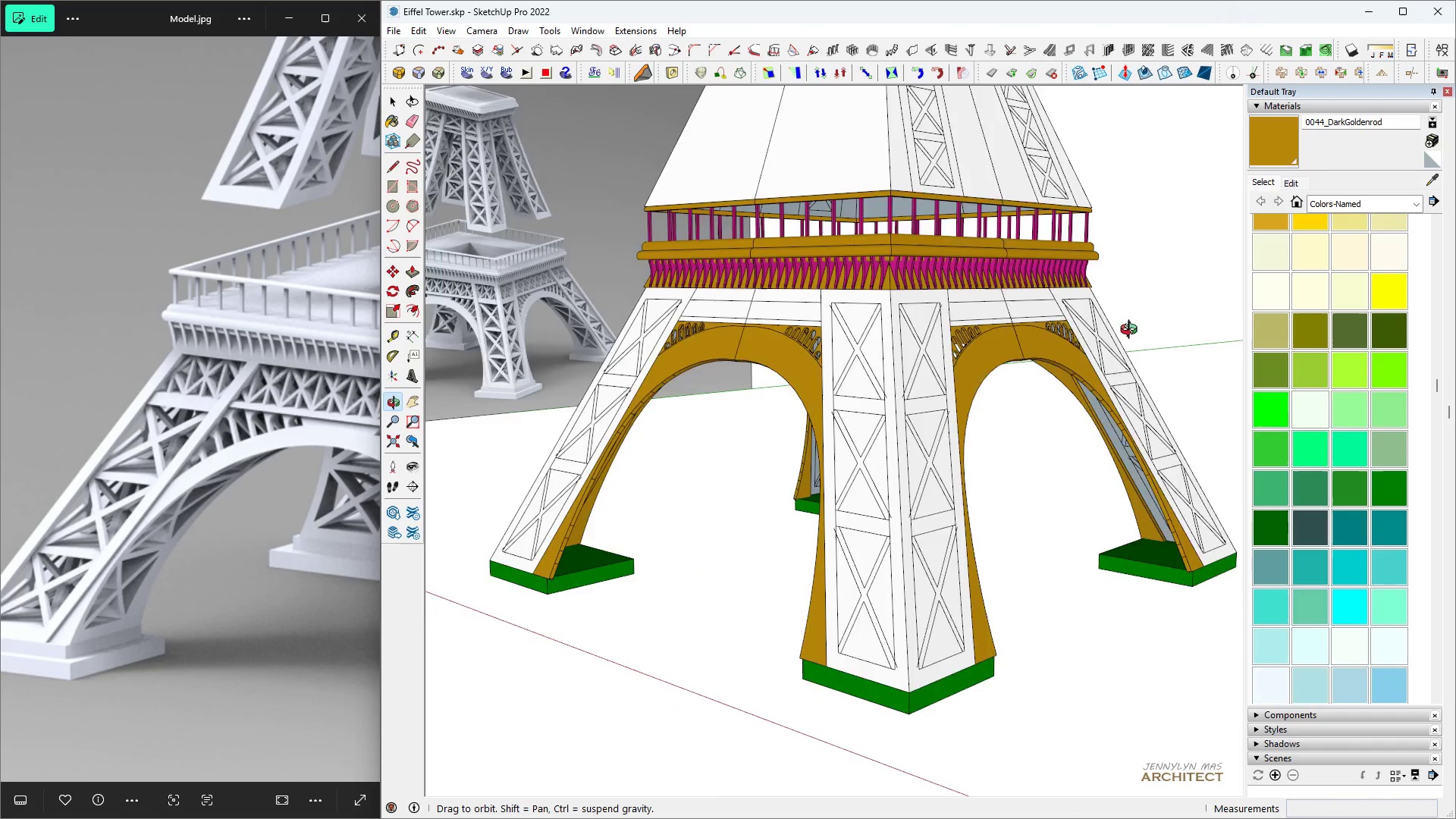 
scroll: coordinate [673, 375], scroll_direction: down, amount: 19.0
 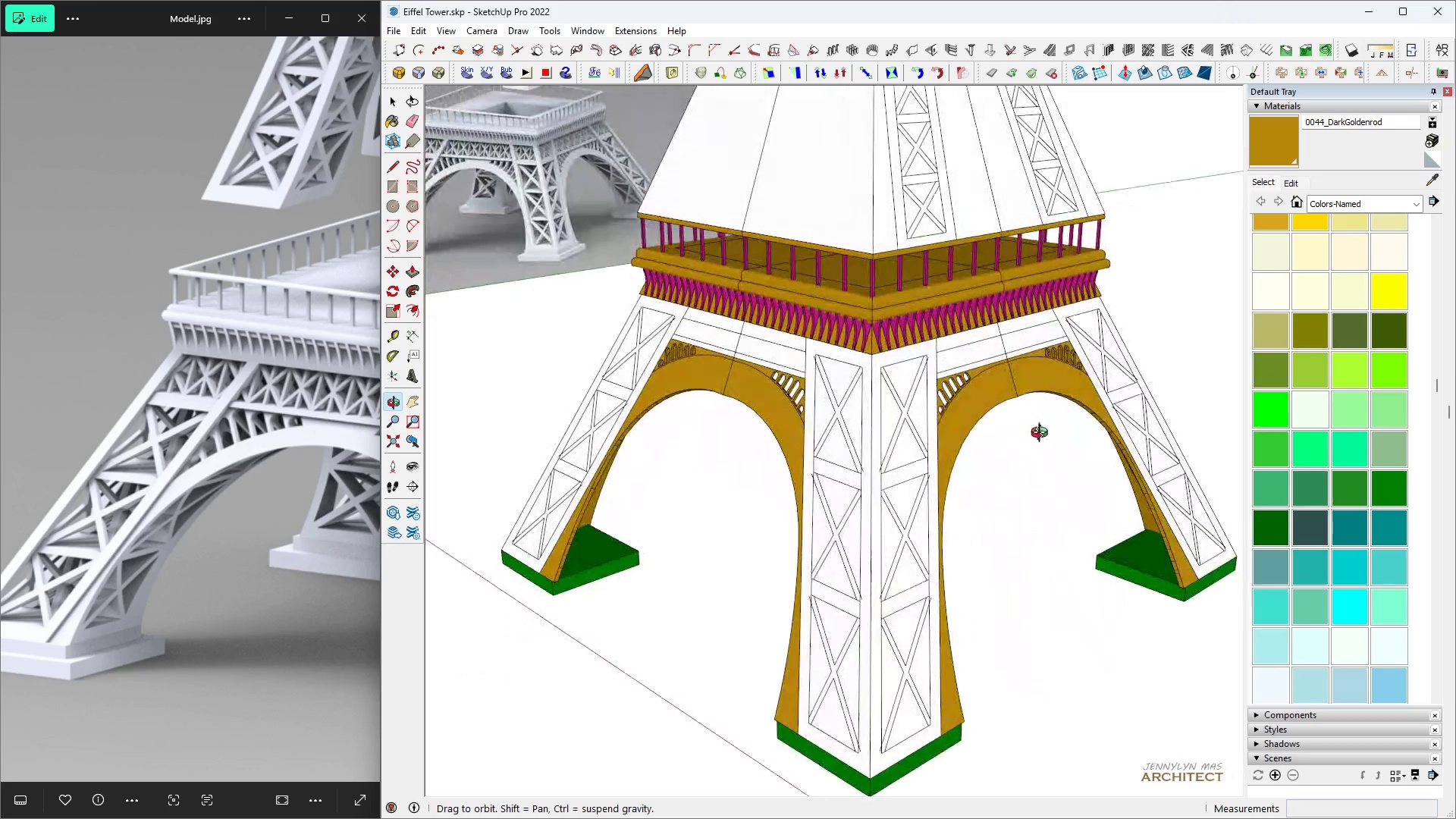 
type(hhhhhh  h )
 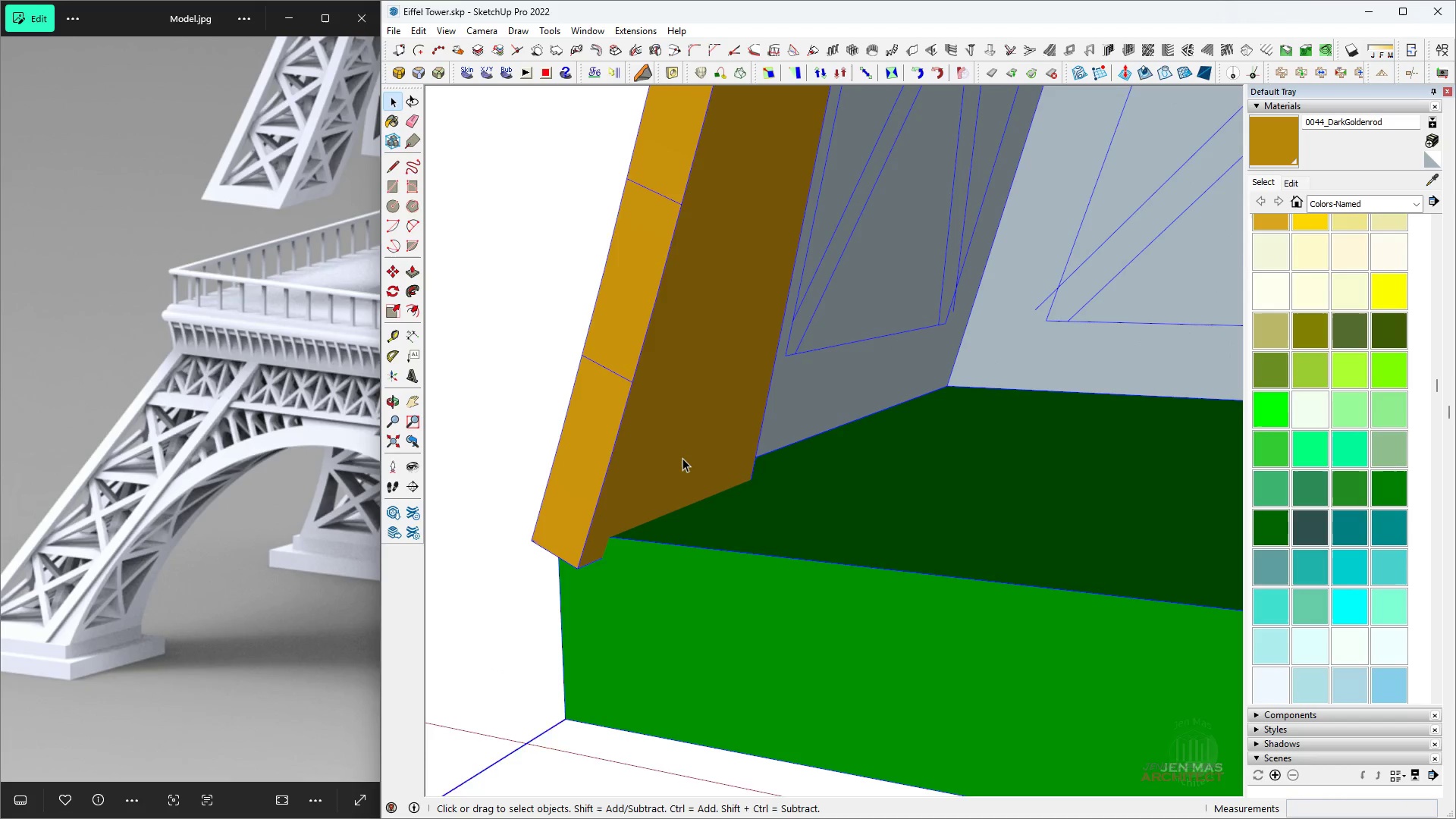 
scroll: coordinate [718, 588], scroll_direction: up, amount: 17.0
 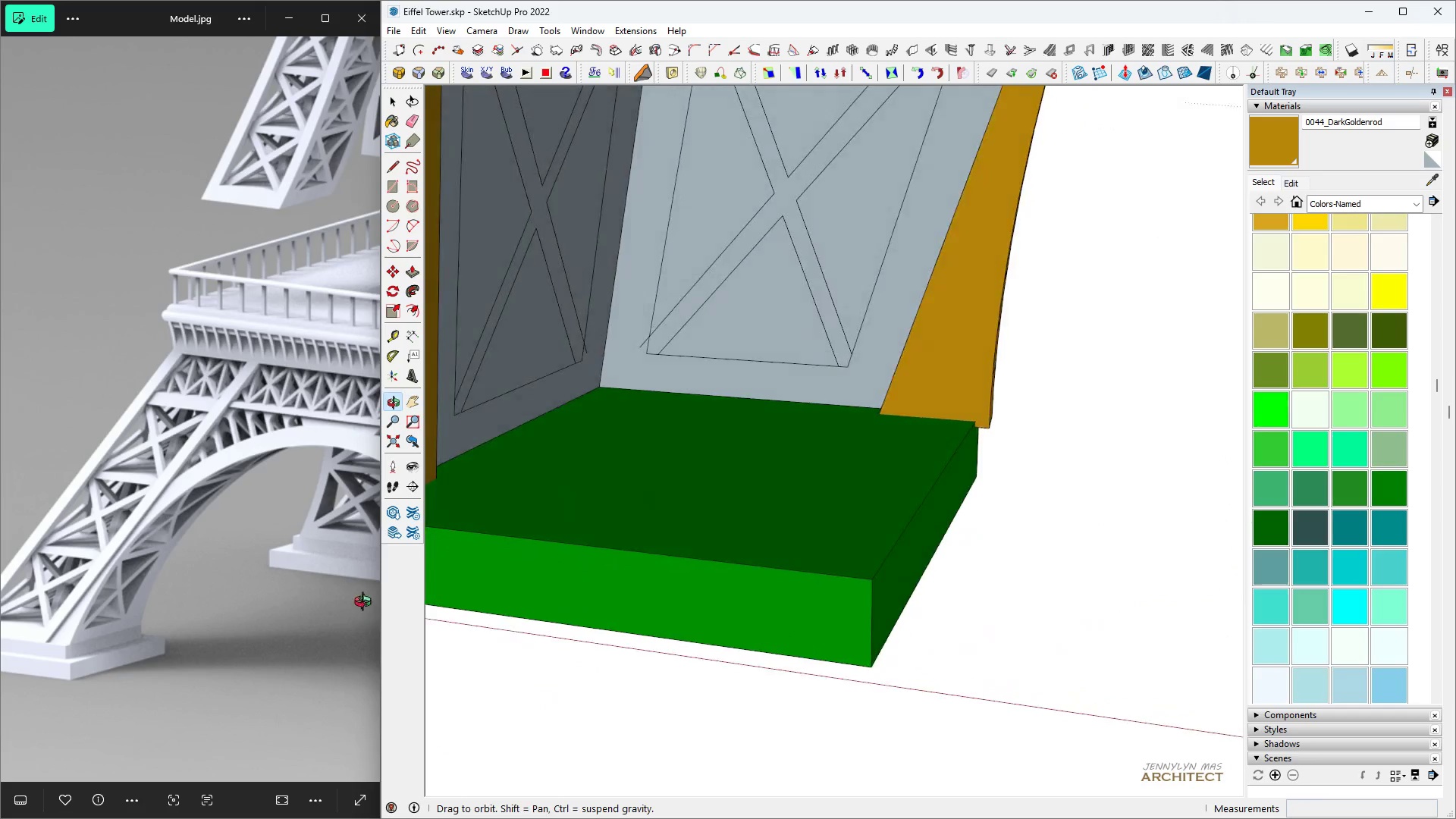 
scroll: coordinate [396, 560], scroll_direction: down, amount: 1.0
 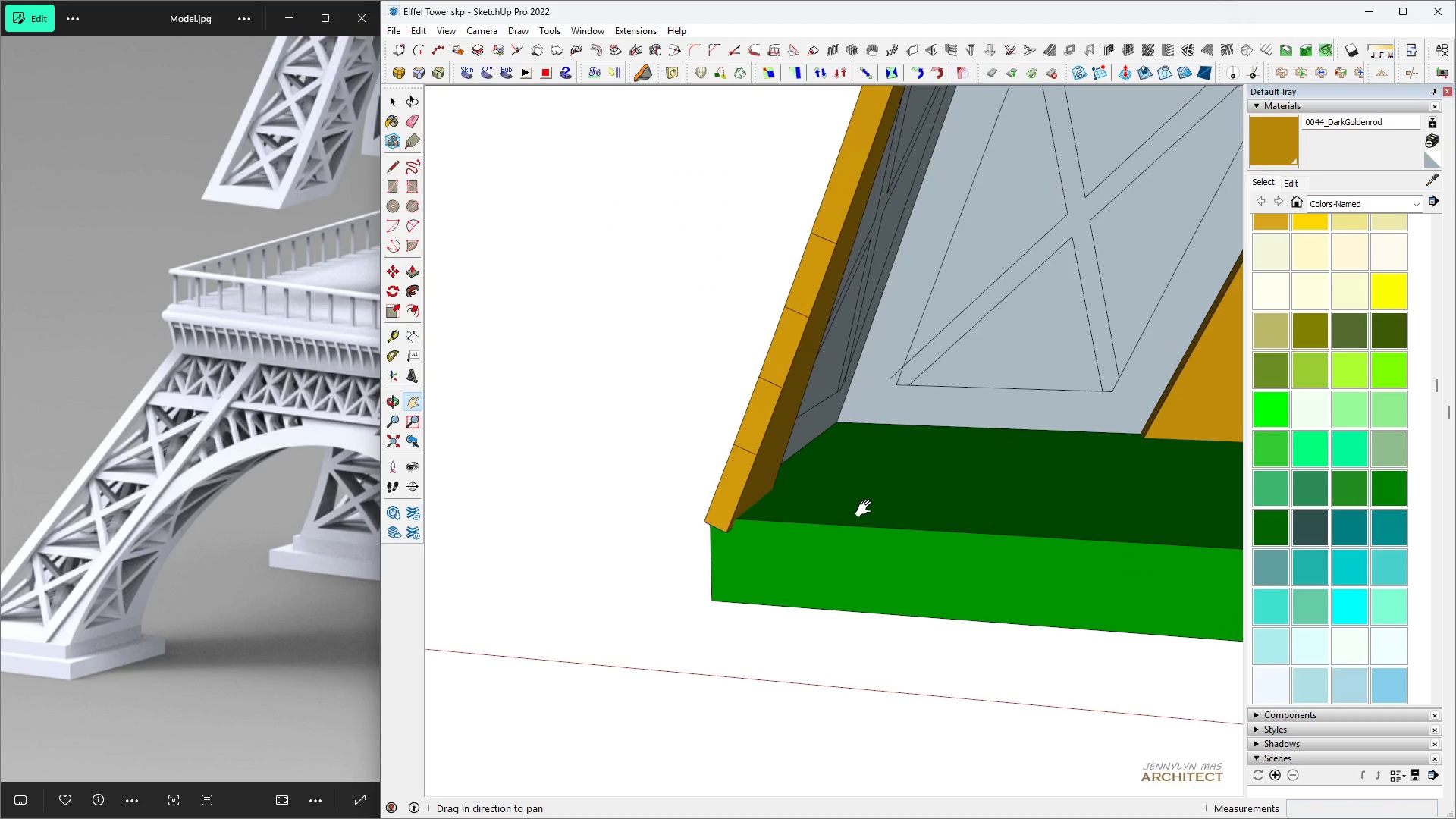 
scroll: coordinate [682, 458], scroll_direction: up, amount: 8.0
 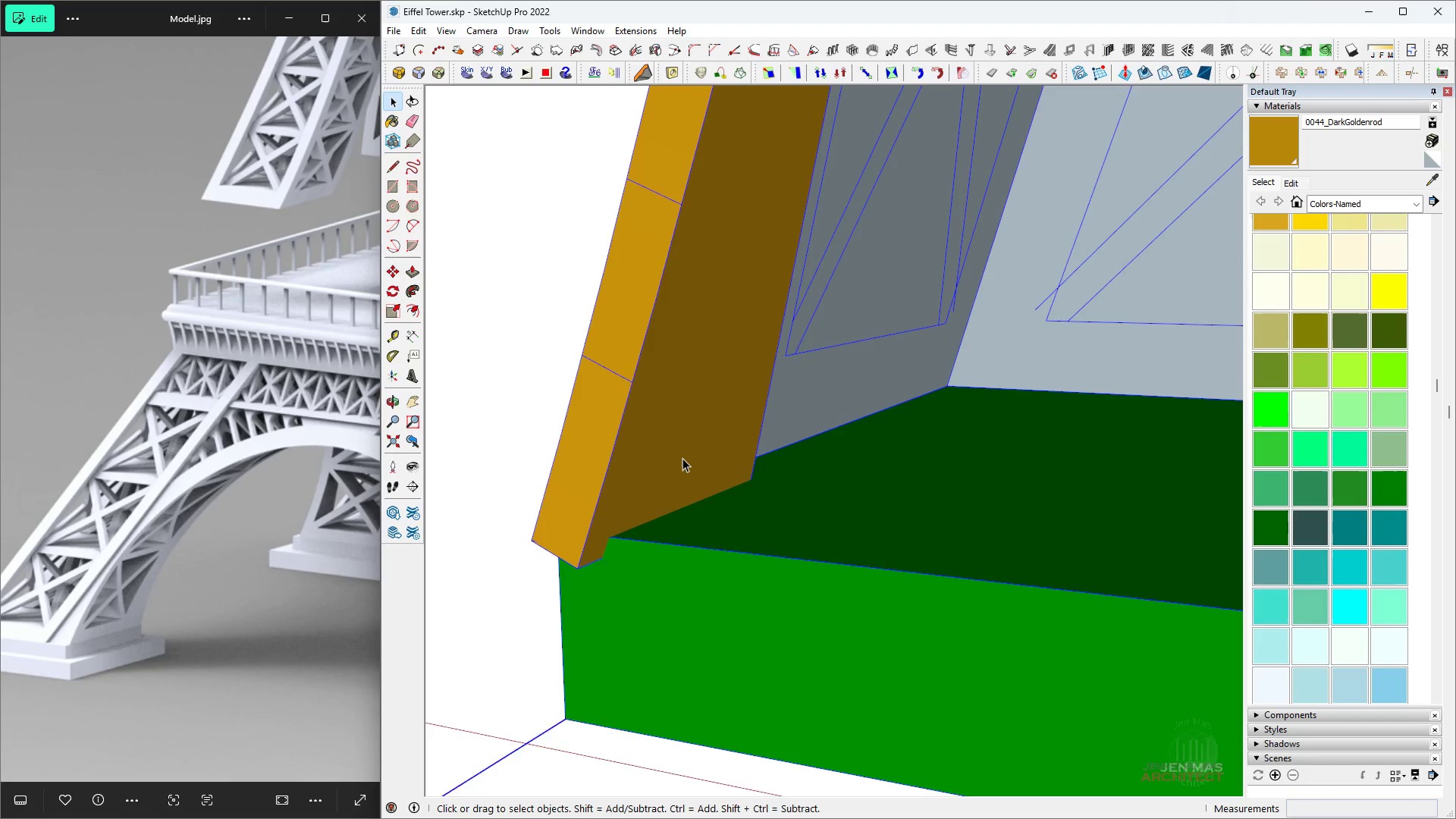 
double_click([682, 458])
 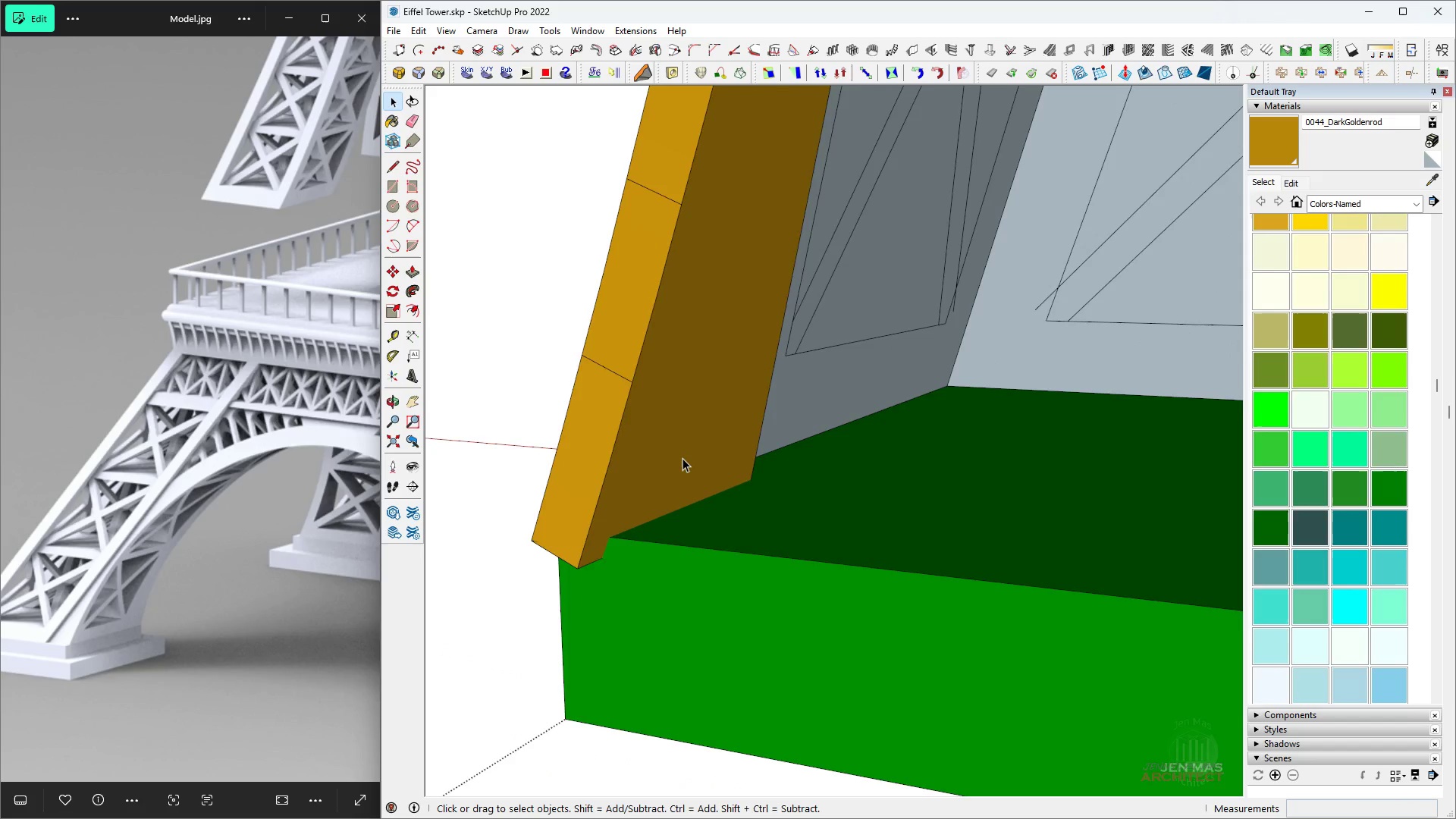 
triple_click([682, 458])
 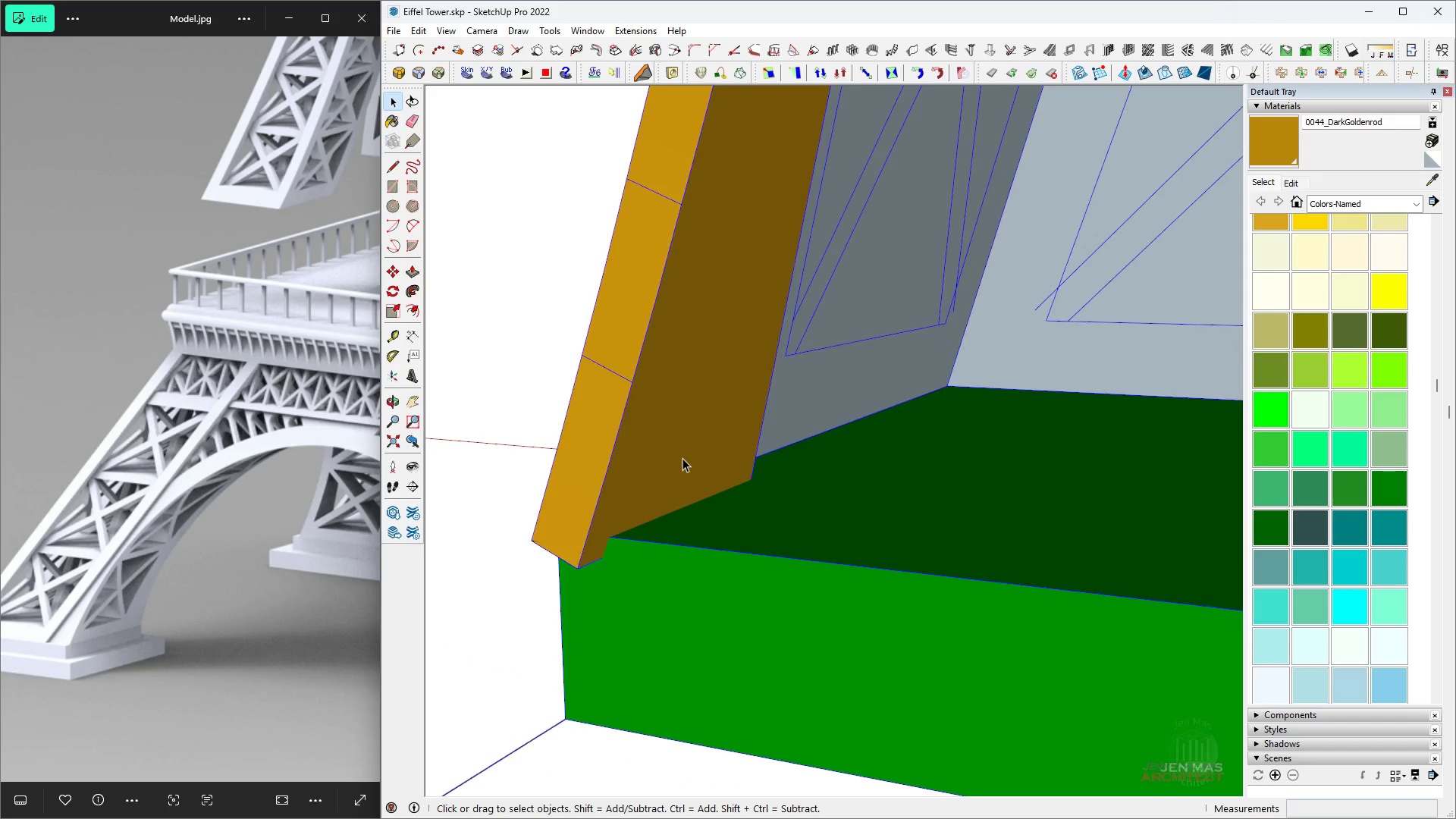 
triple_click([682, 458])
 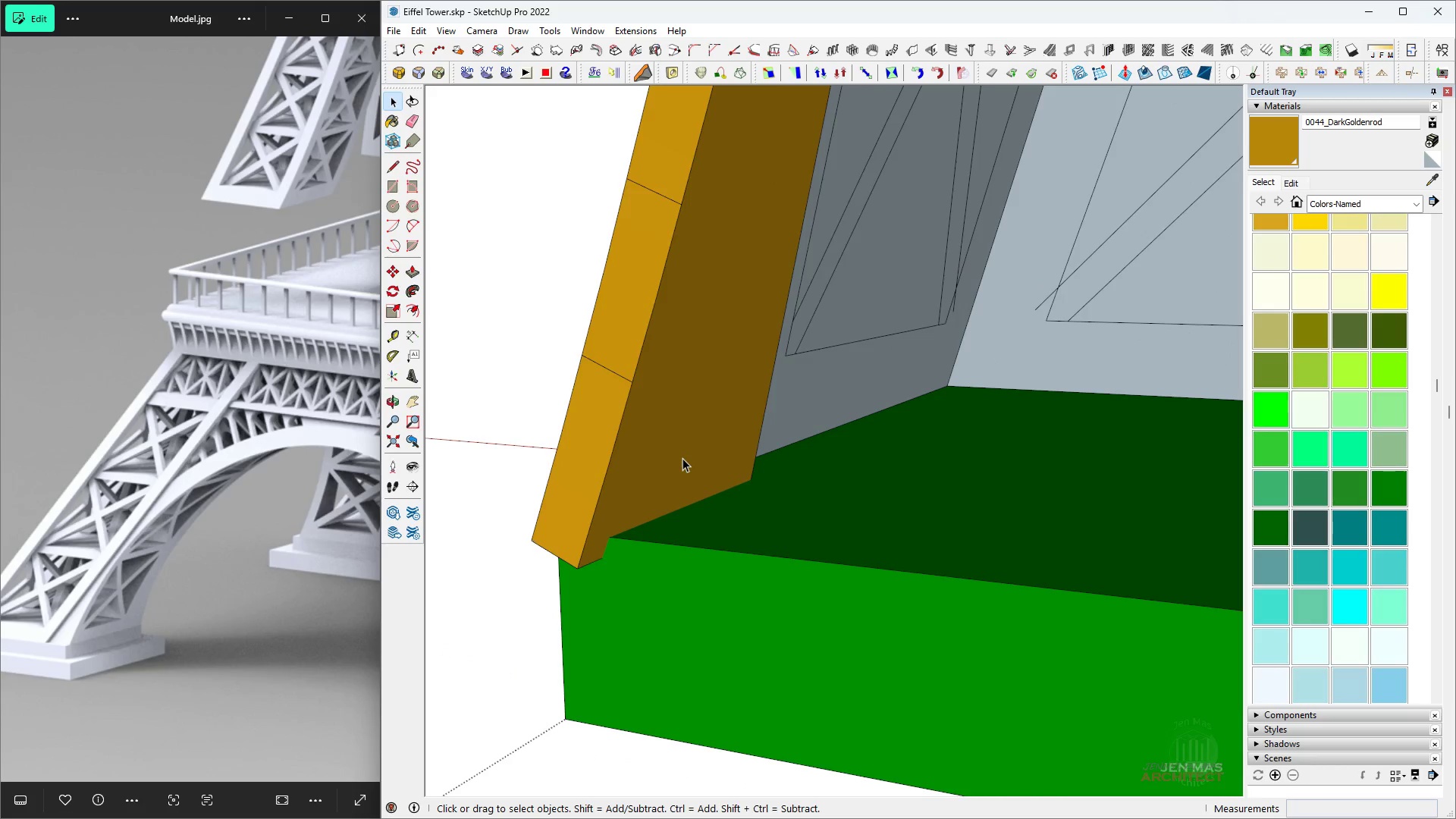 
triple_click([682, 458])
 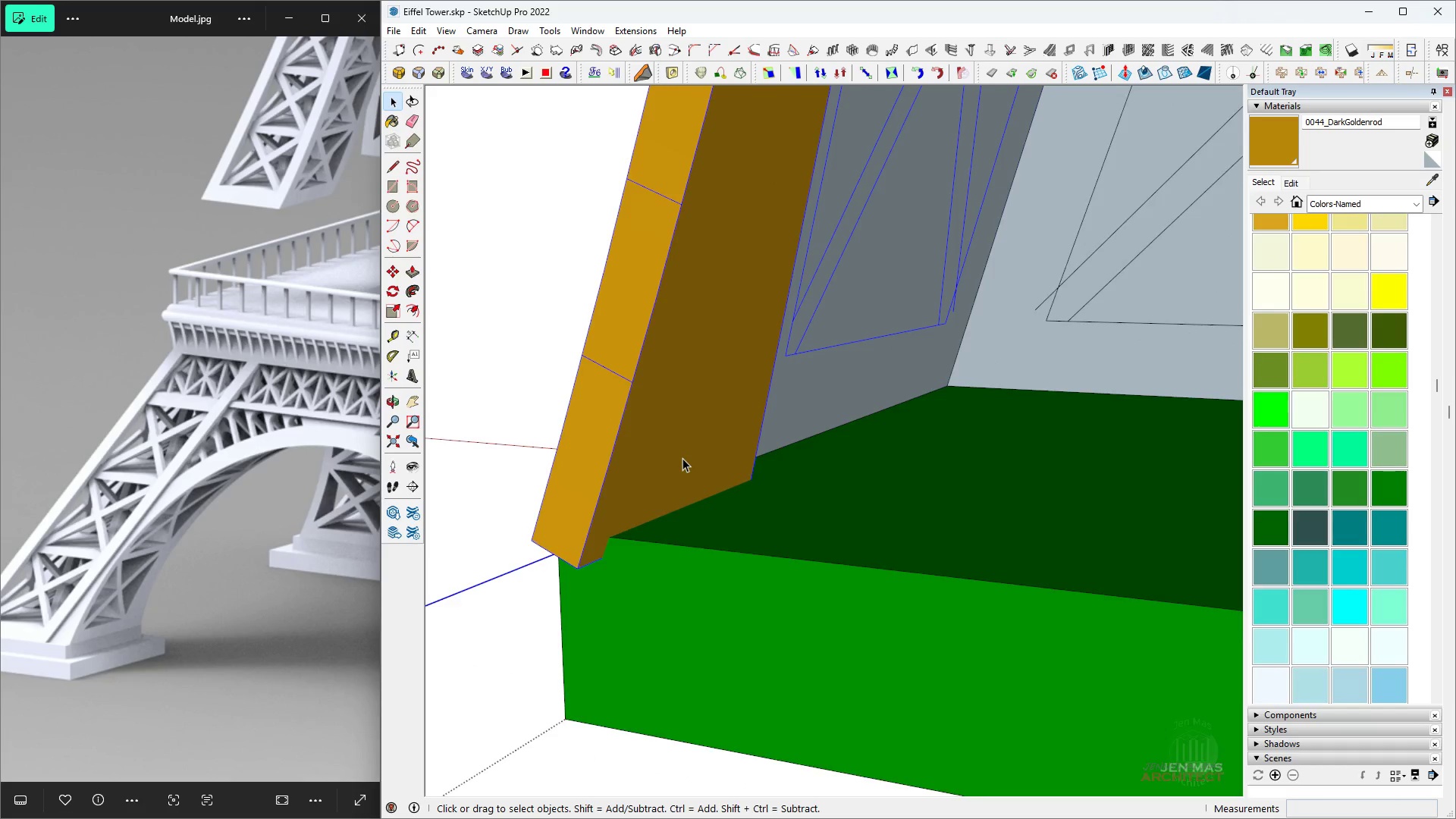 
triple_click([682, 458])
 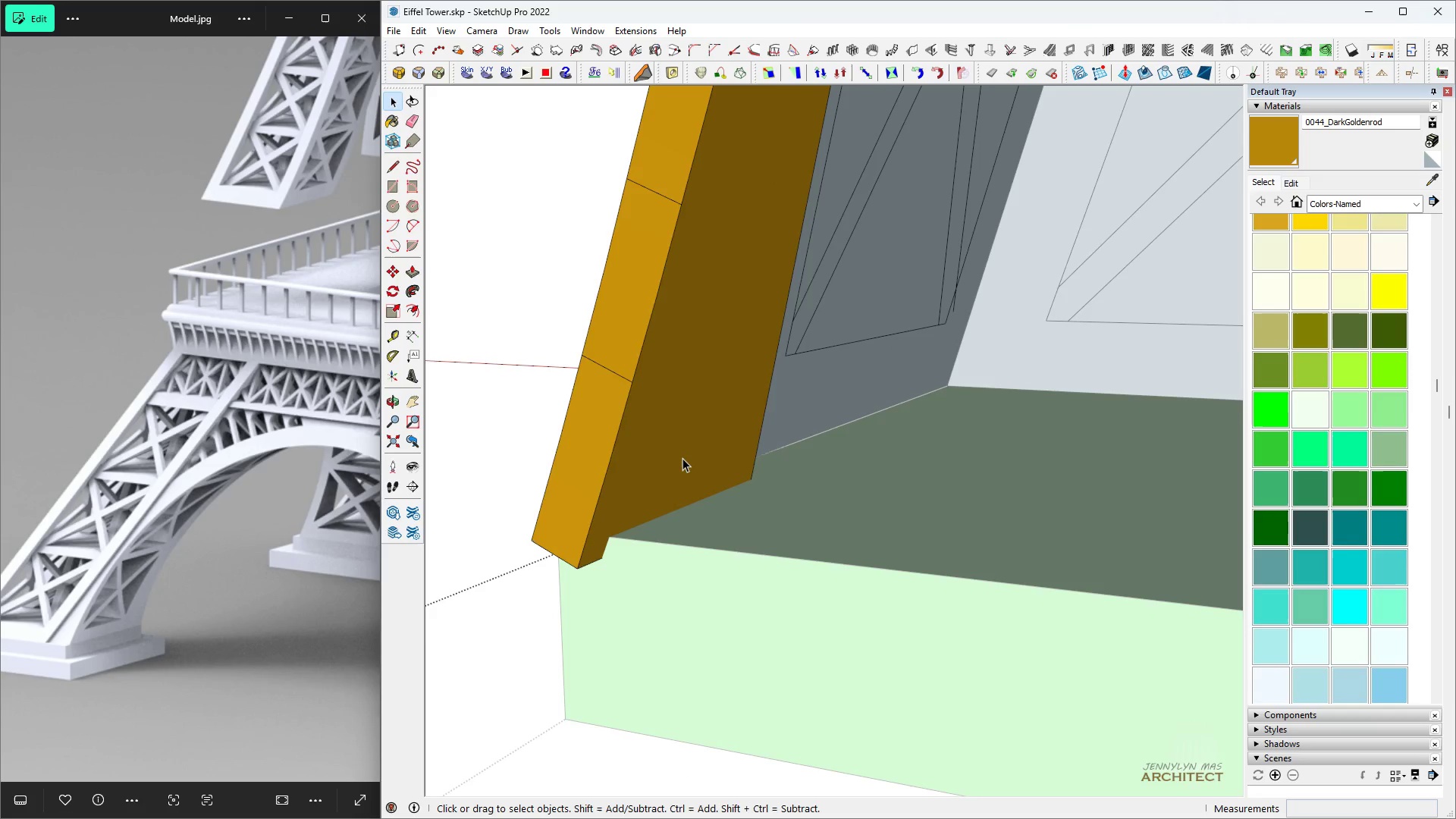 
triple_click([682, 458])
 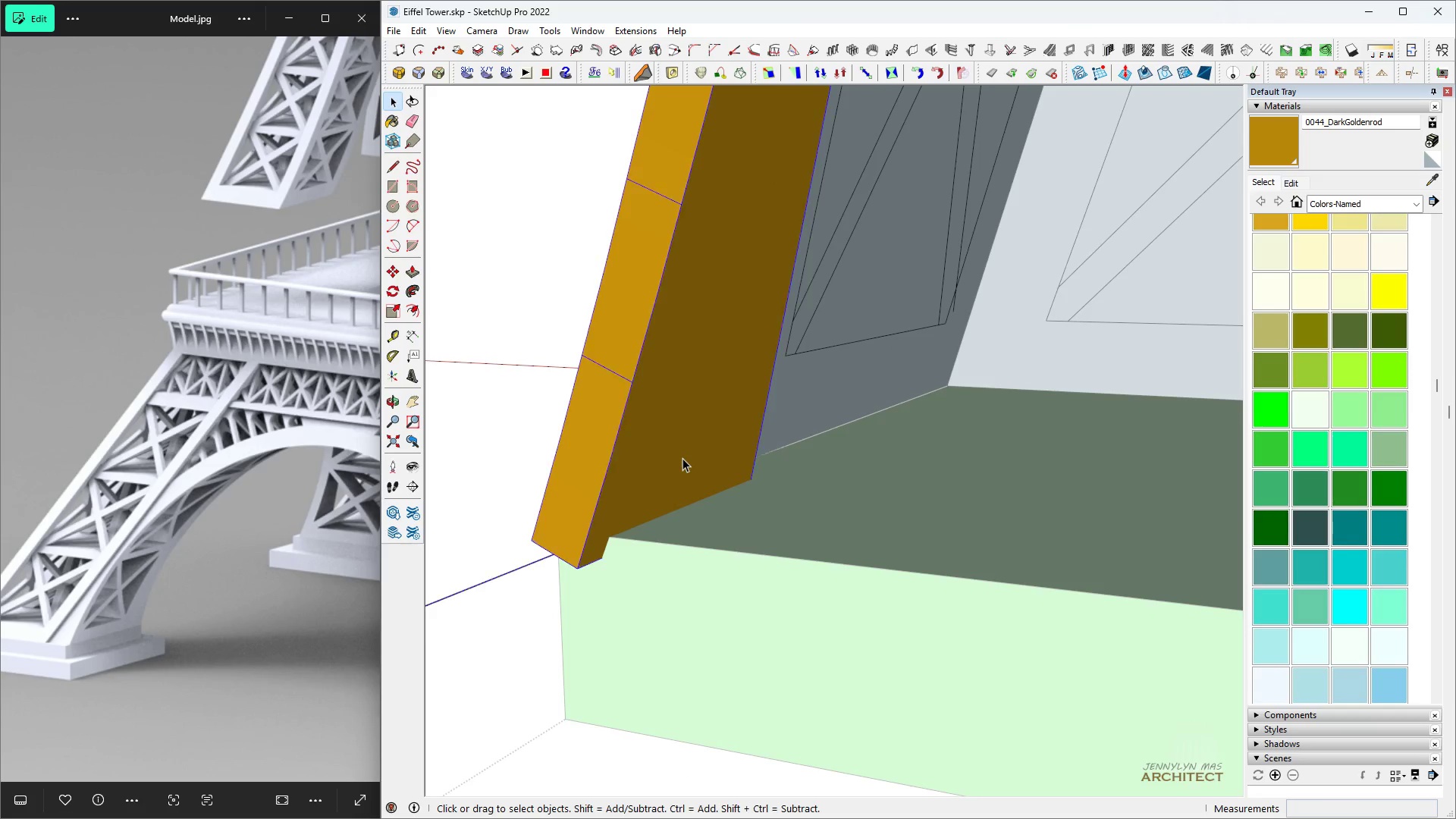 
triple_click([682, 458])
 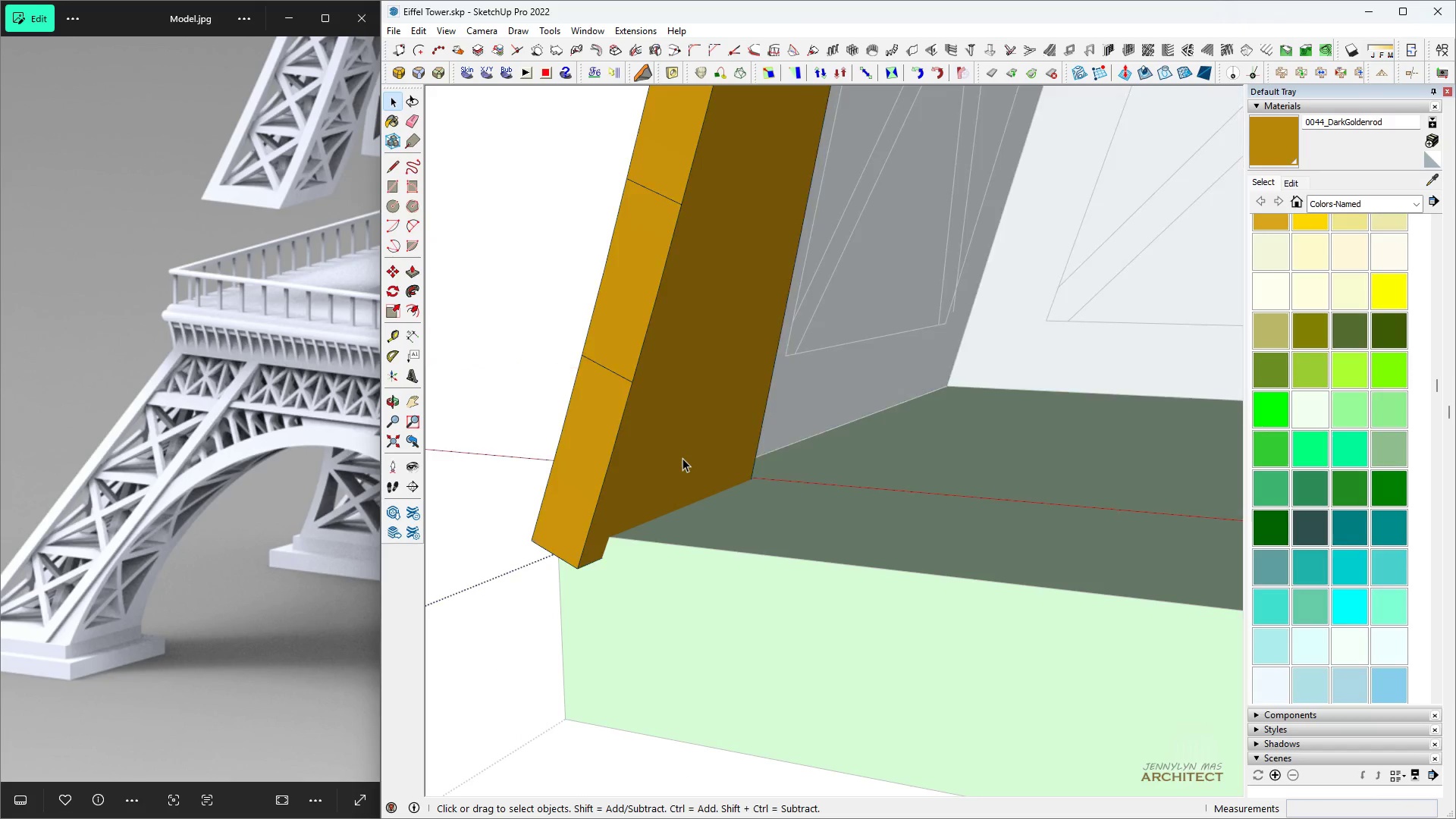 
triple_click([682, 458])
 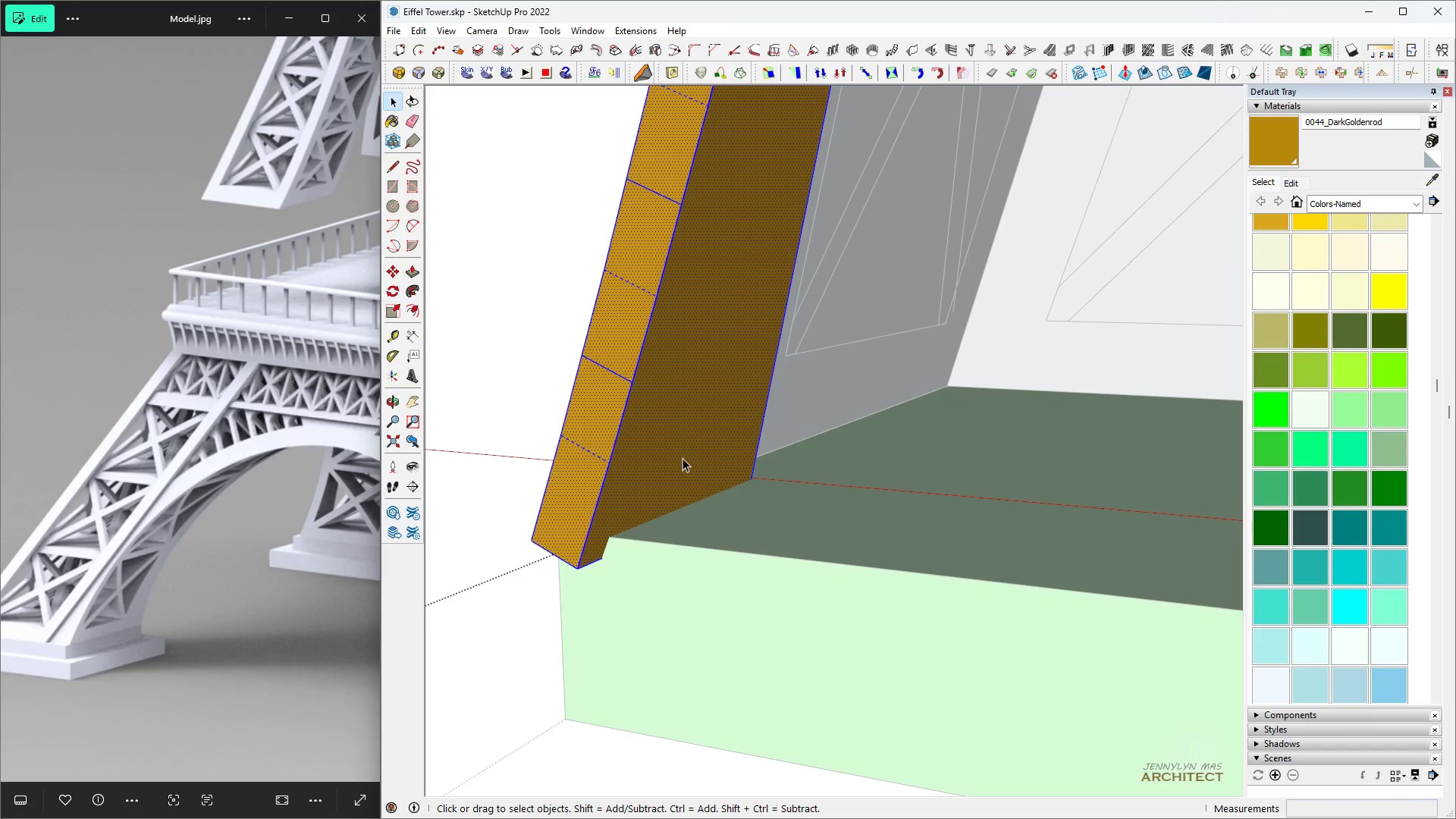 
triple_click([682, 458])
 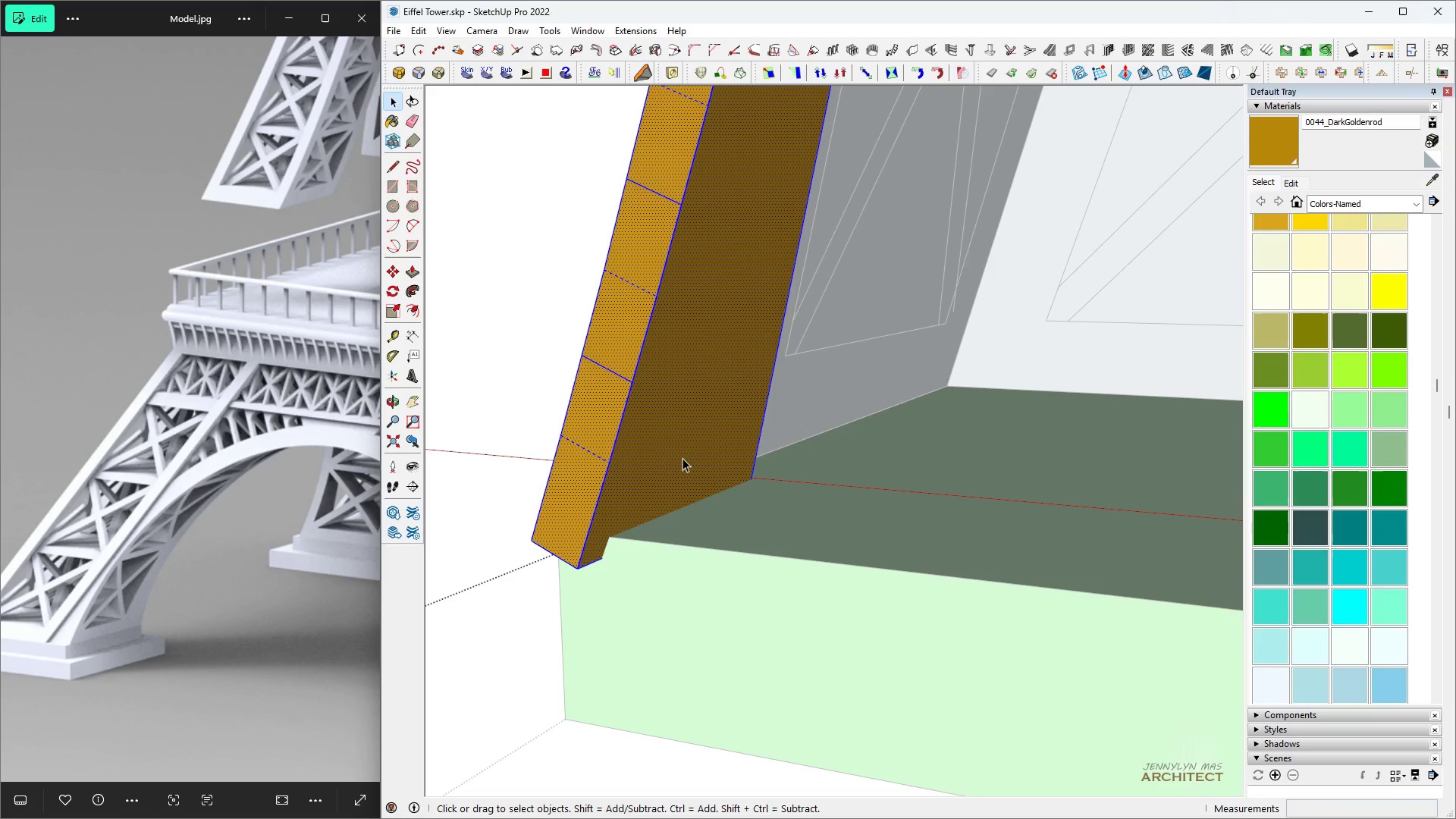 
triple_click([682, 458])
 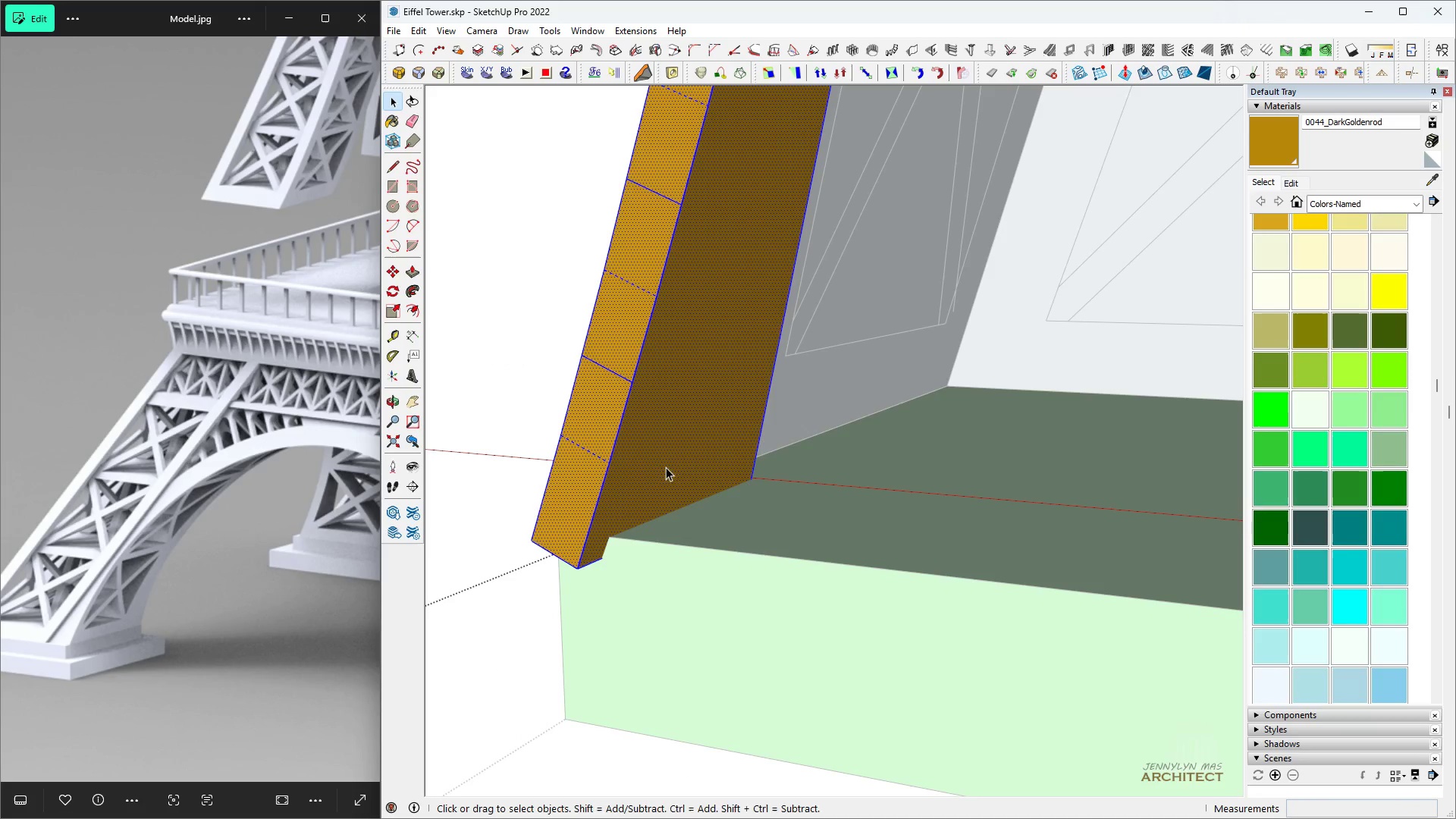 
key(H)
 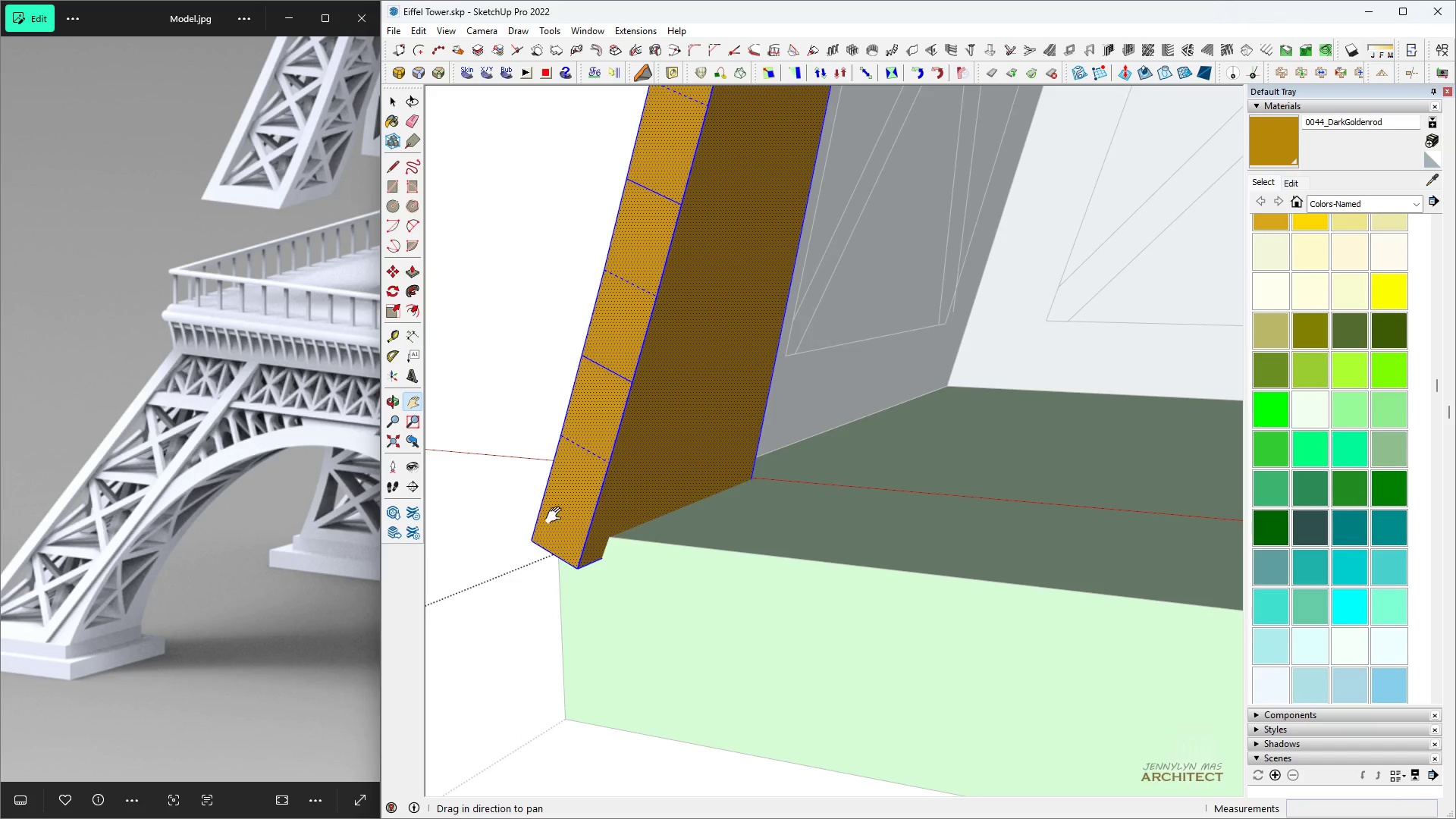 
key(Space)
 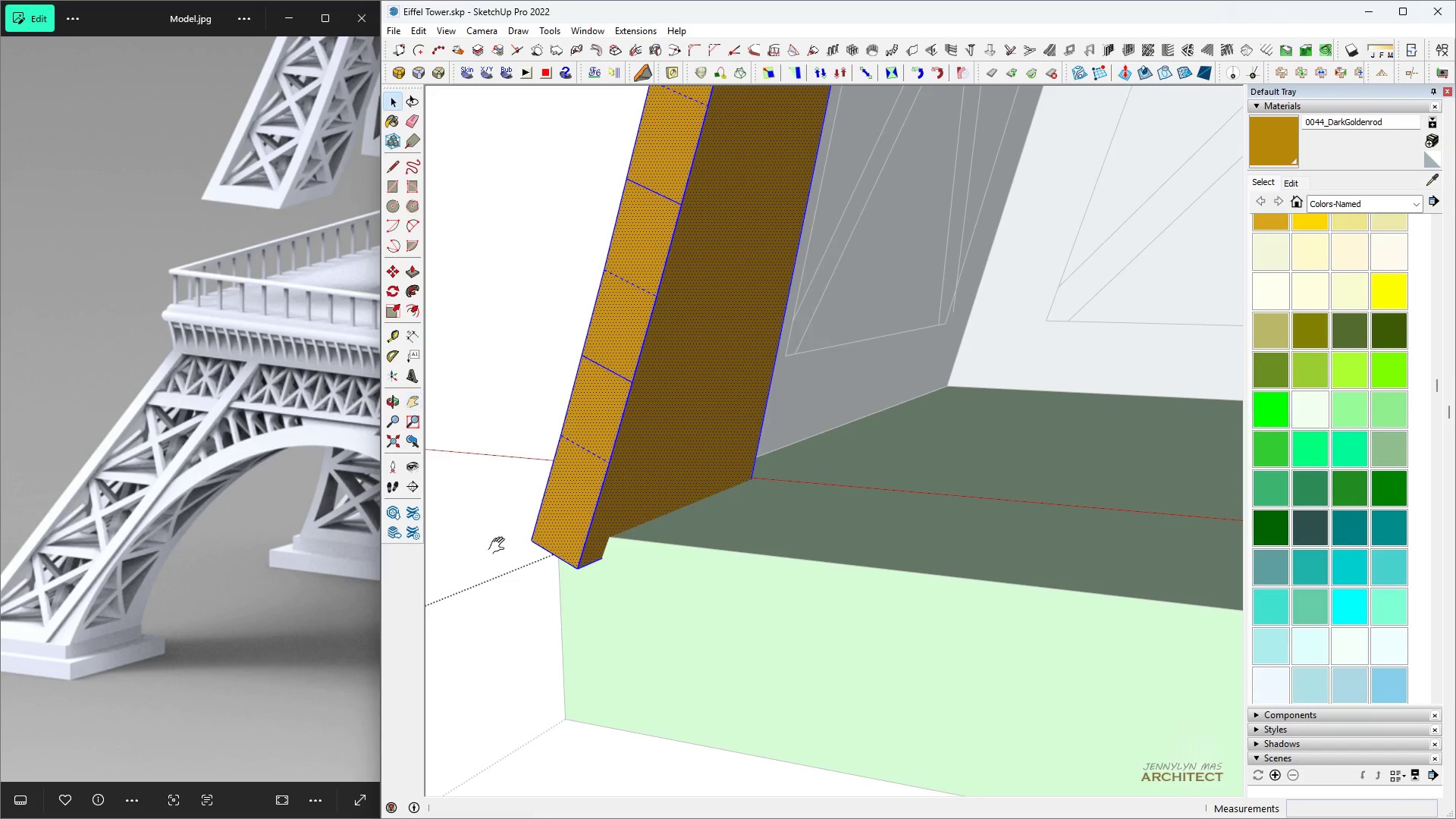 
scroll: coordinate [560, 535], scroll_direction: up, amount: 6.0
 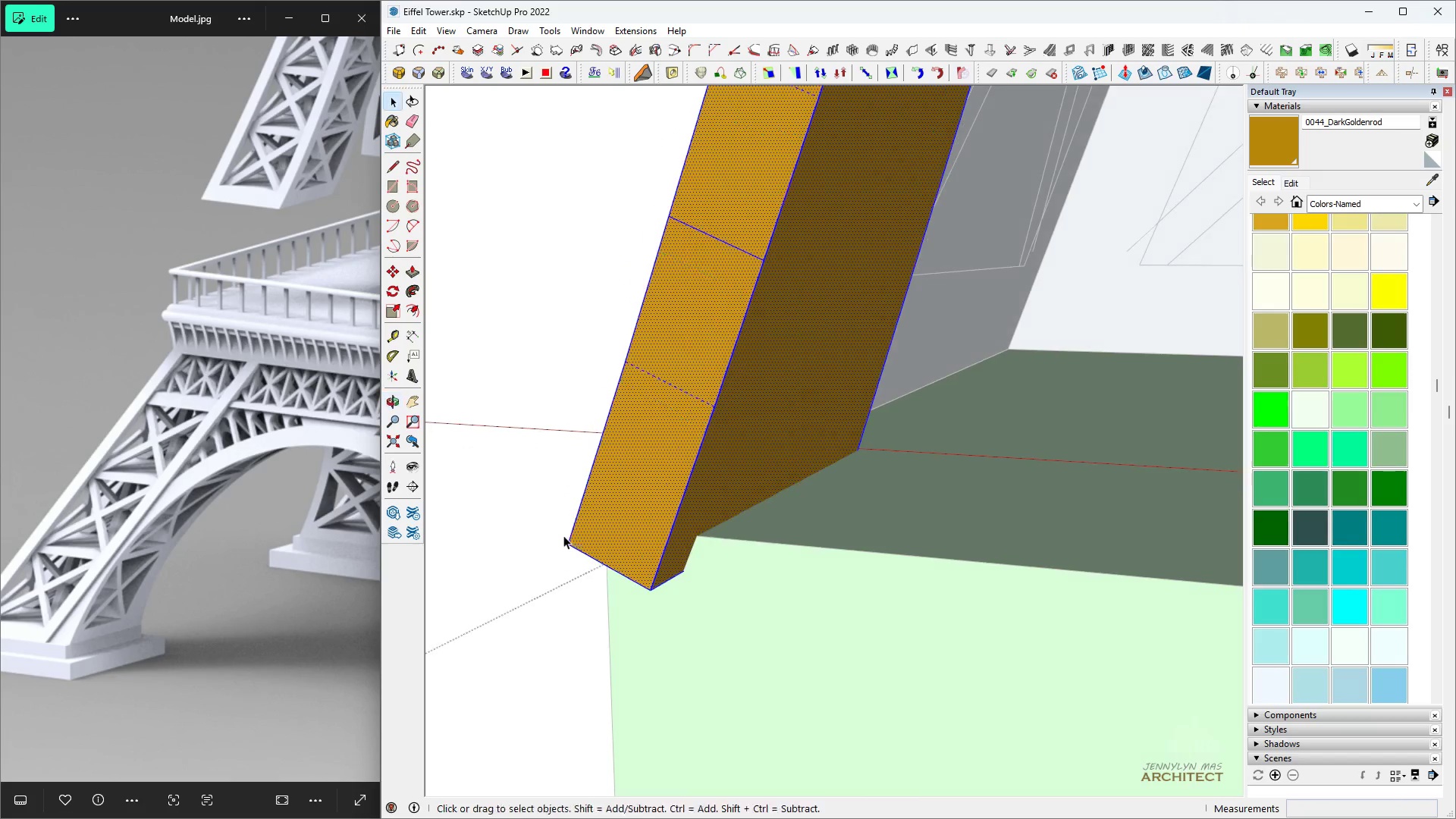 
key(L)
 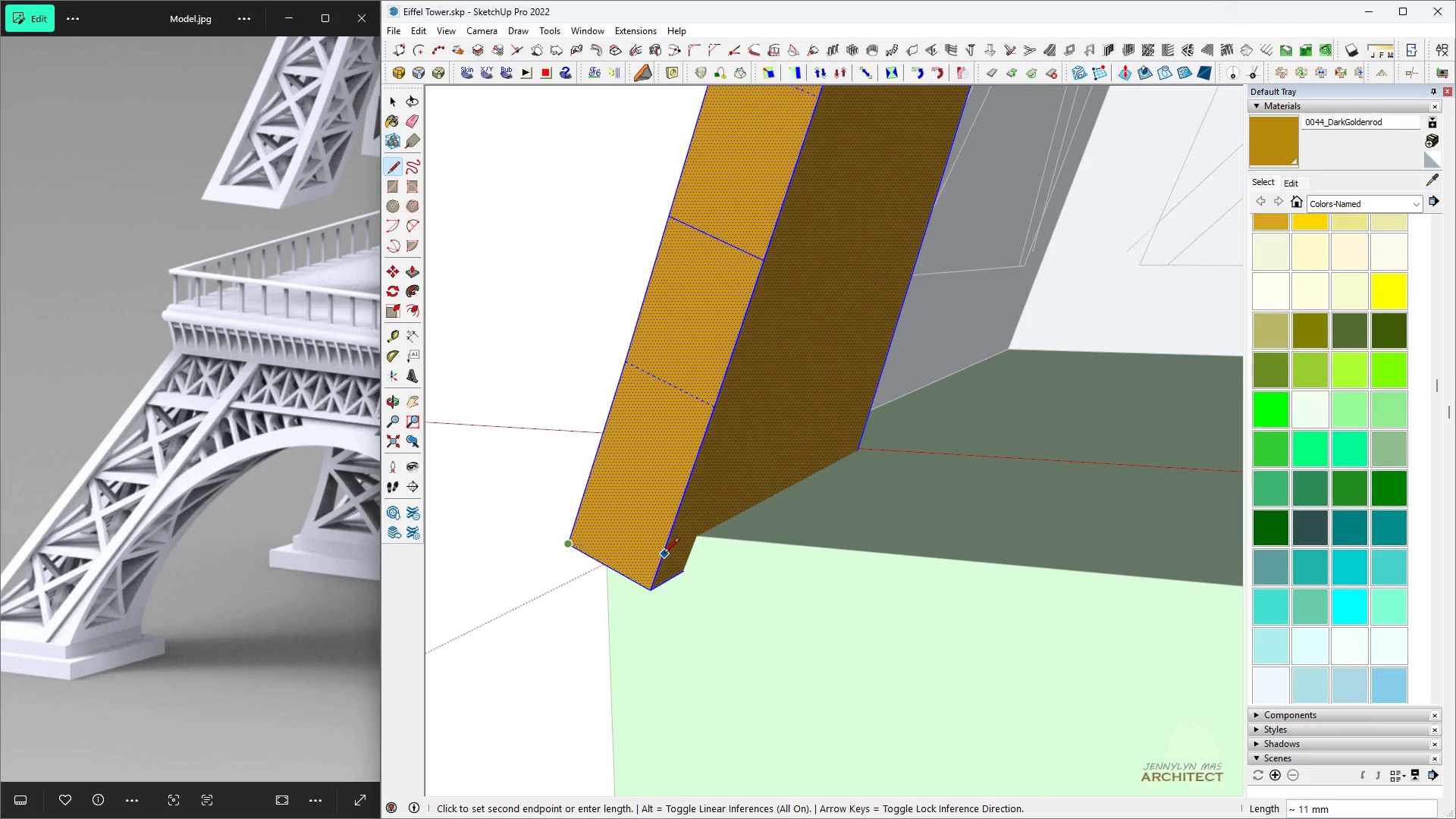 
scroll: coordinate [663, 551], scroll_direction: up, amount: 6.0
 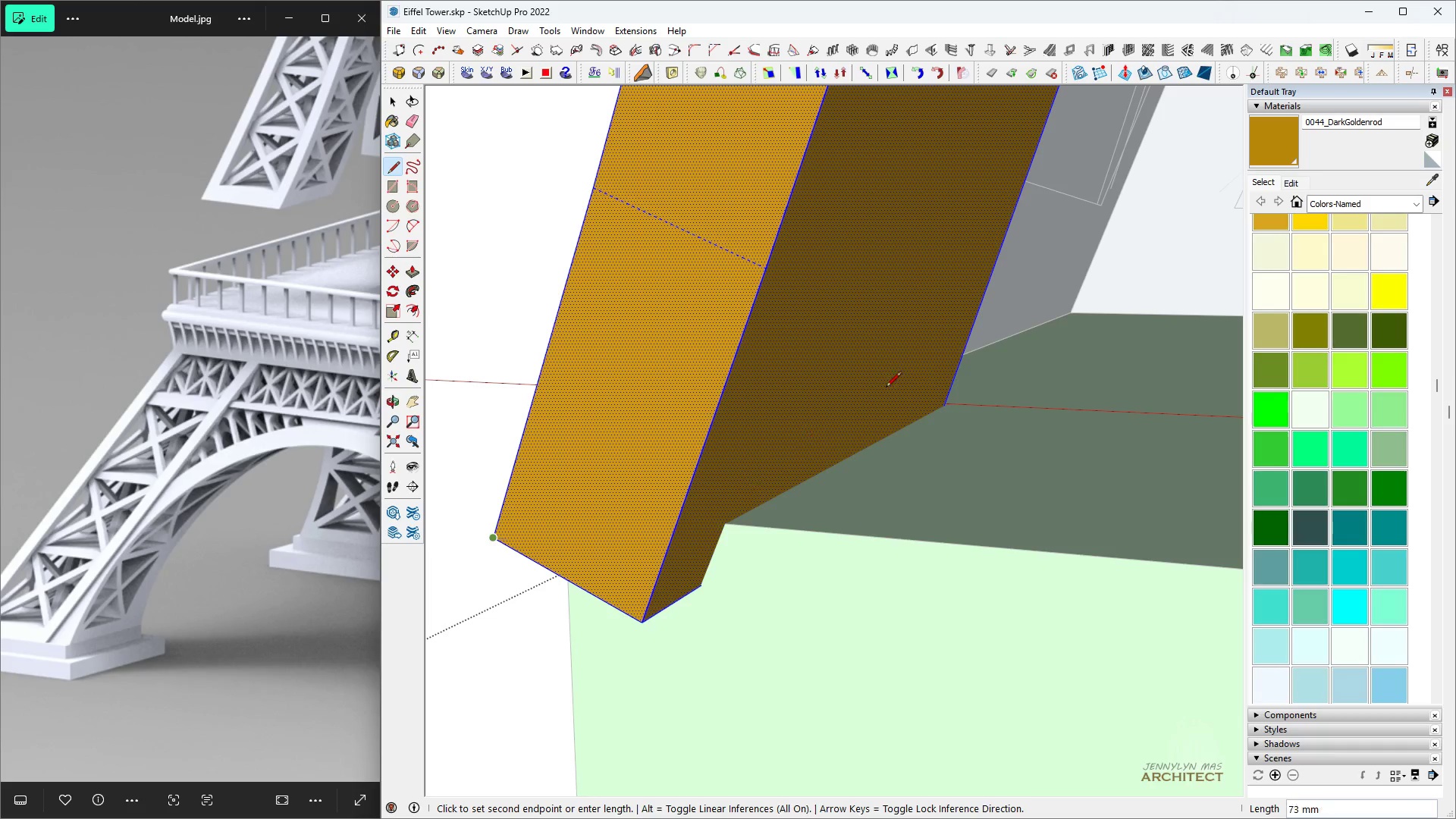 
key(Space)
 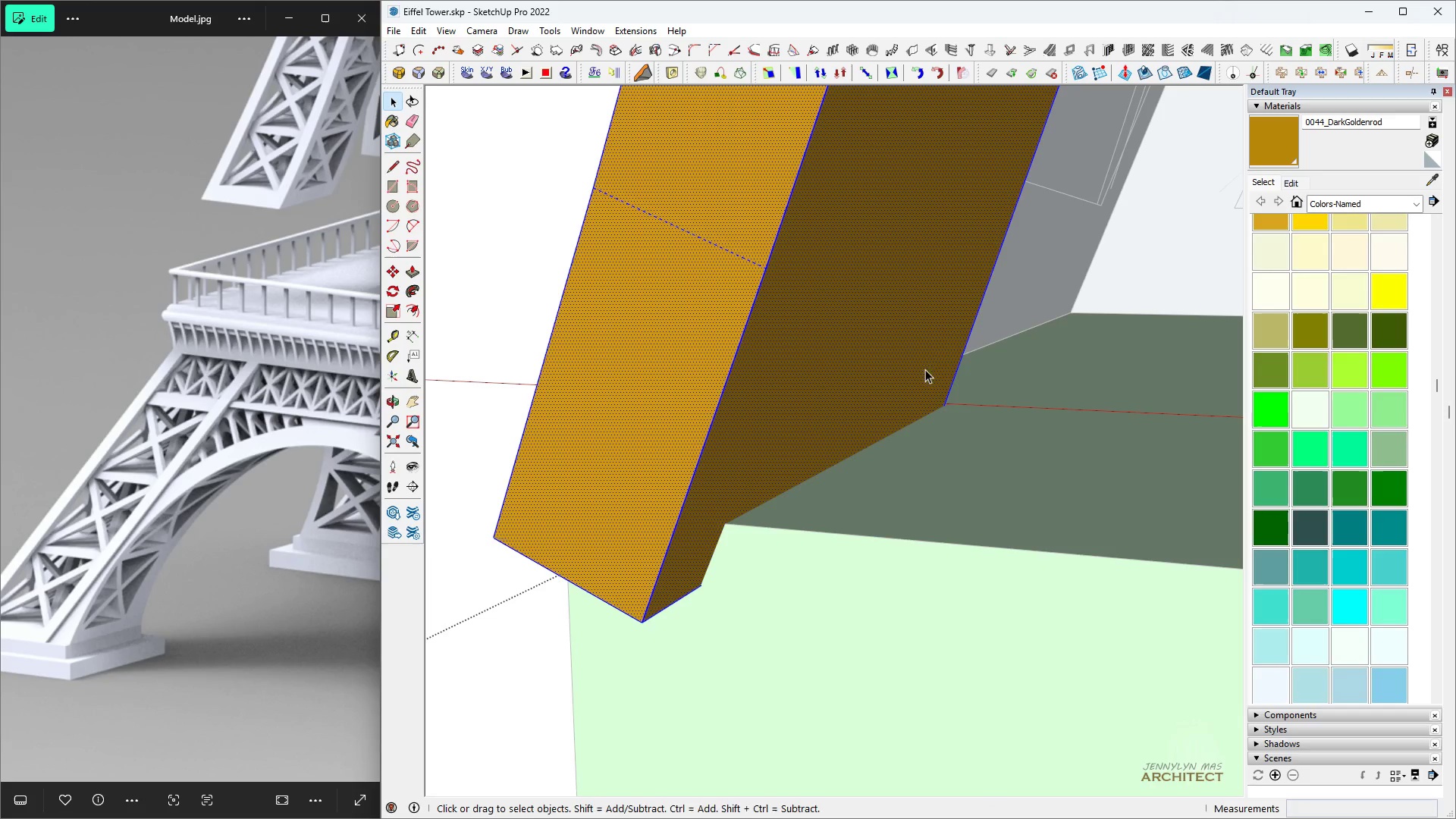 
key(L)
 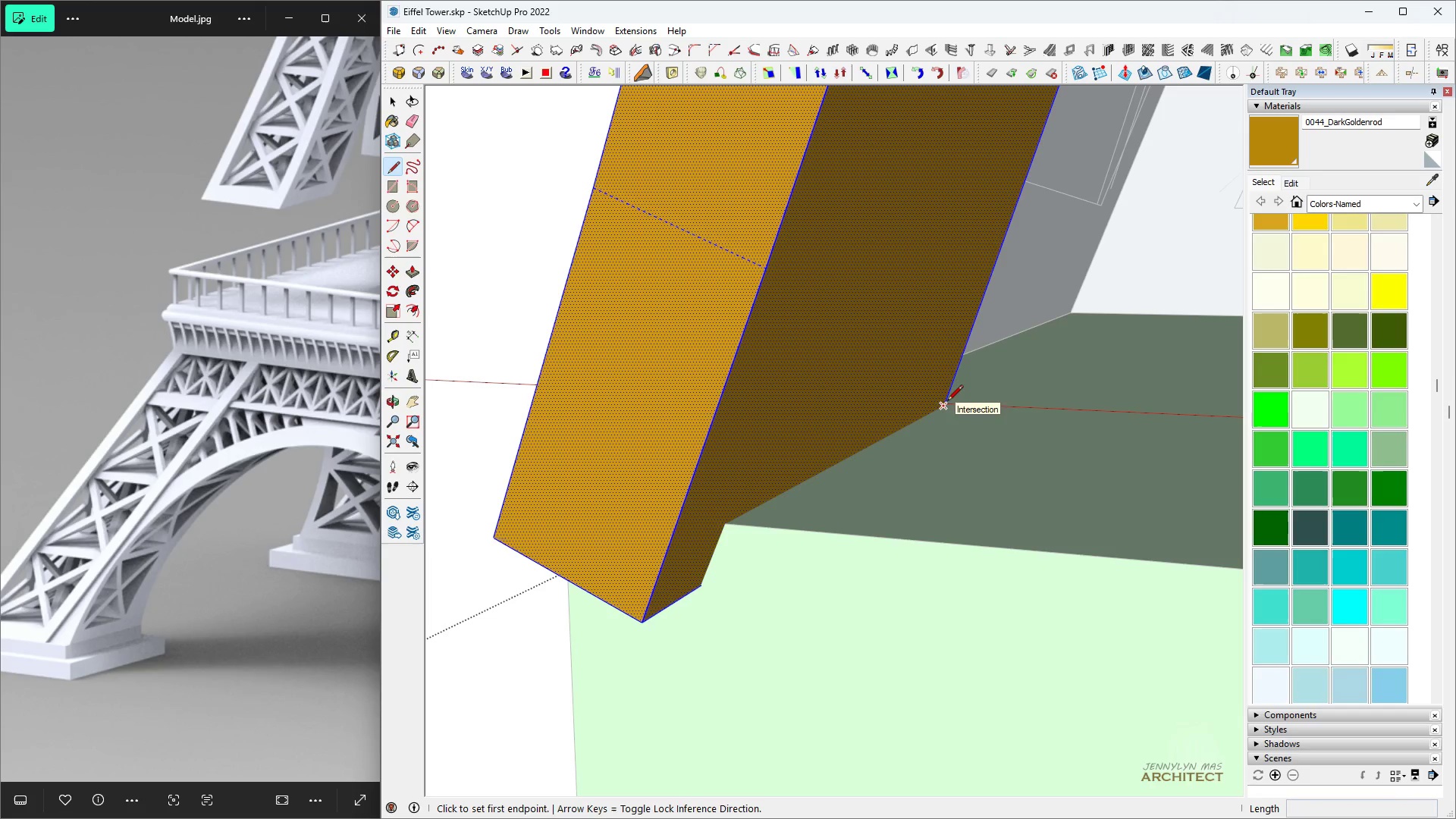 
left_click([947, 402])
 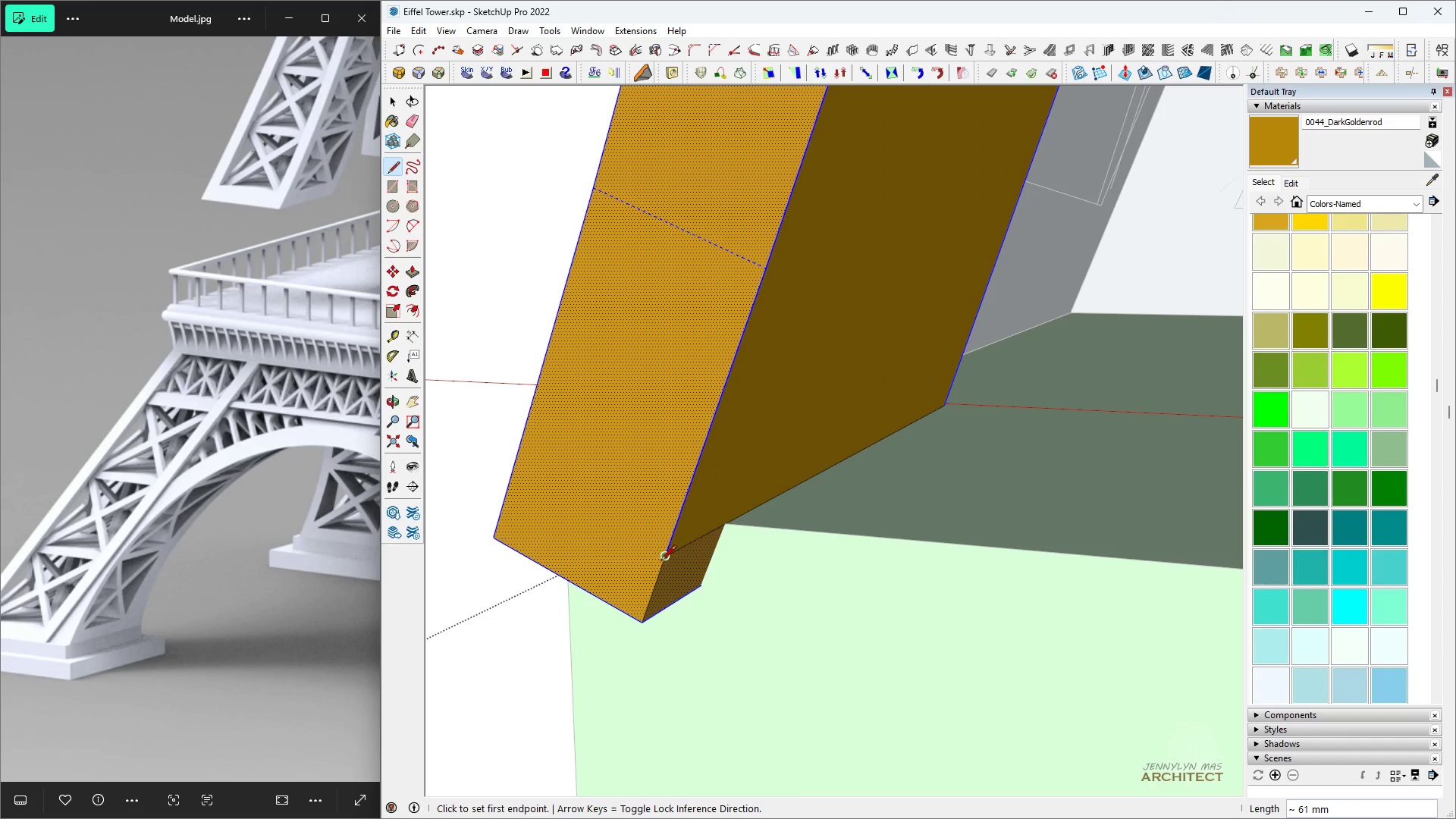 
double_click([663, 559])
 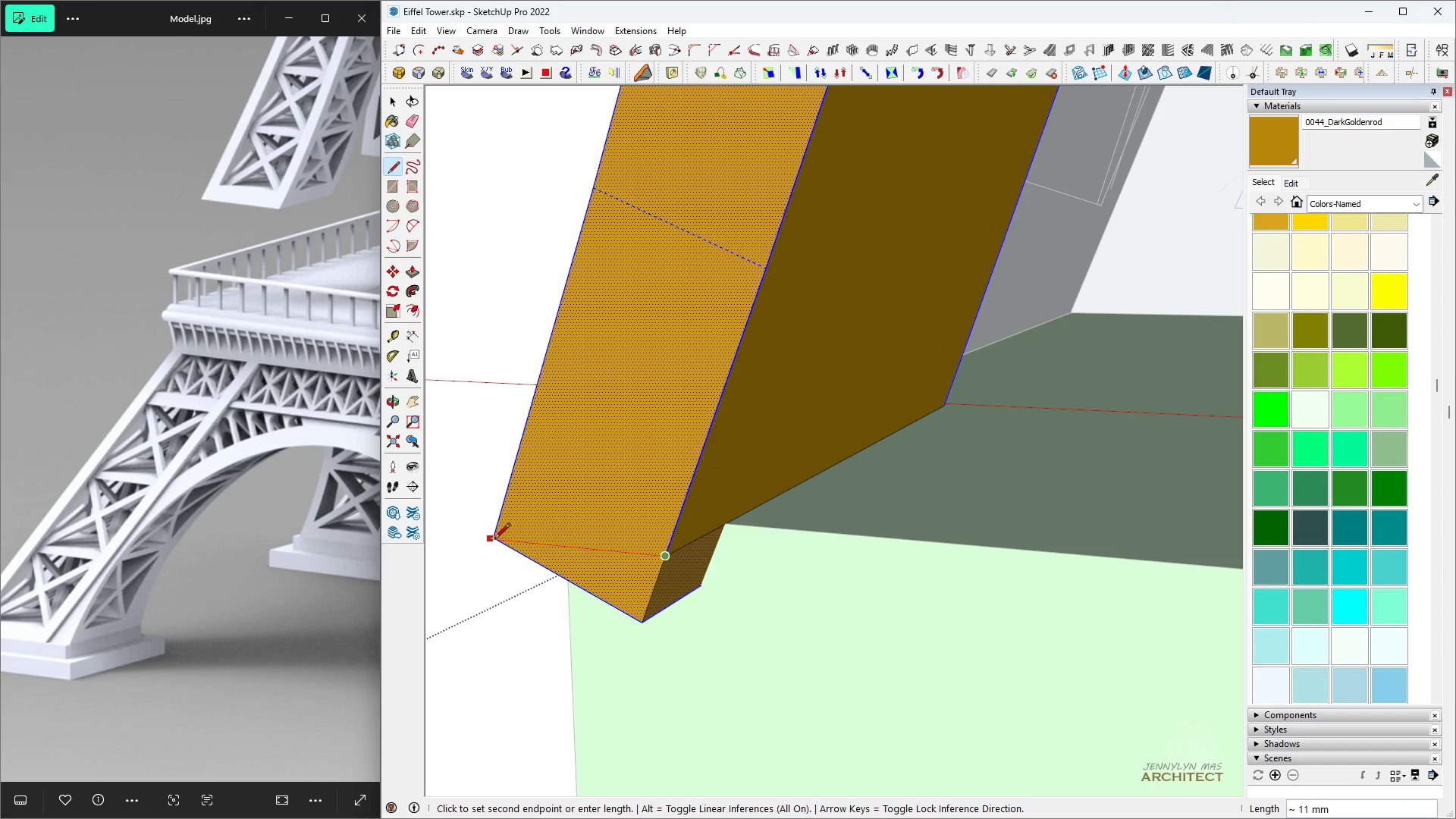 
key(Space)
 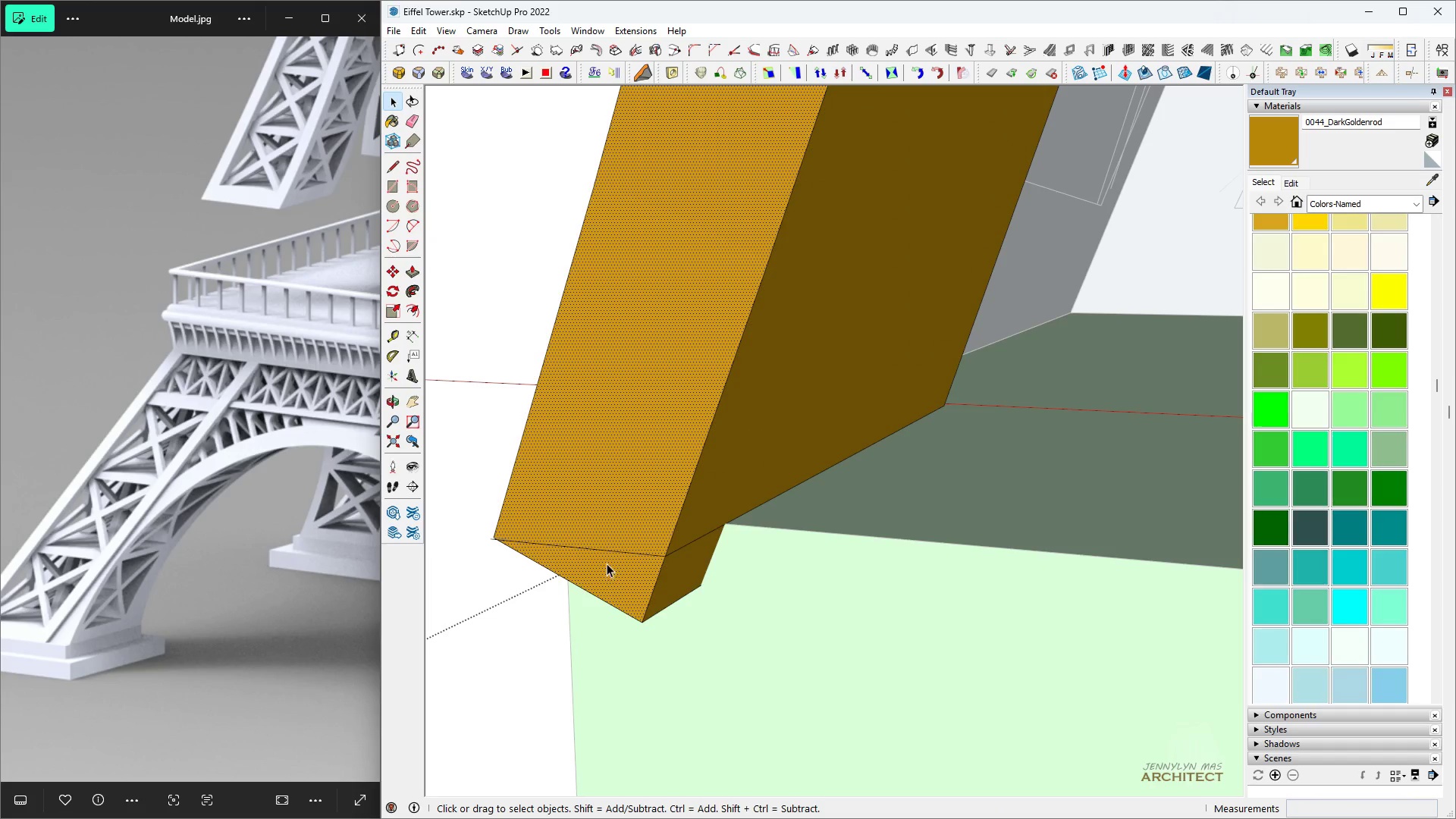 
key(E)
 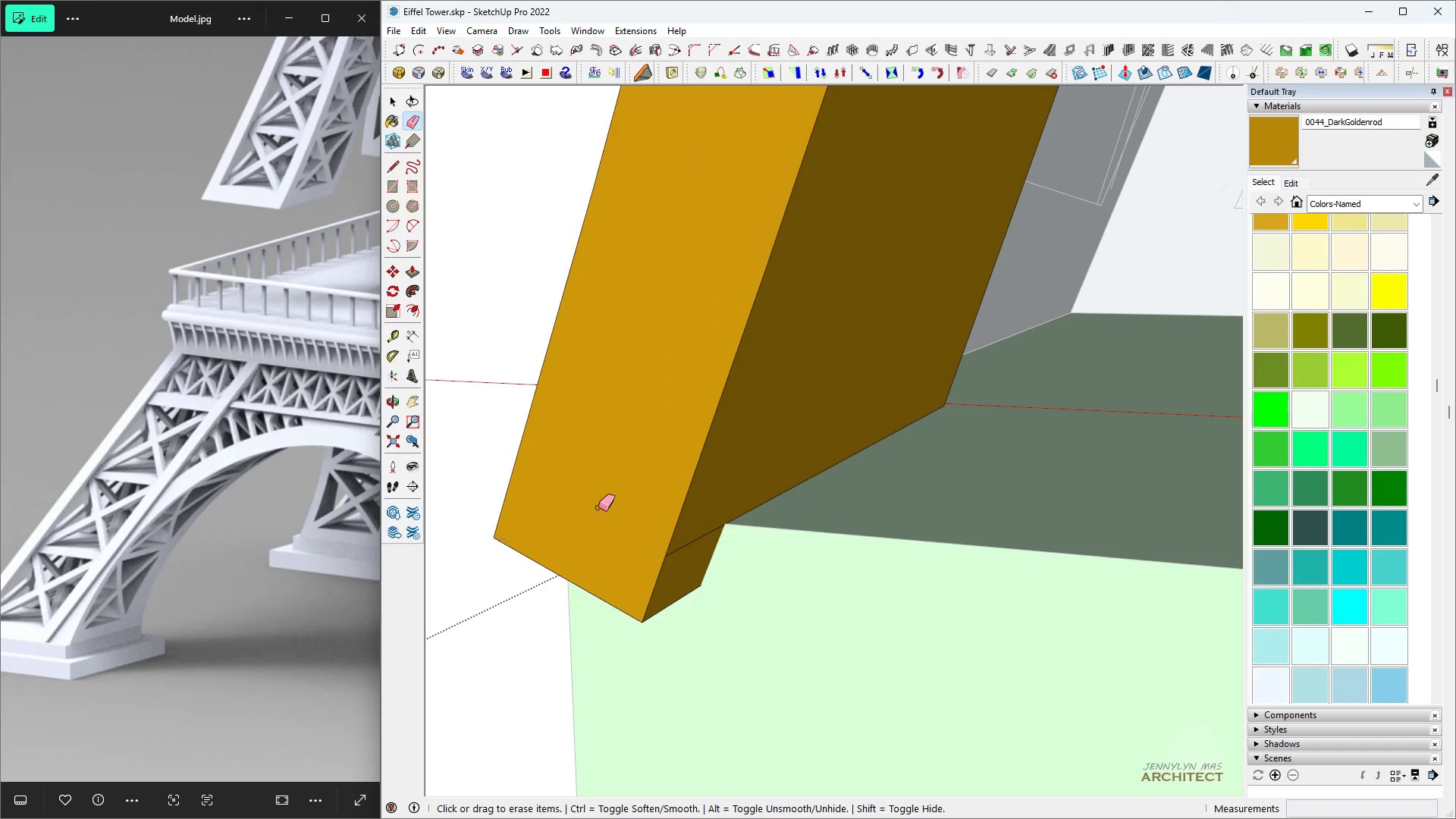 
key(Space)
 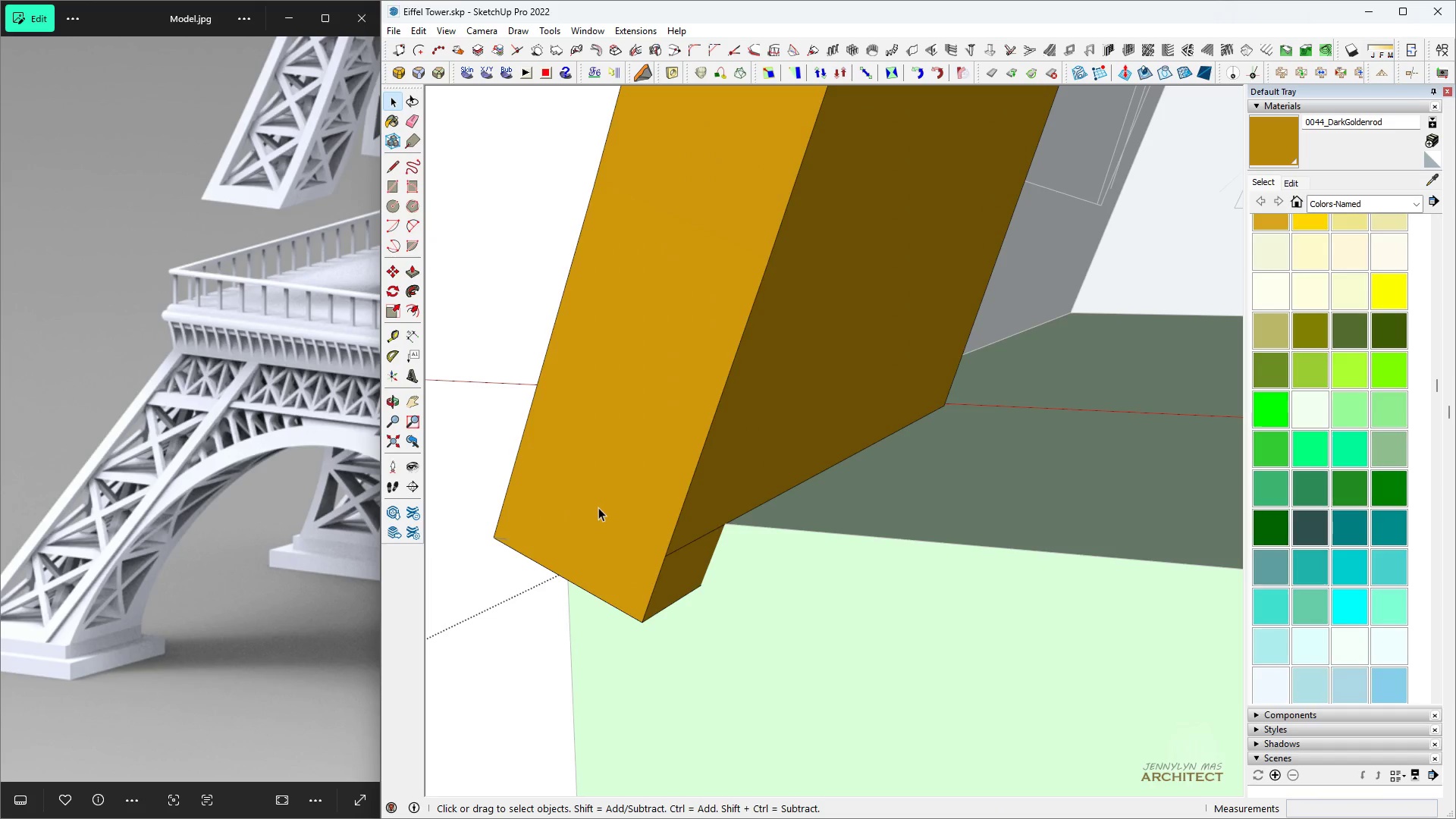 
double_click([598, 507])
 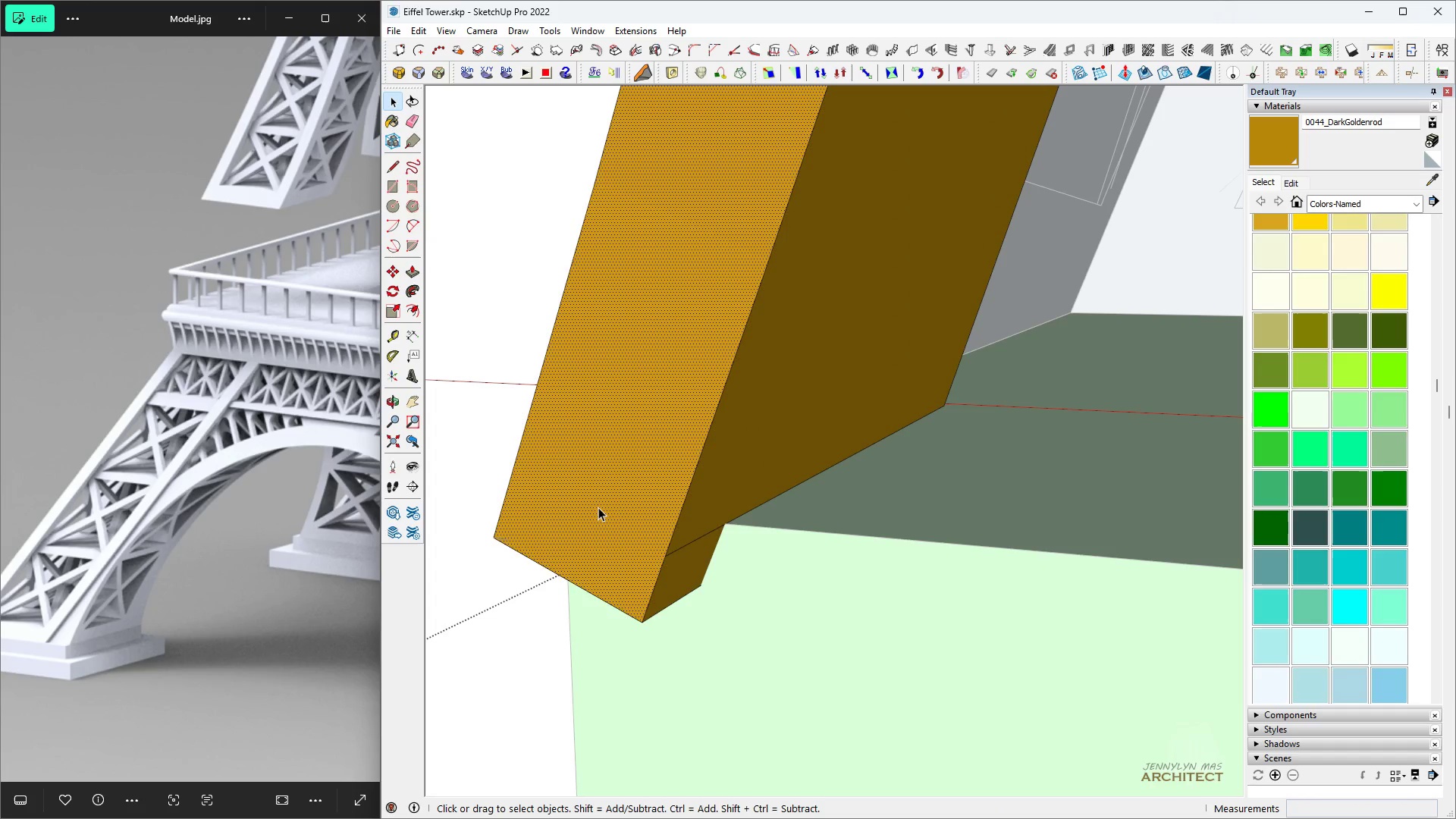 
triple_click([598, 507])
 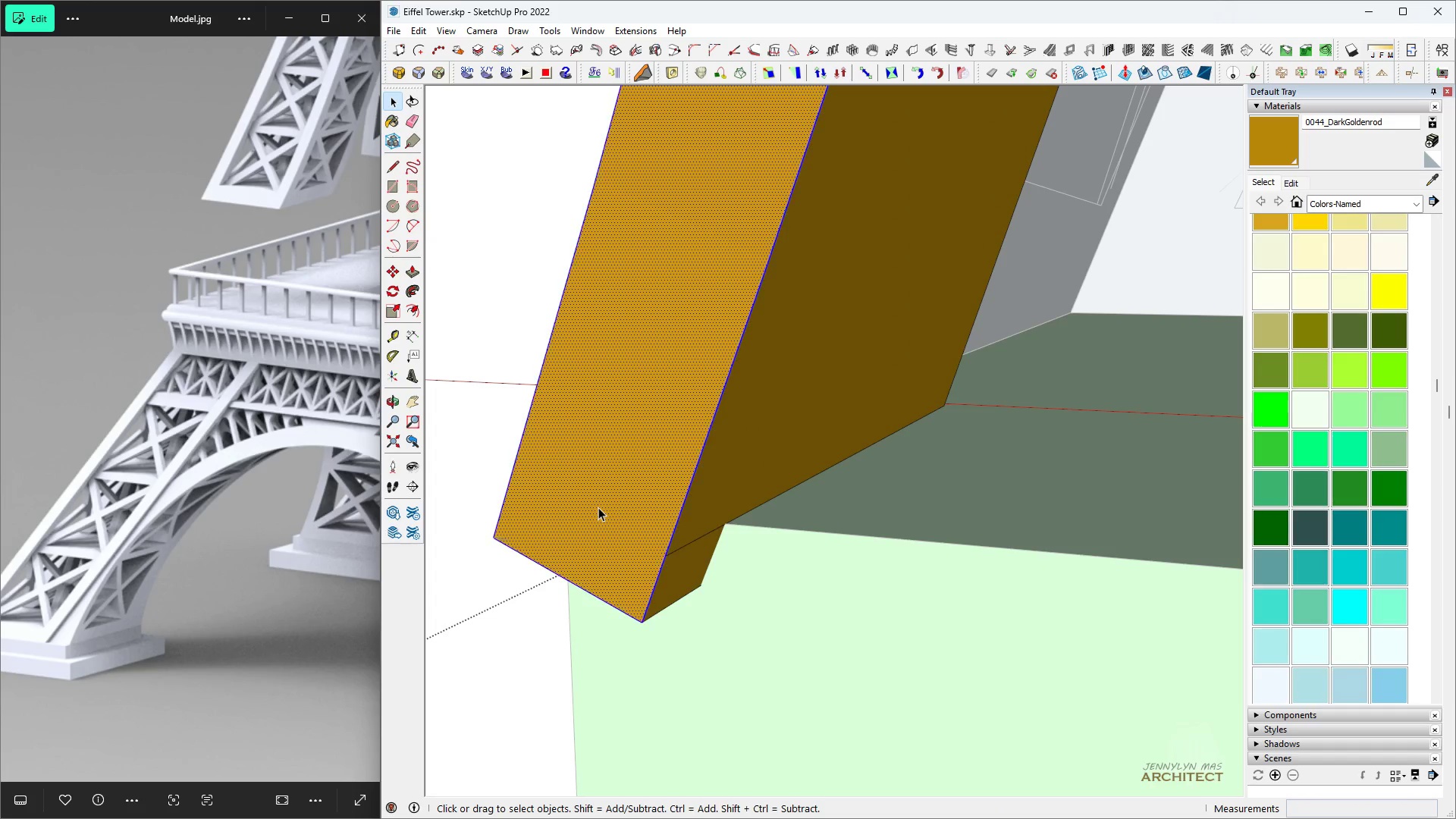 
triple_click([598, 507])
 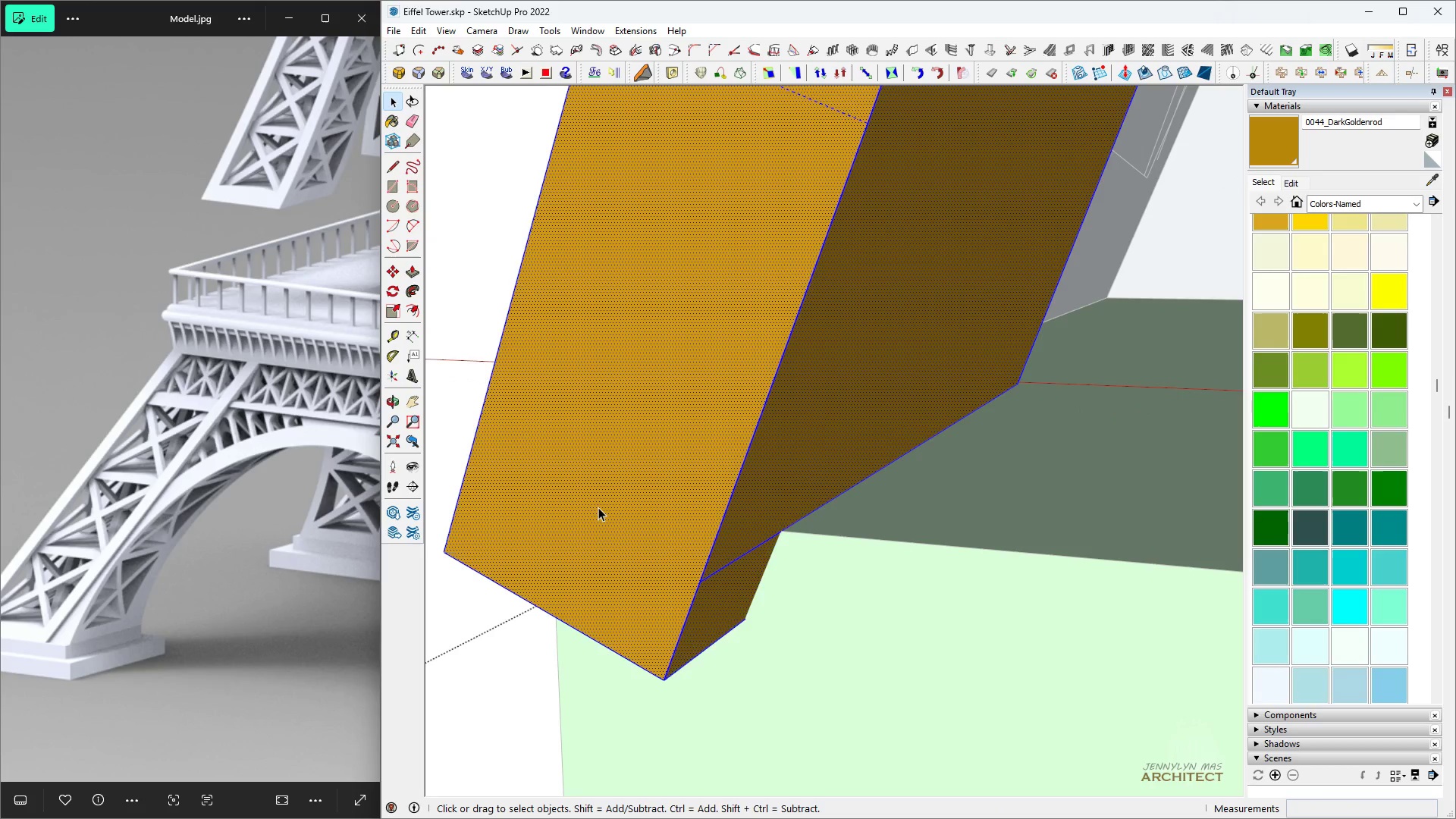 
scroll: coordinate [598, 507], scroll_direction: up, amount: 5.0
 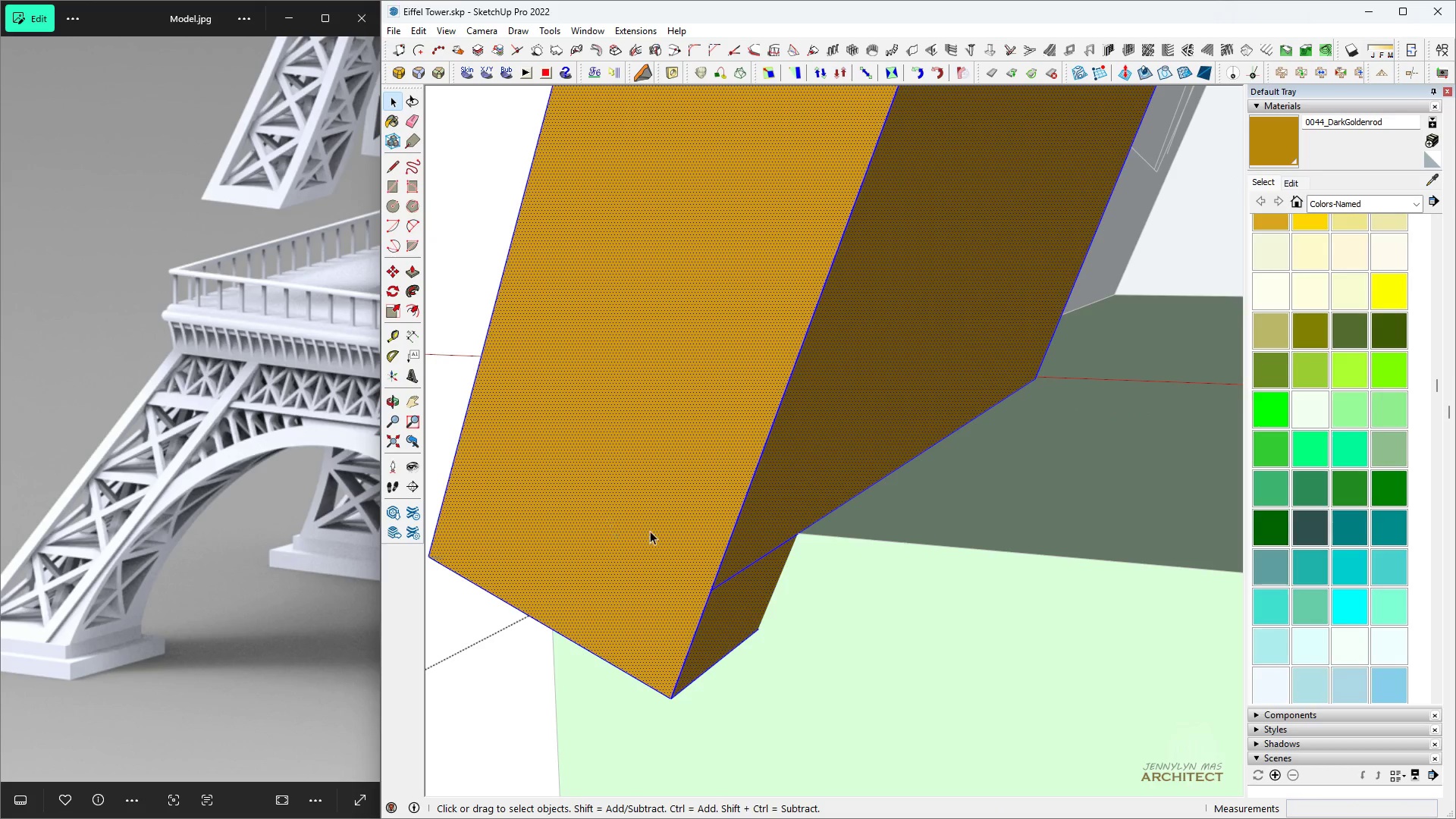 
key(Space)
 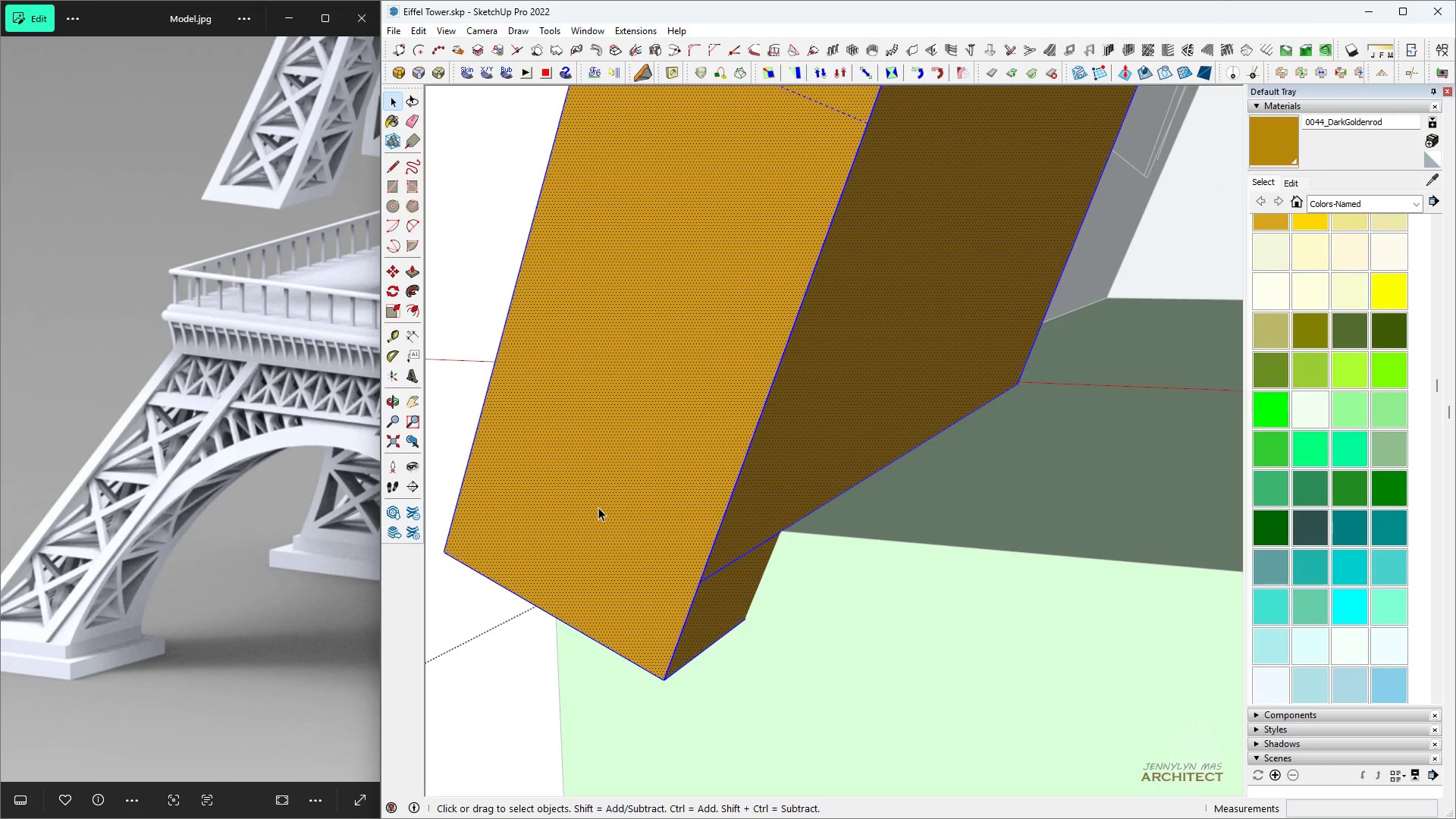 
key(L)
 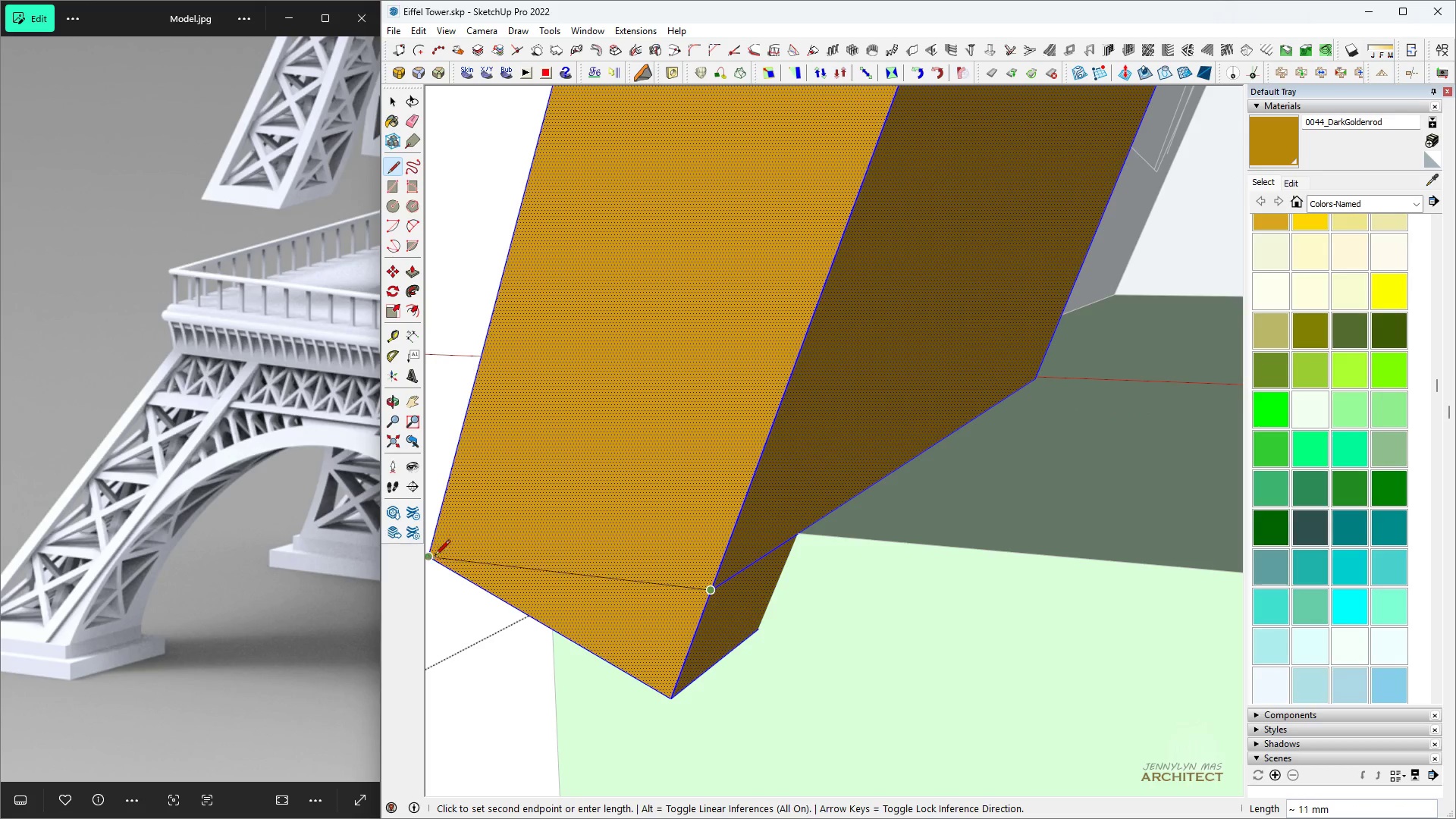 
left_click([432, 556])
 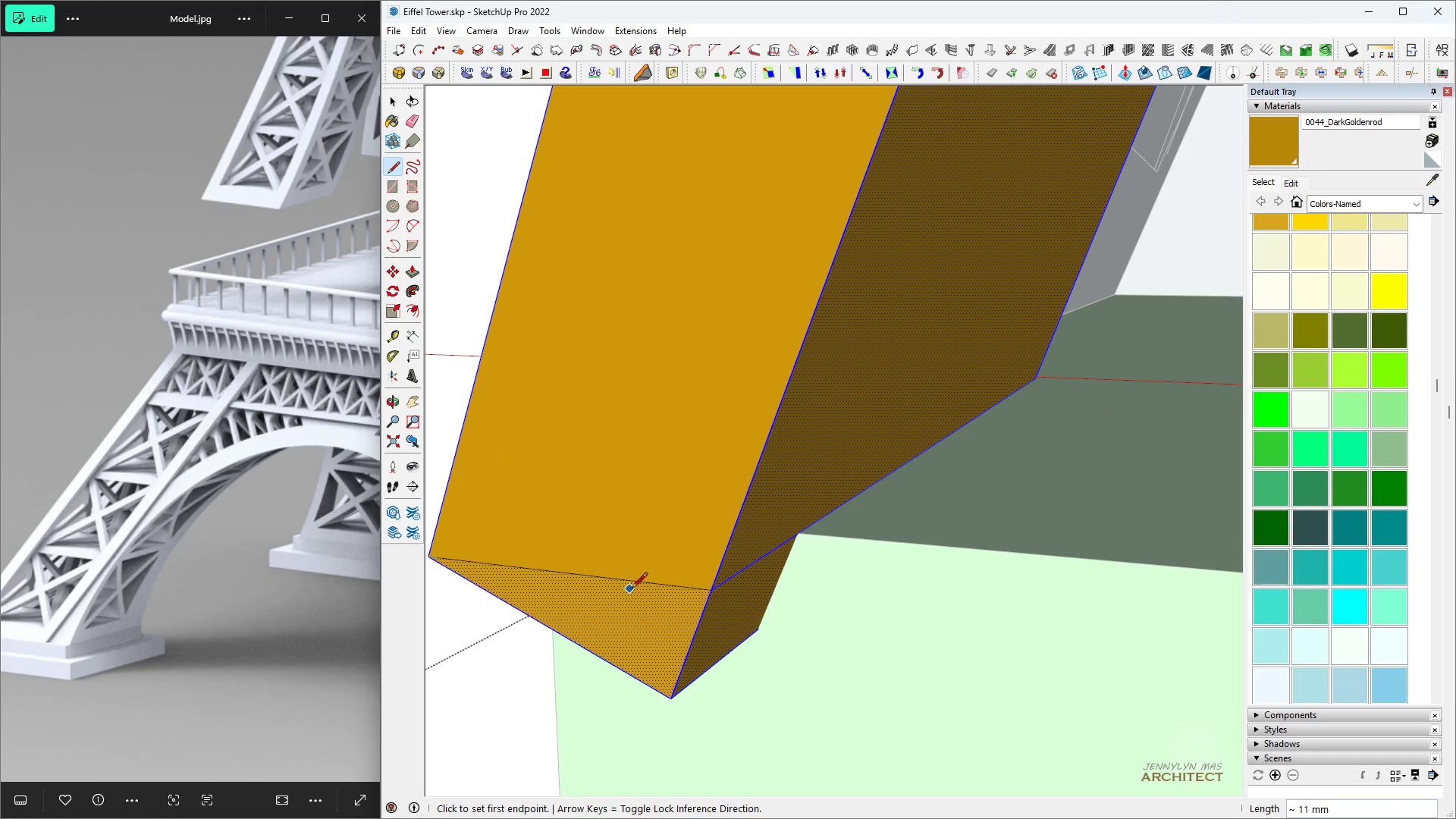 
key(Space)
 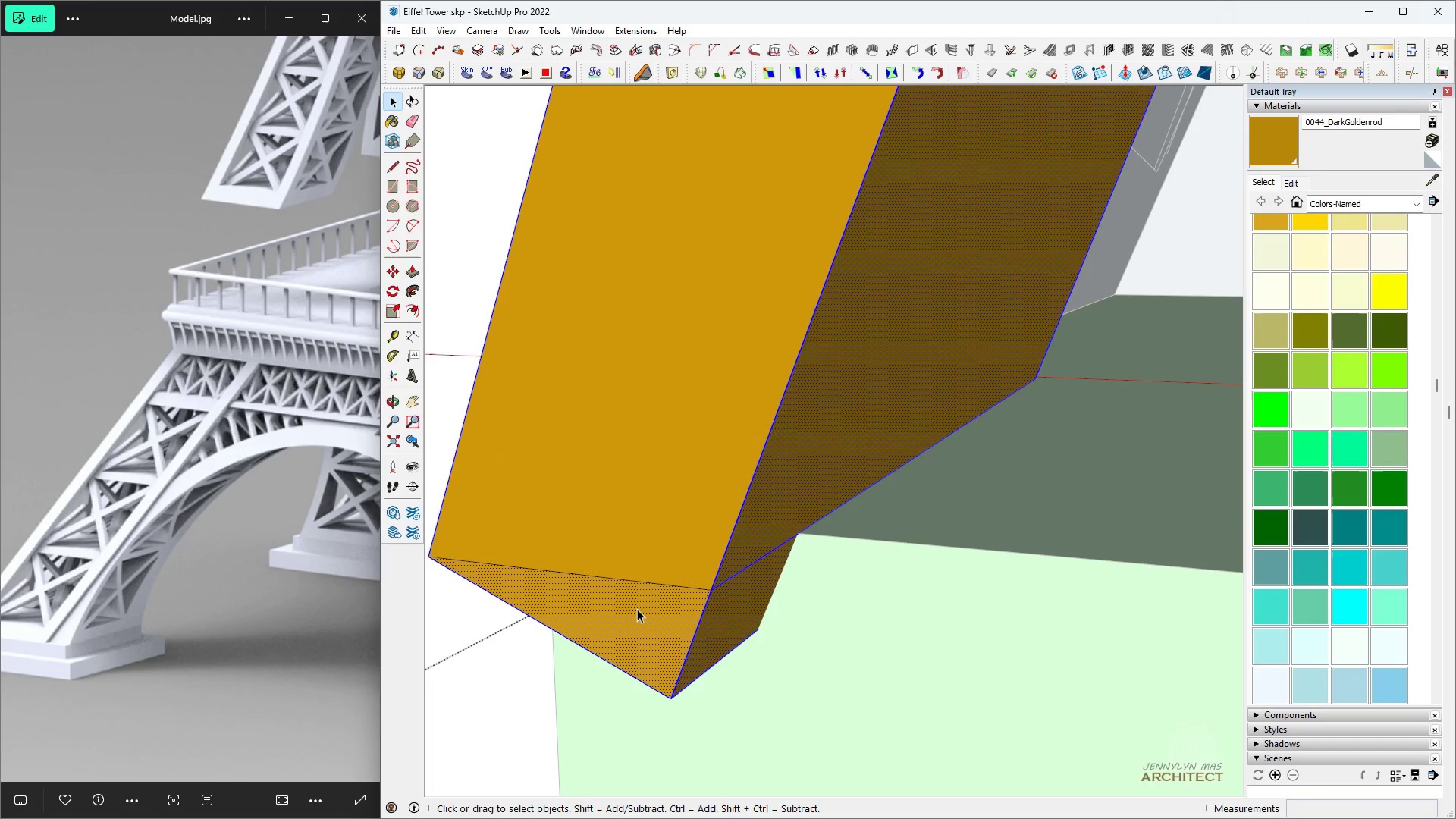 
left_click([637, 609])
 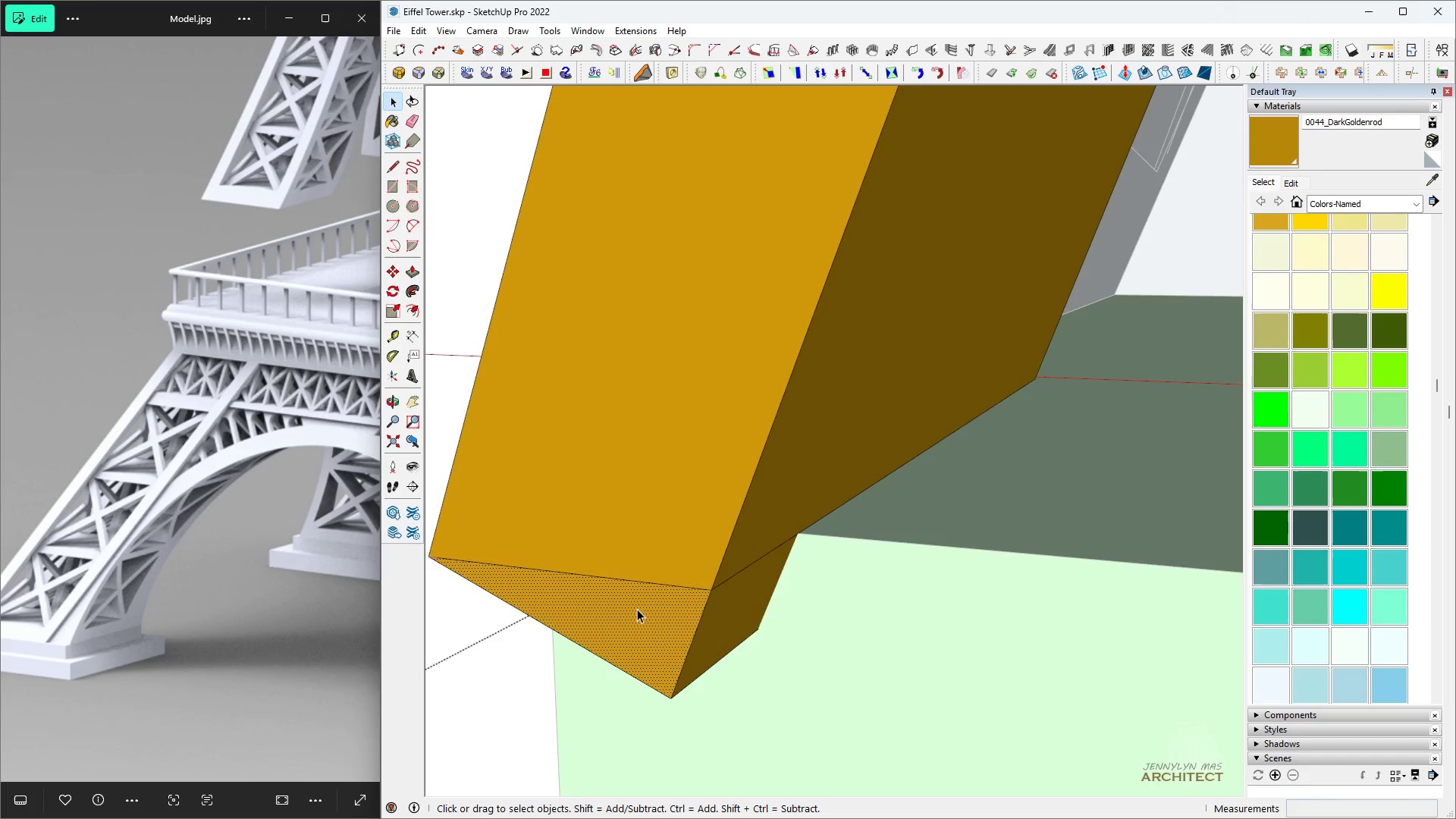 
scroll: coordinate [637, 610], scroll_direction: down, amount: 4.0
 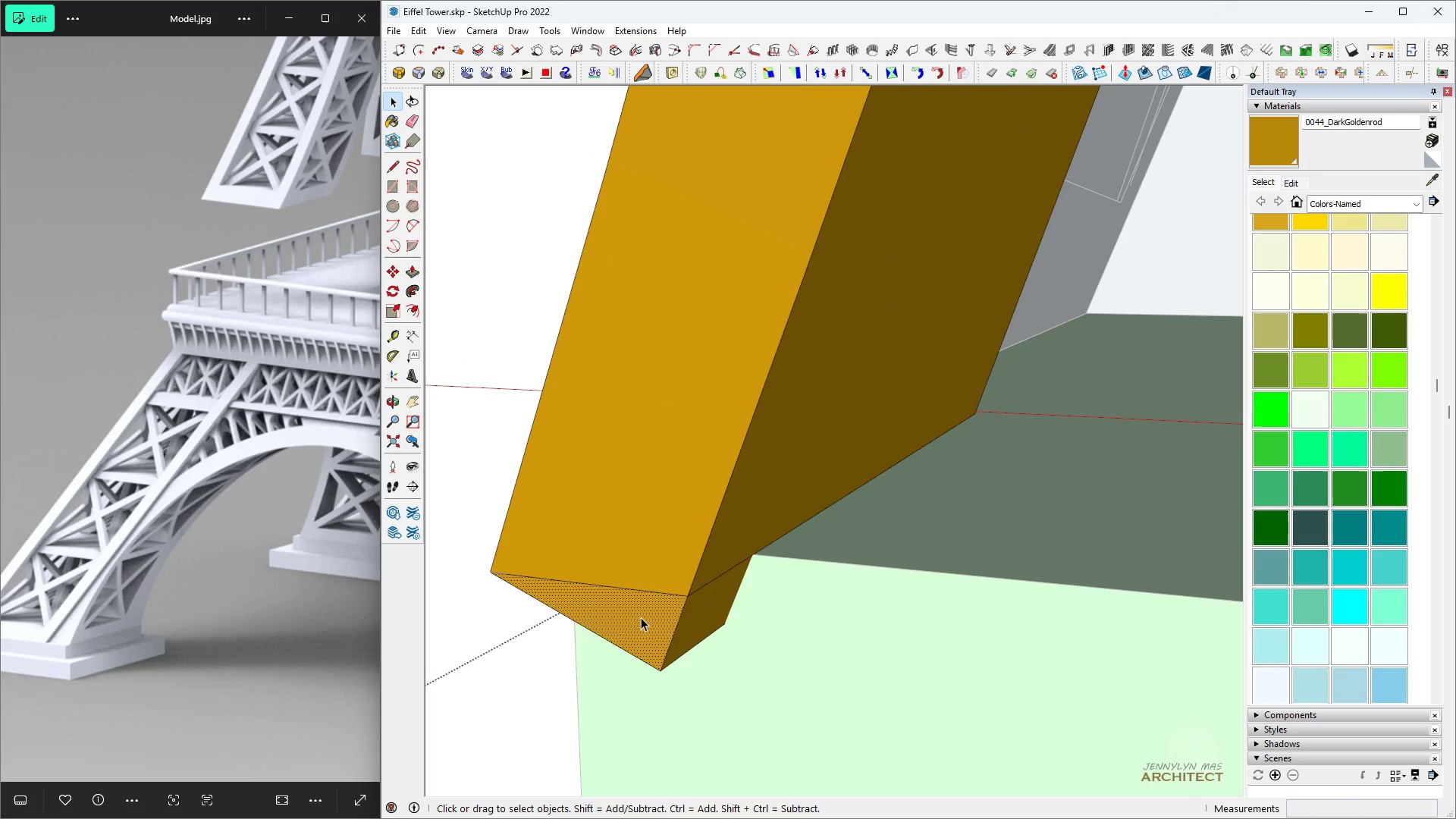 
key(P)
 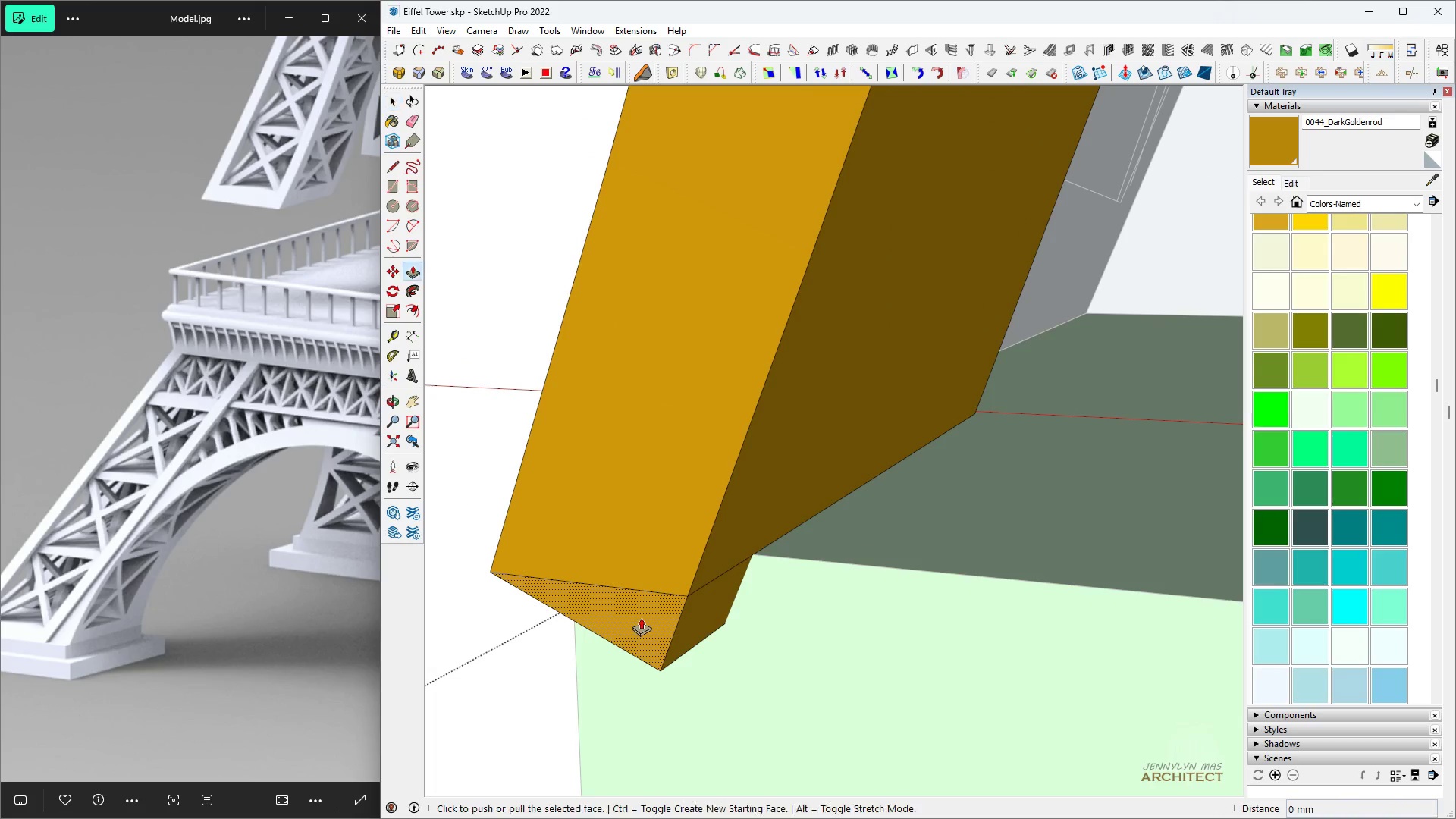 
left_click([641, 617])
 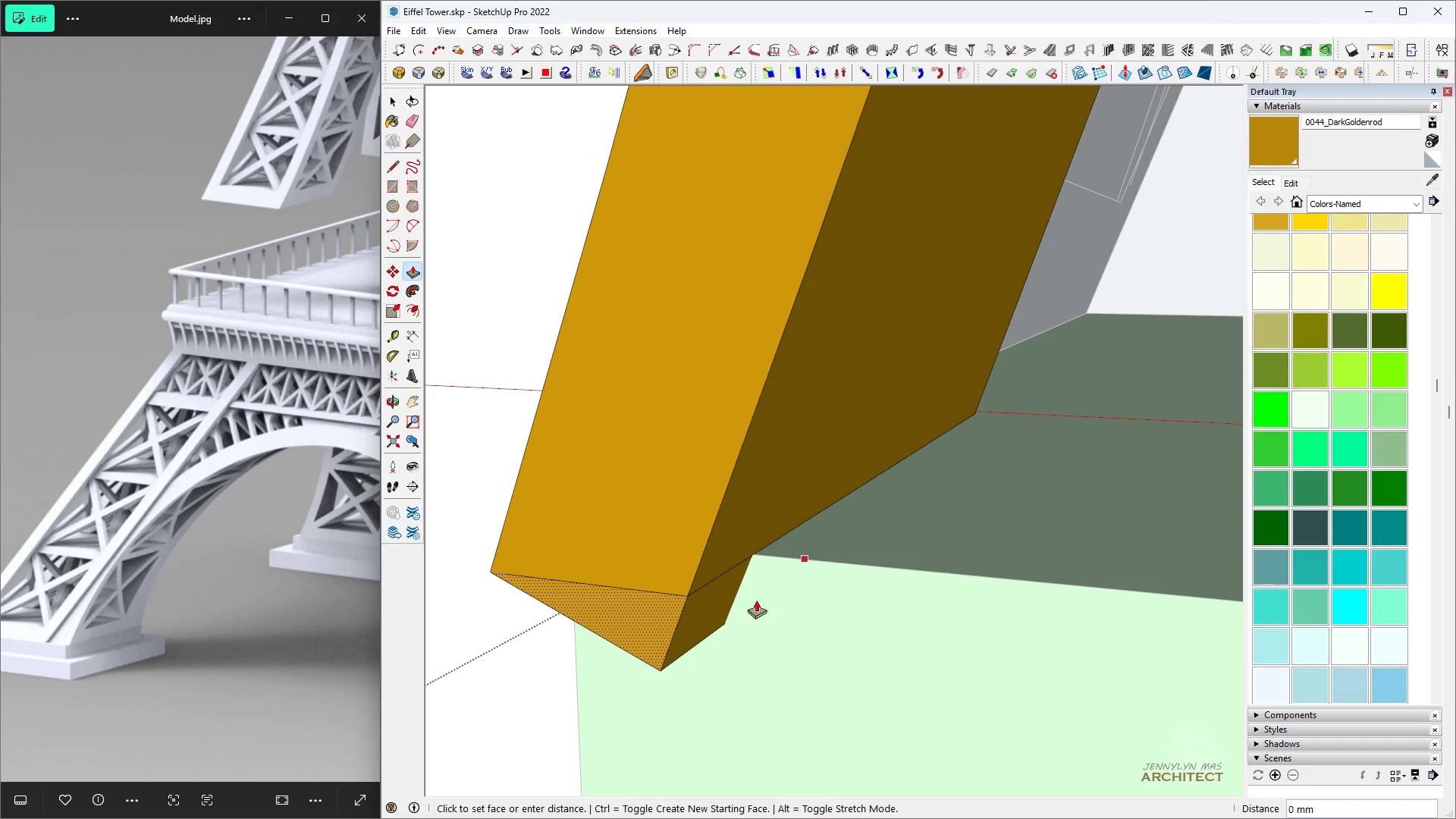 
key(Space)
 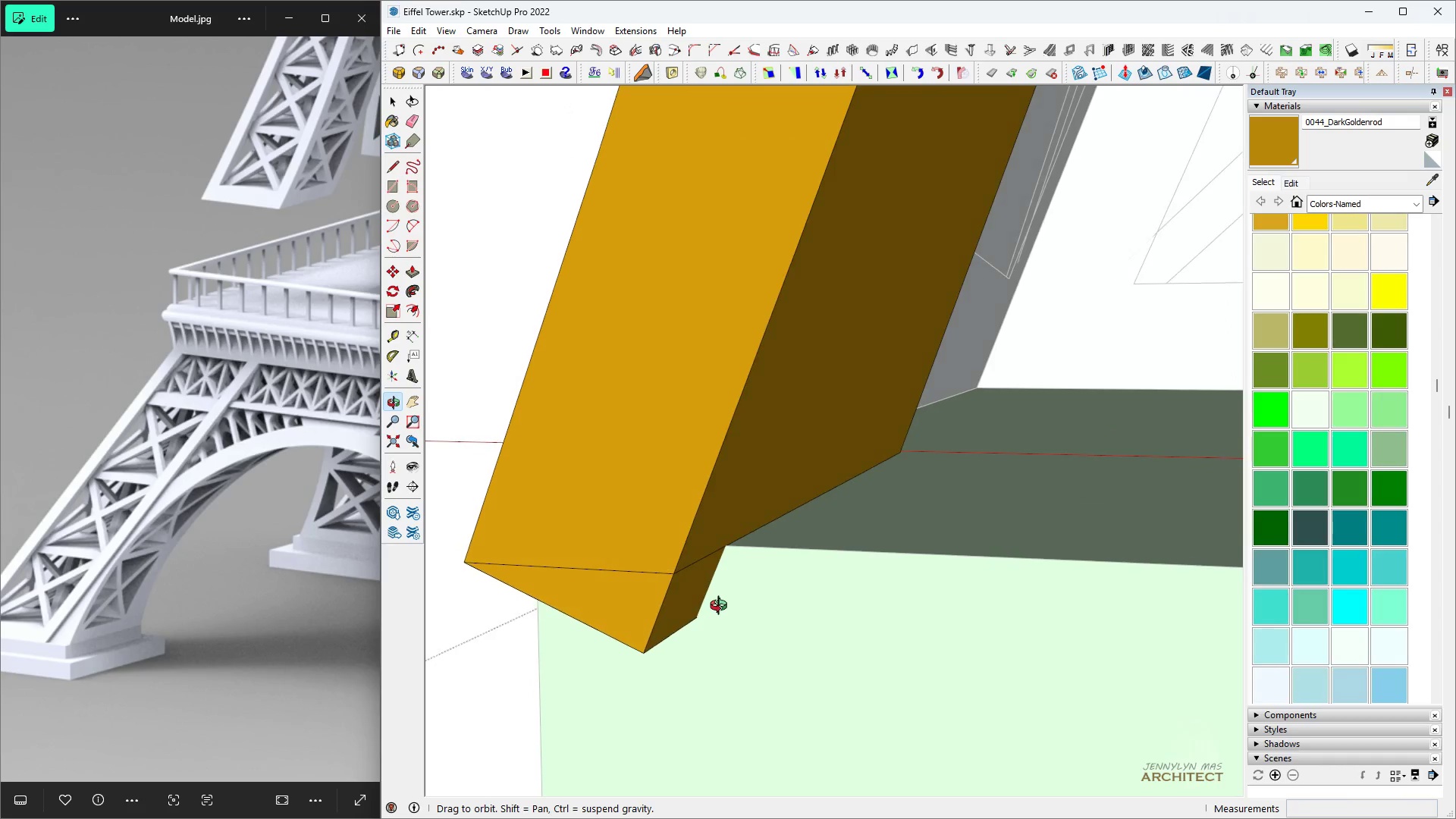 
key(Space)
 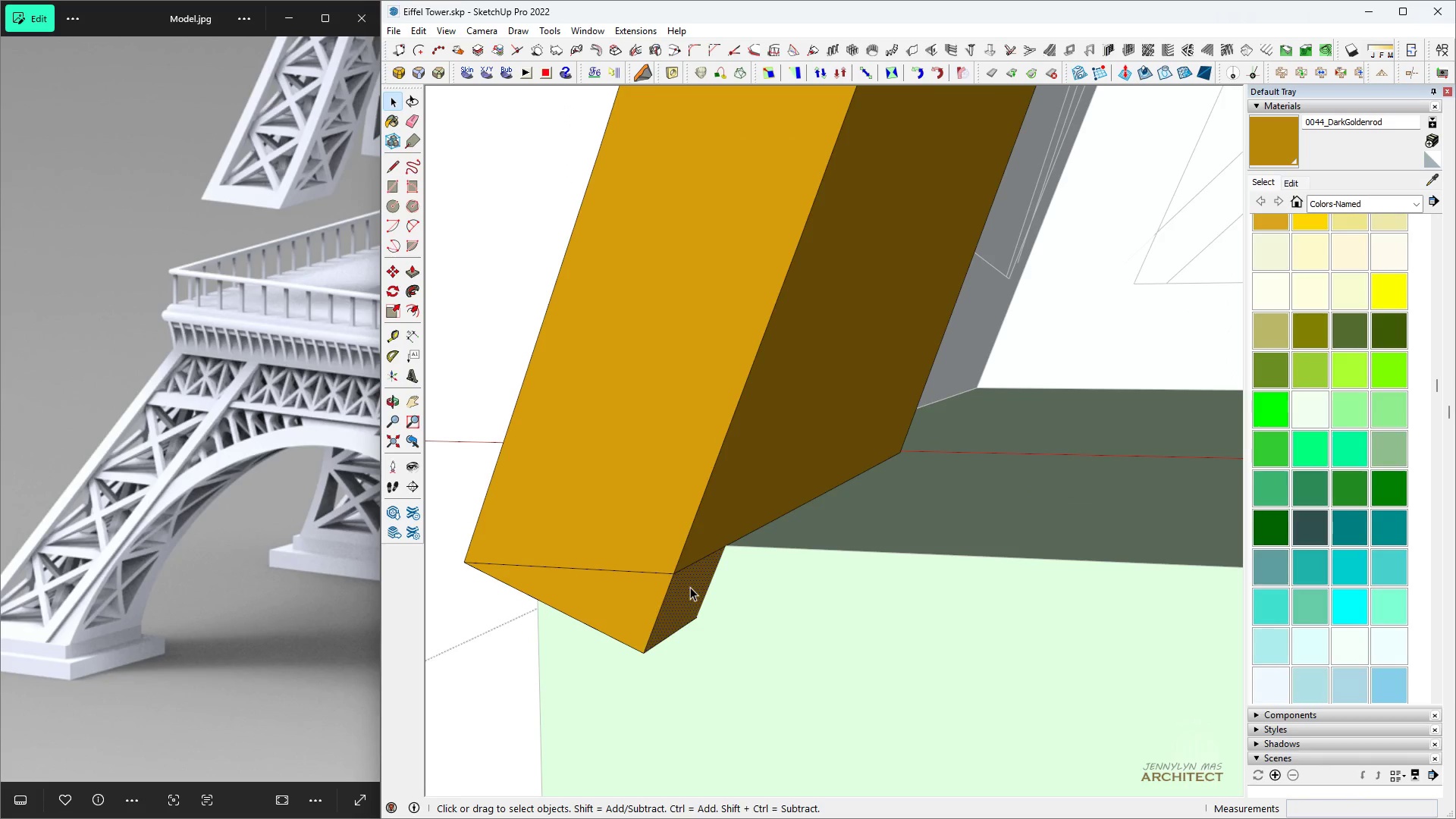 
double_click([690, 587])
 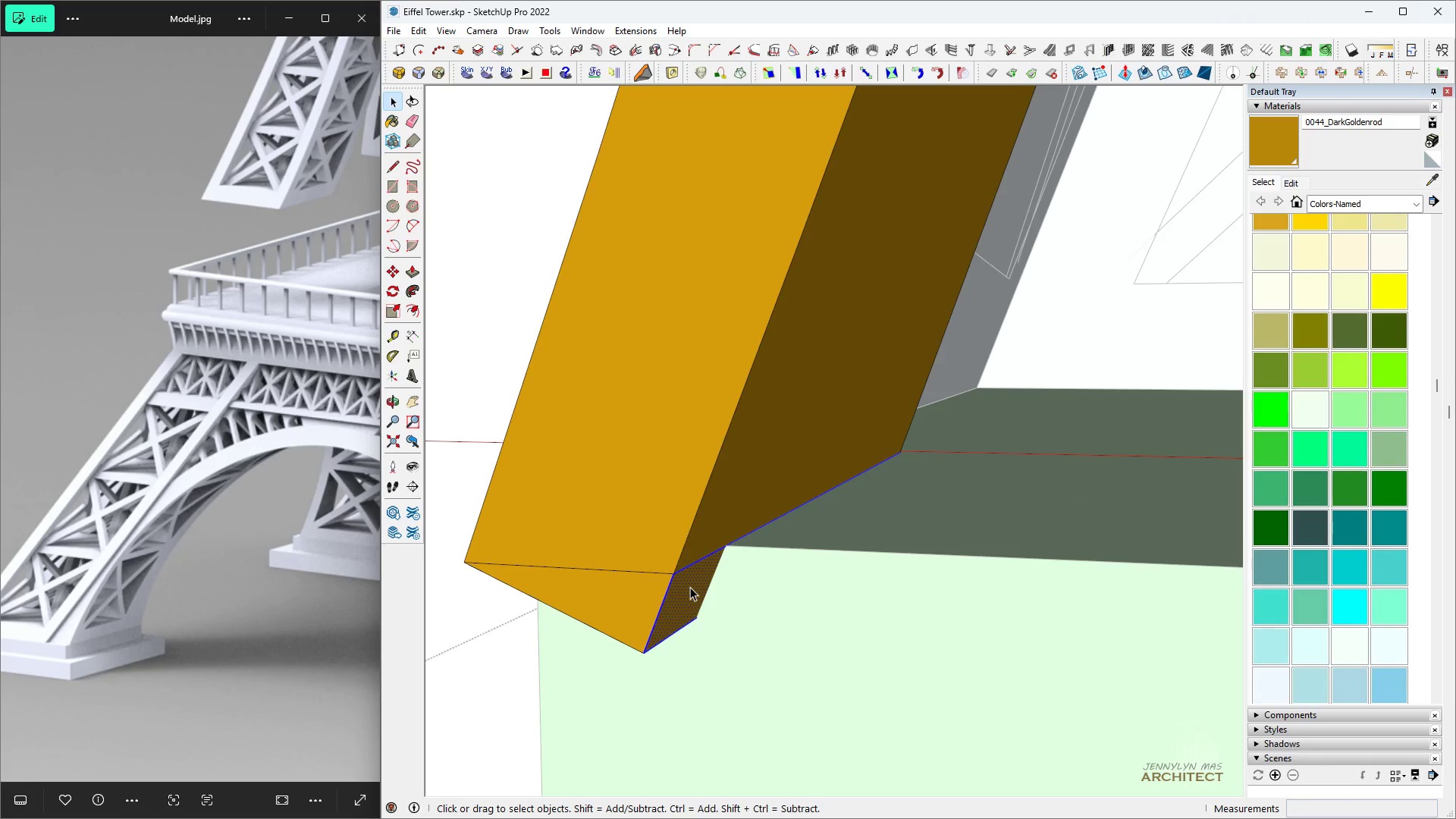 
triple_click([690, 587])
 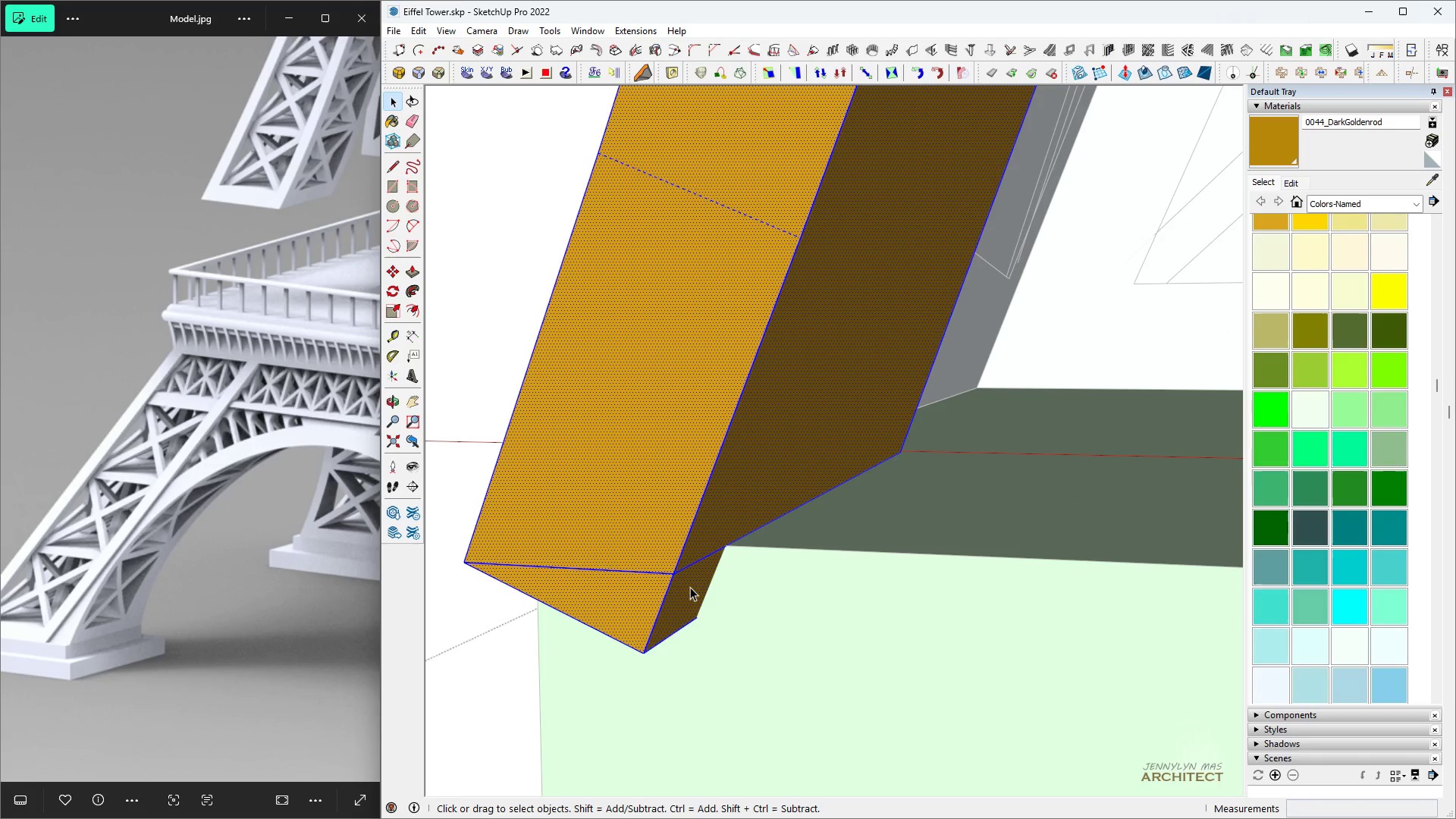 
triple_click([690, 587])
 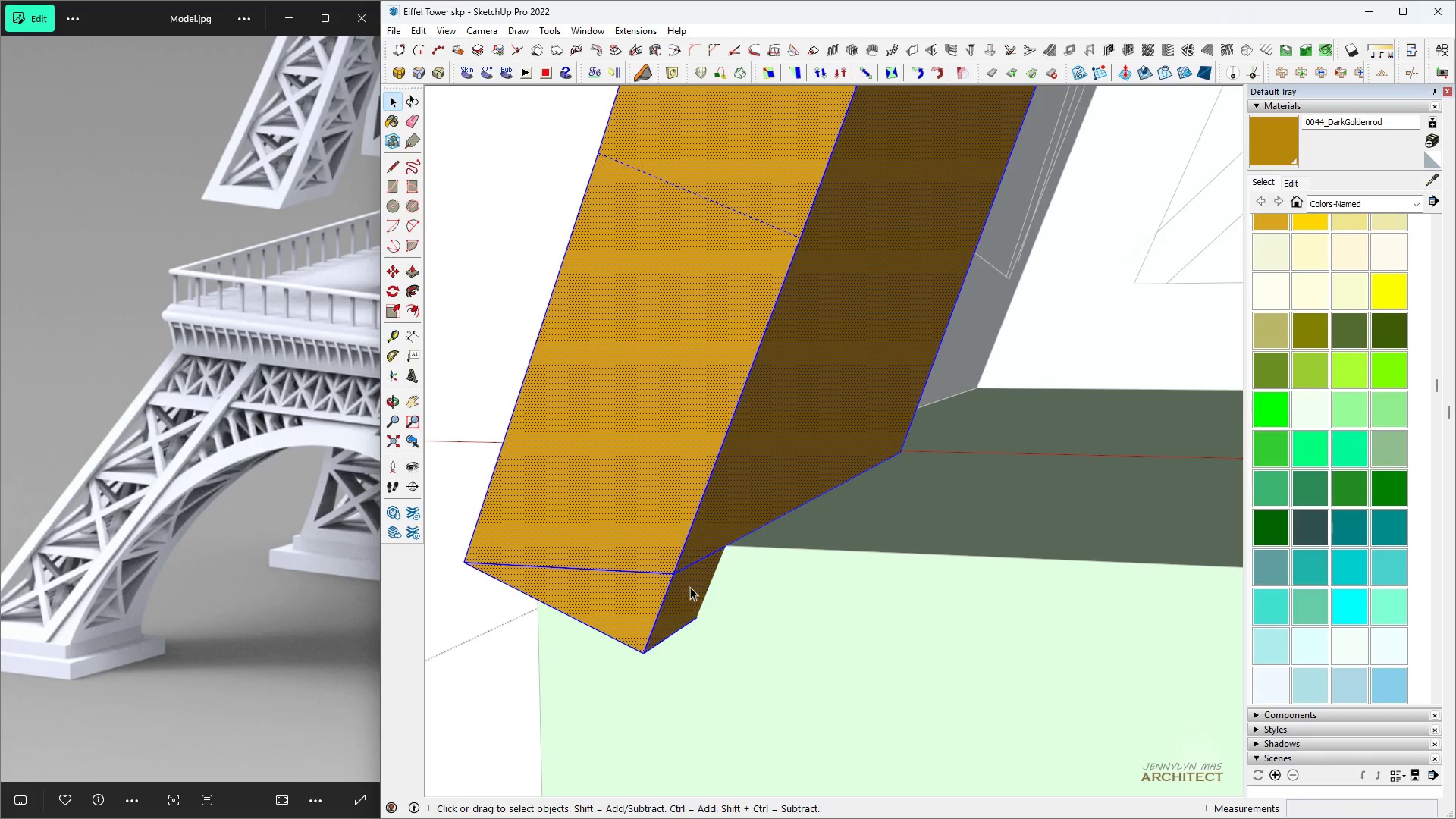 
type(kl )
 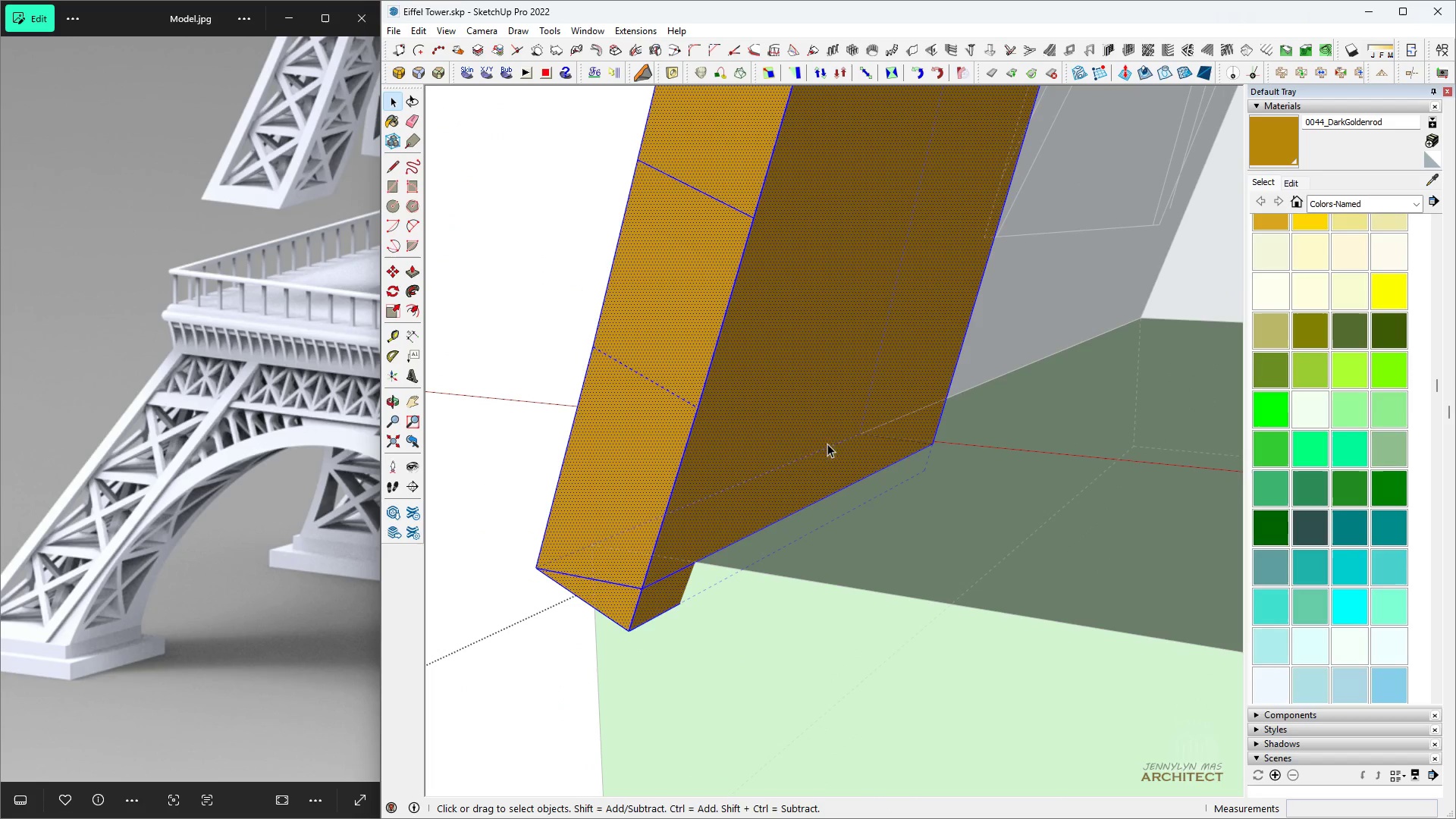 
scroll: coordinate [725, 435], scroll_direction: up, amount: 12.0
 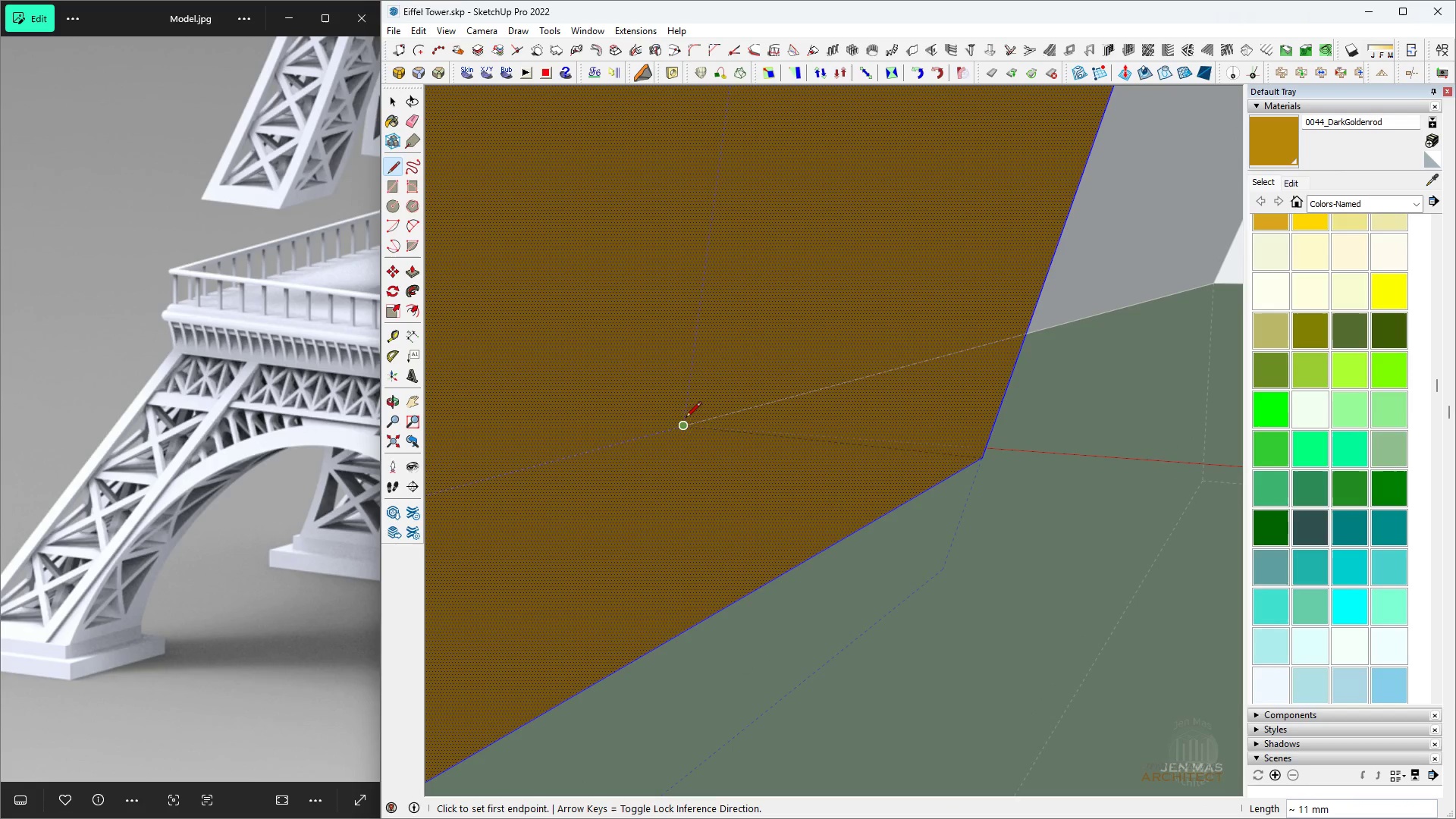 
scroll: coordinate [850, 428], scroll_direction: down, amount: 18.0
 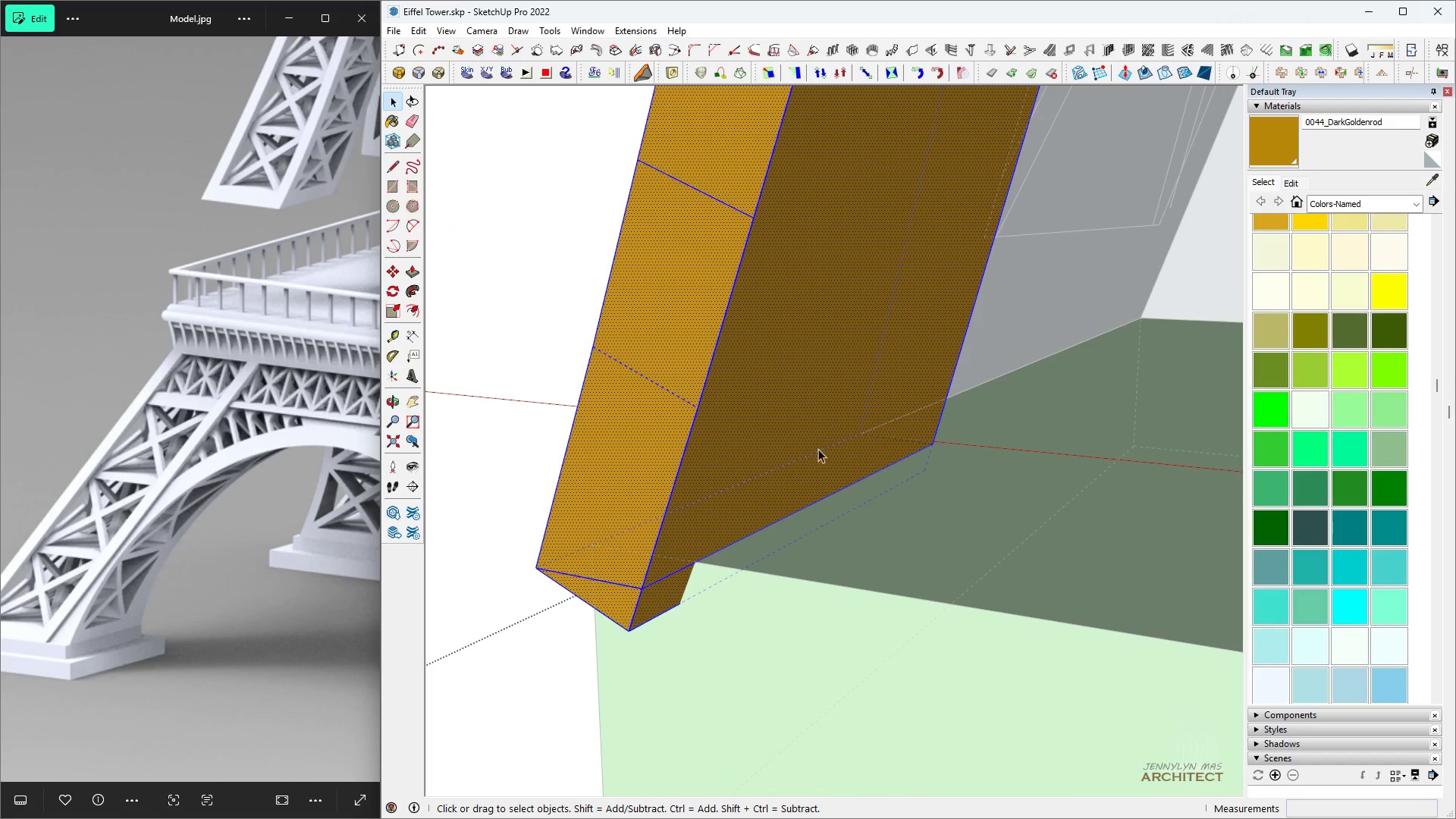 
scroll: coordinate [1026, 463], scroll_direction: up, amount: 20.0
 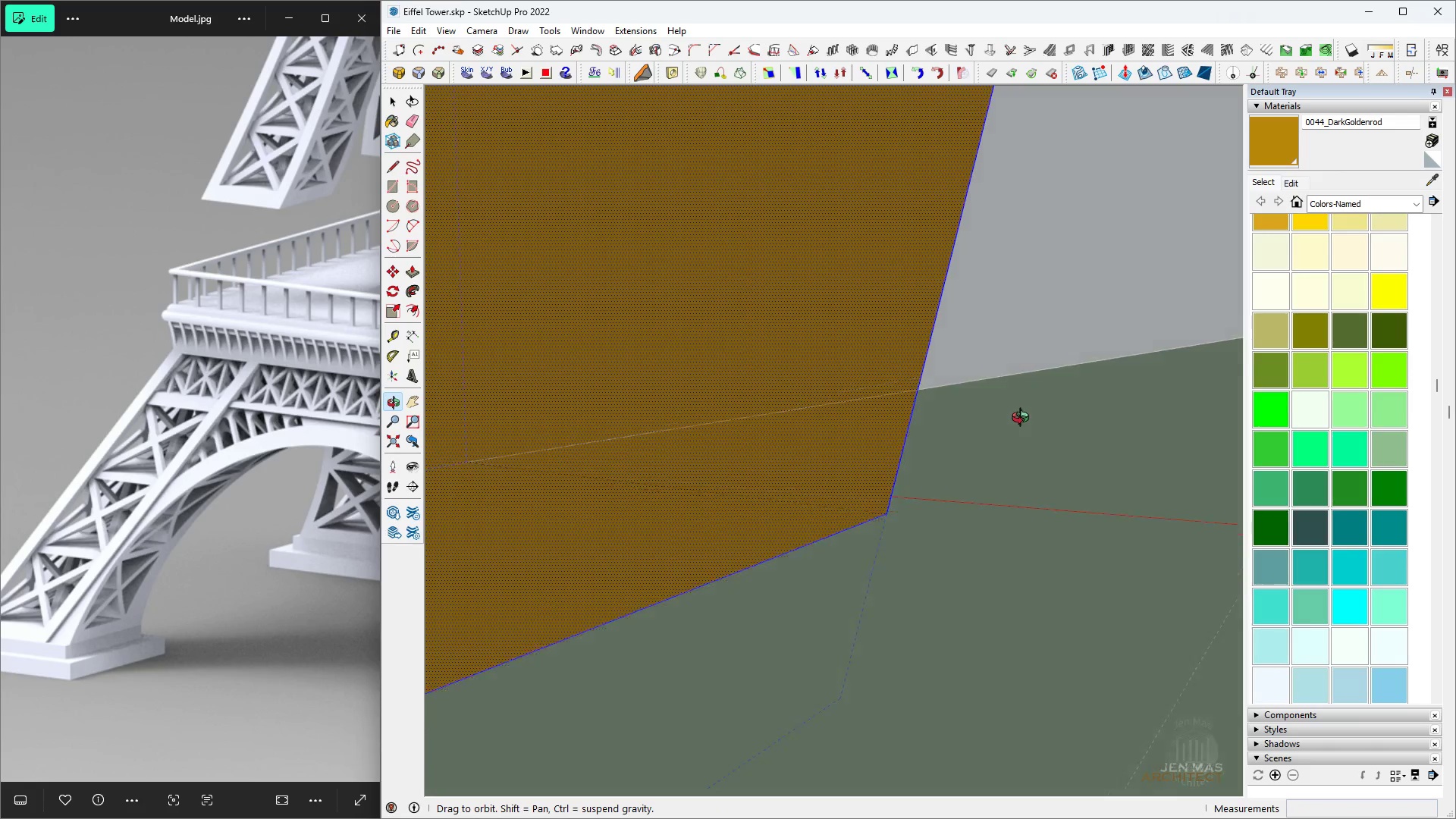 
scroll: coordinate [970, 500], scroll_direction: down, amount: 22.0
 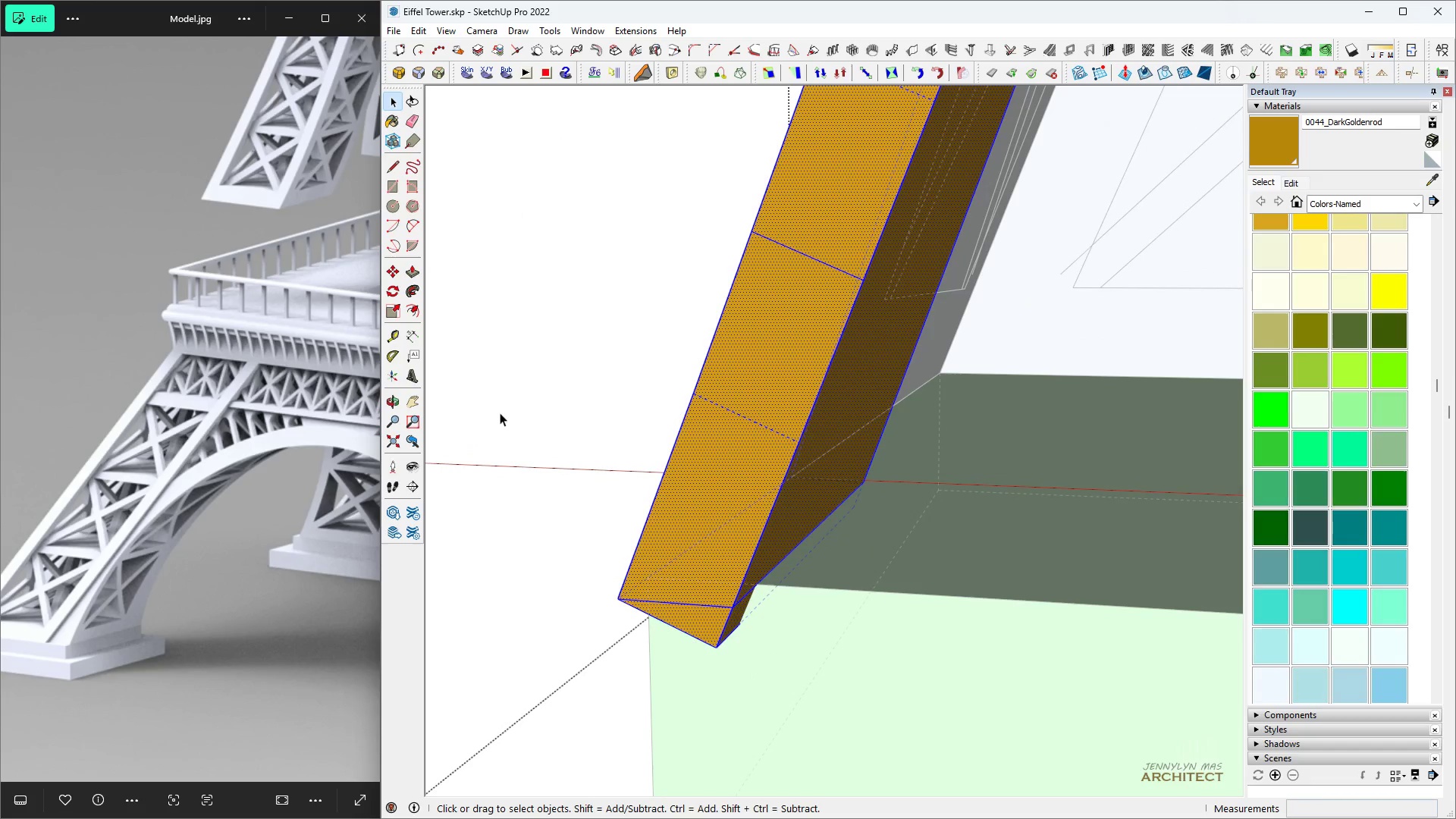 
key(Space)
 